 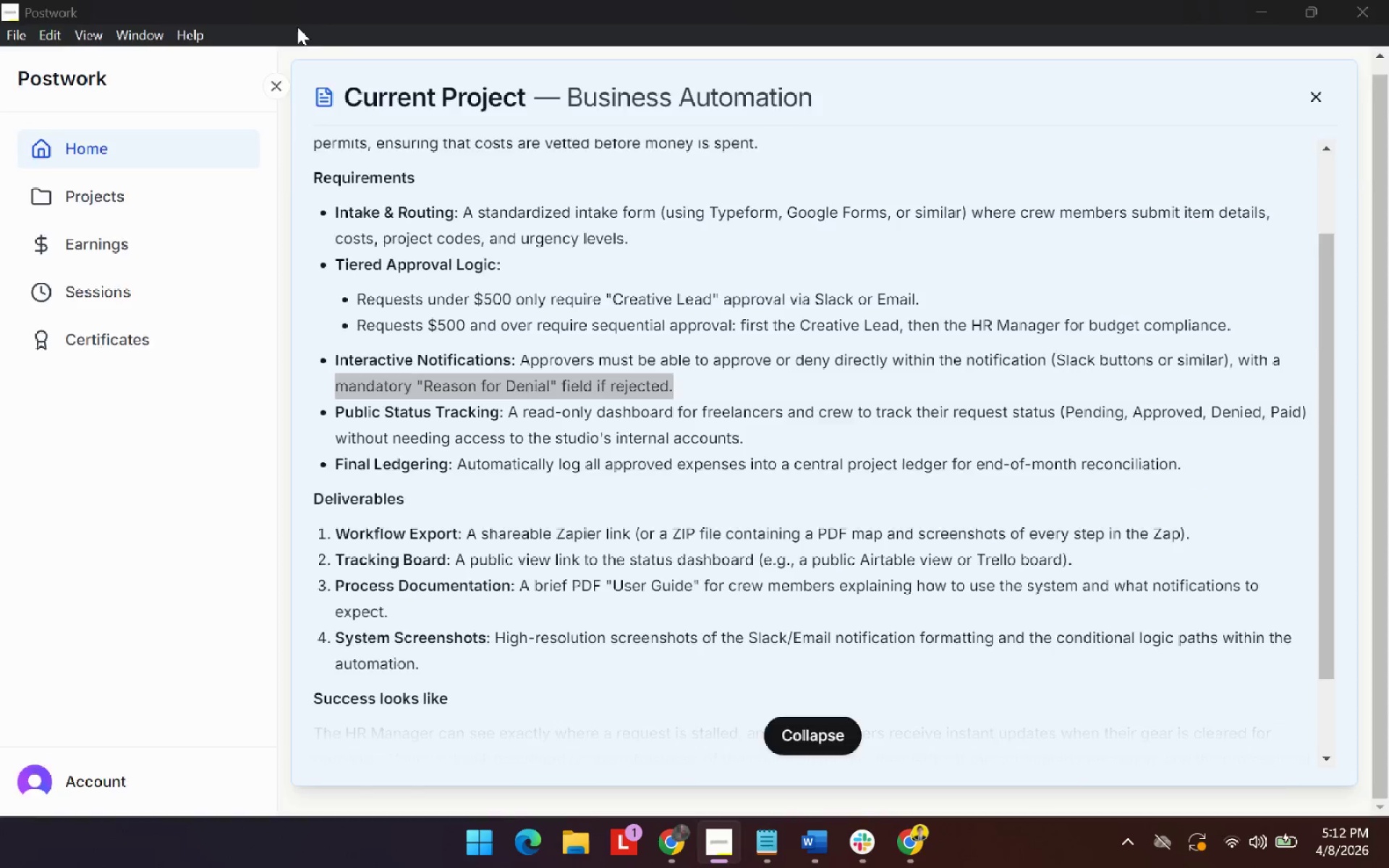 
key(Alt+Tab)
 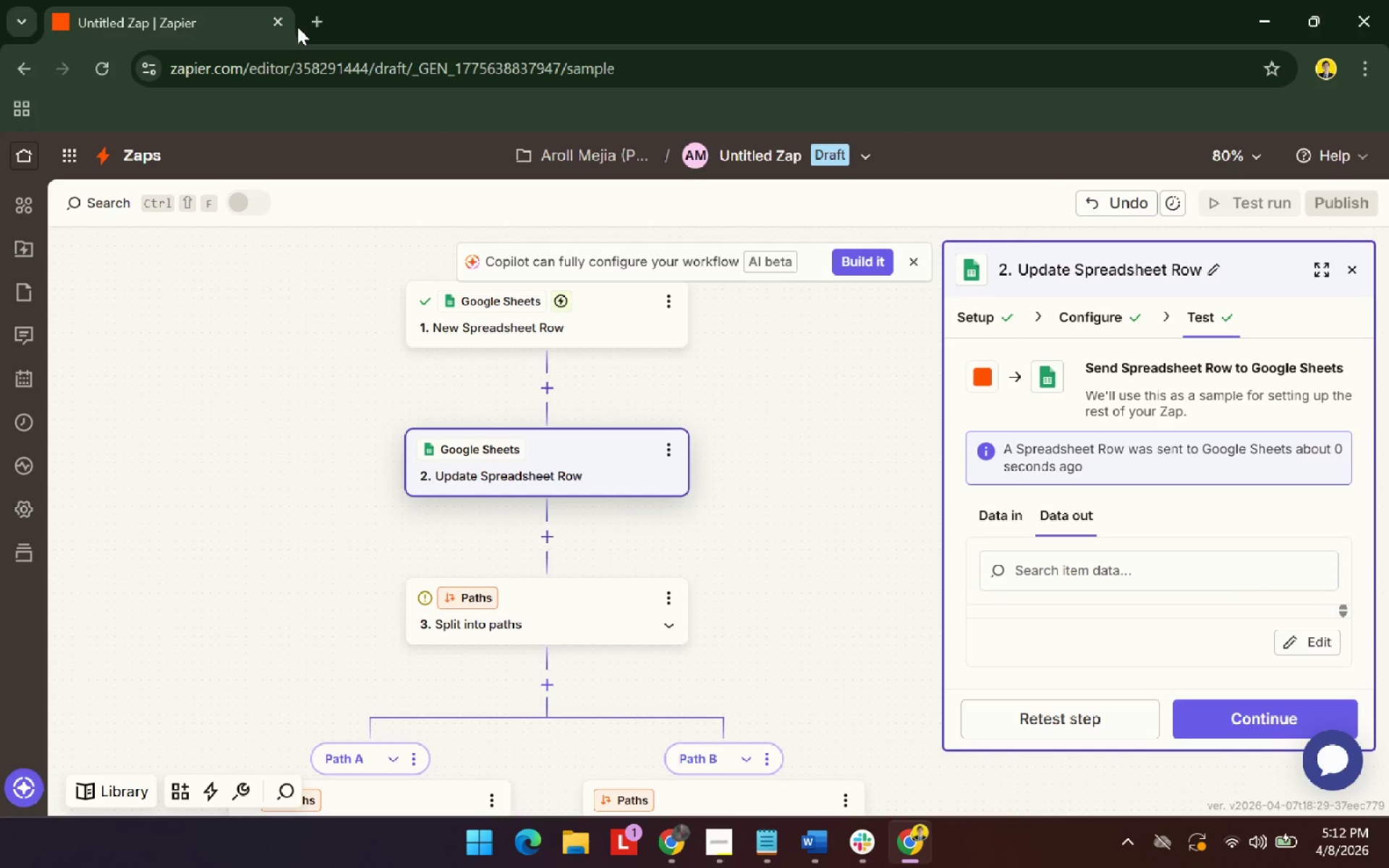 
key(Alt+Tab)
 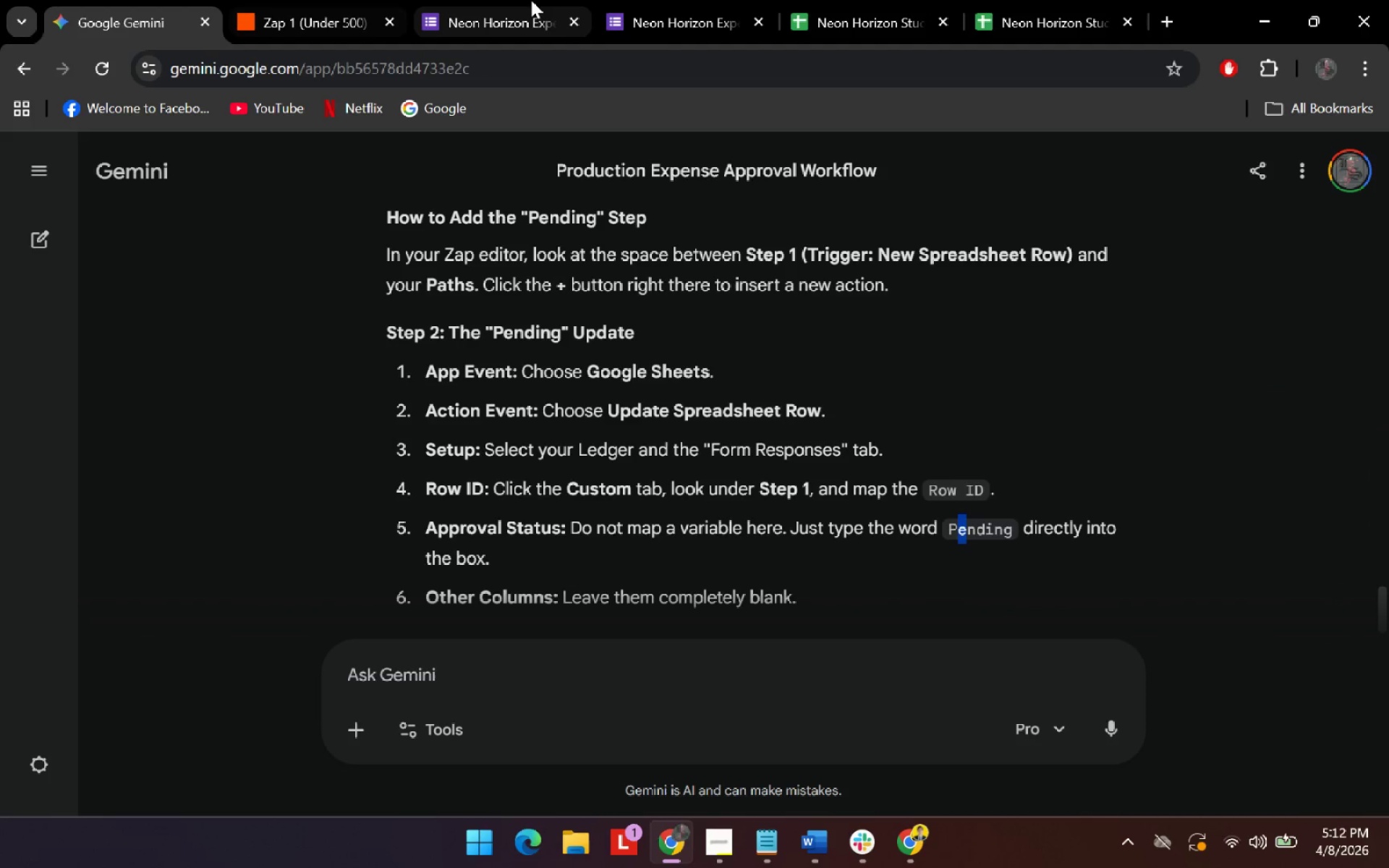 
left_click([849, 0])
 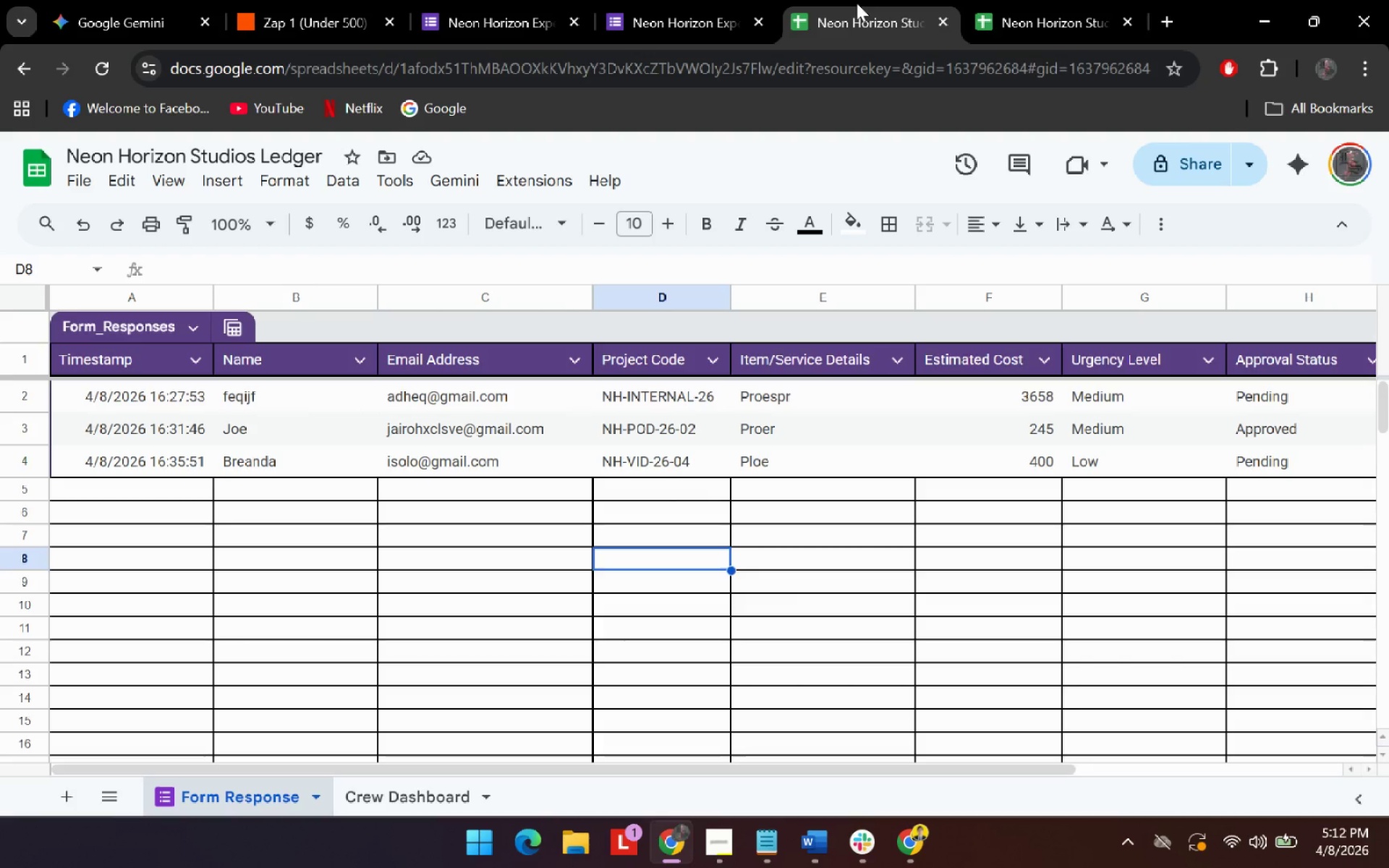 
key(Alt+AltLeft)
 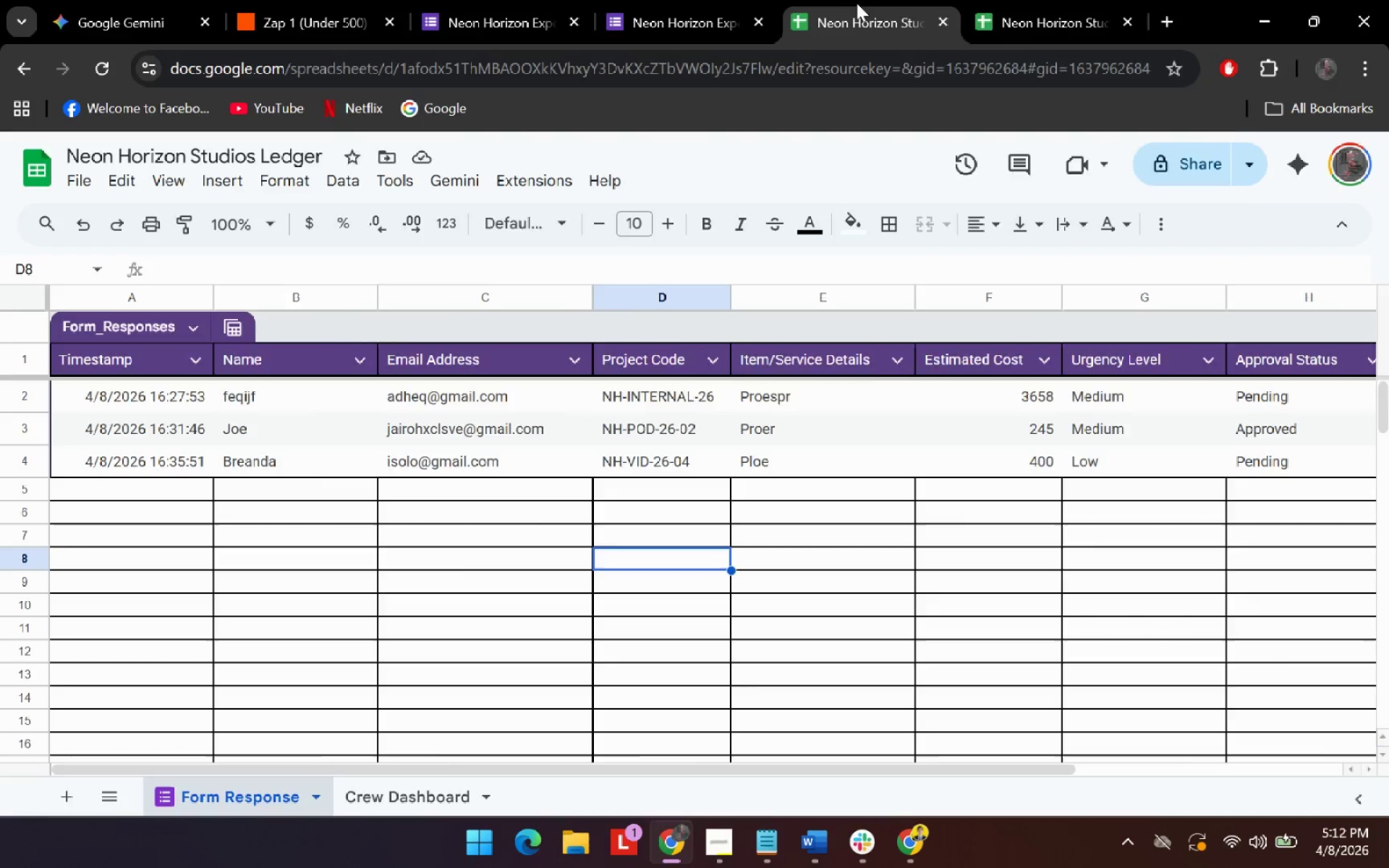 
key(Alt+Tab)
 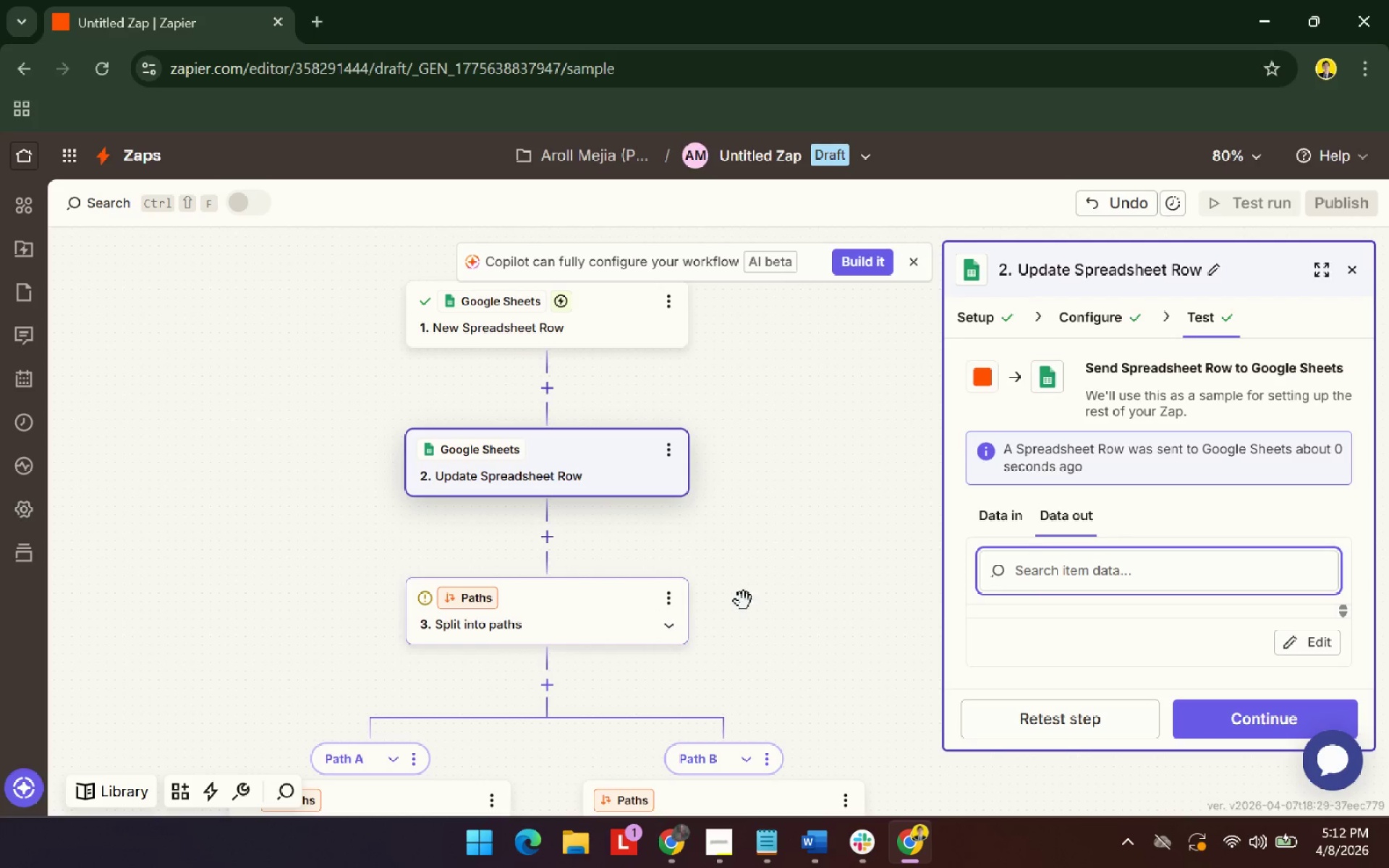 
left_click([1226, 723])
 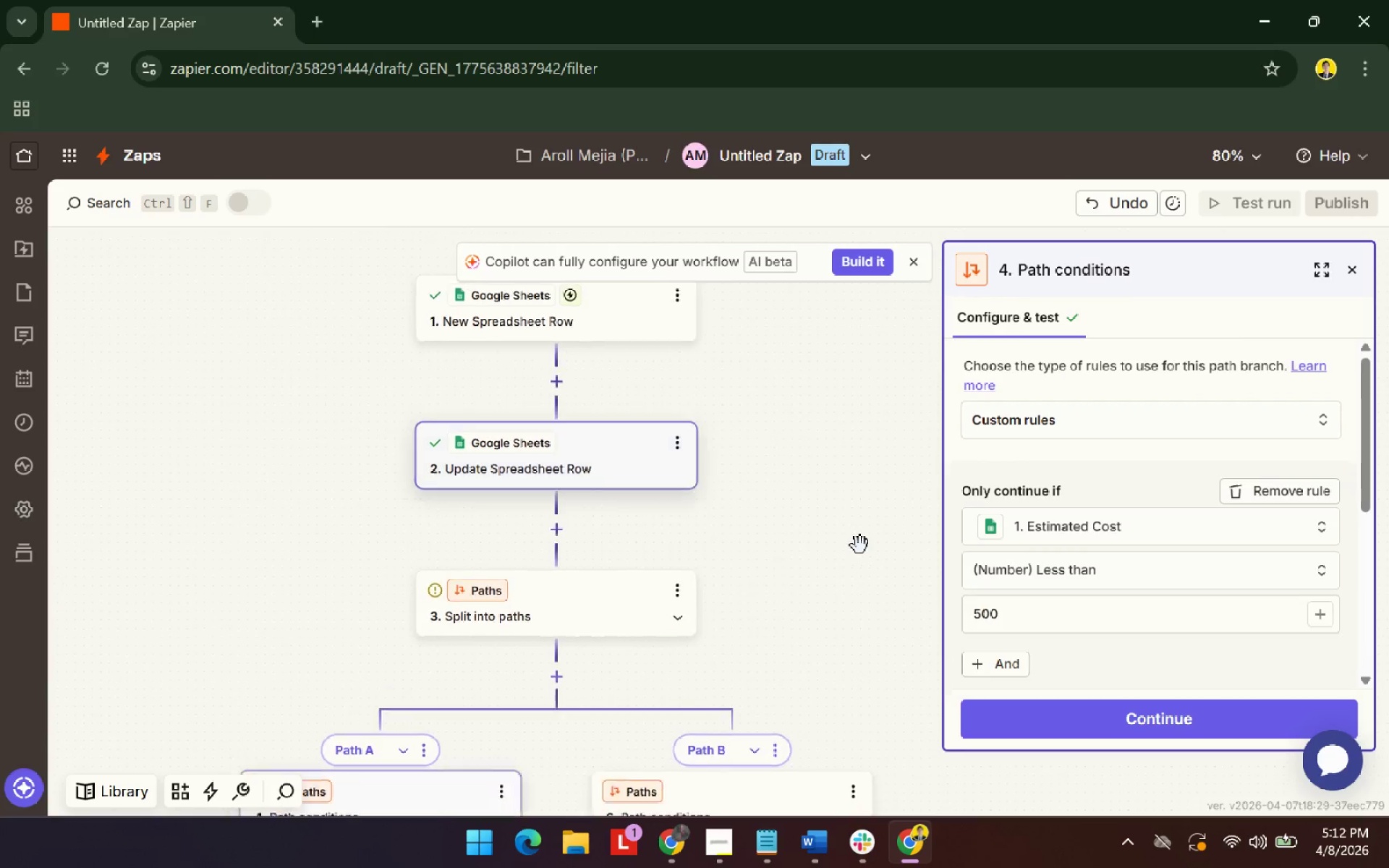 
scroll: coordinate [860, 545], scroll_direction: down, amount: 1.0
 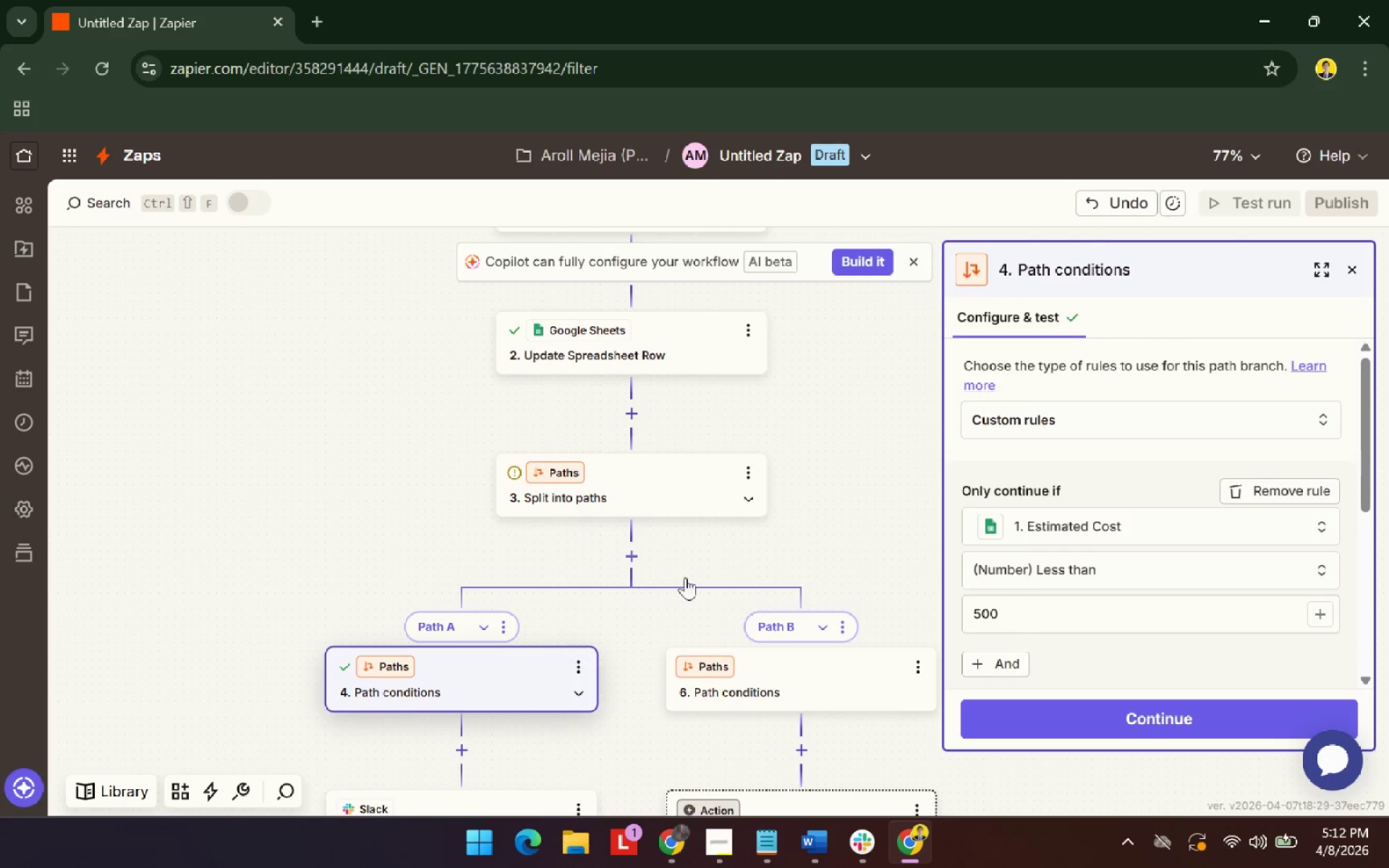 
left_click([766, 626])
 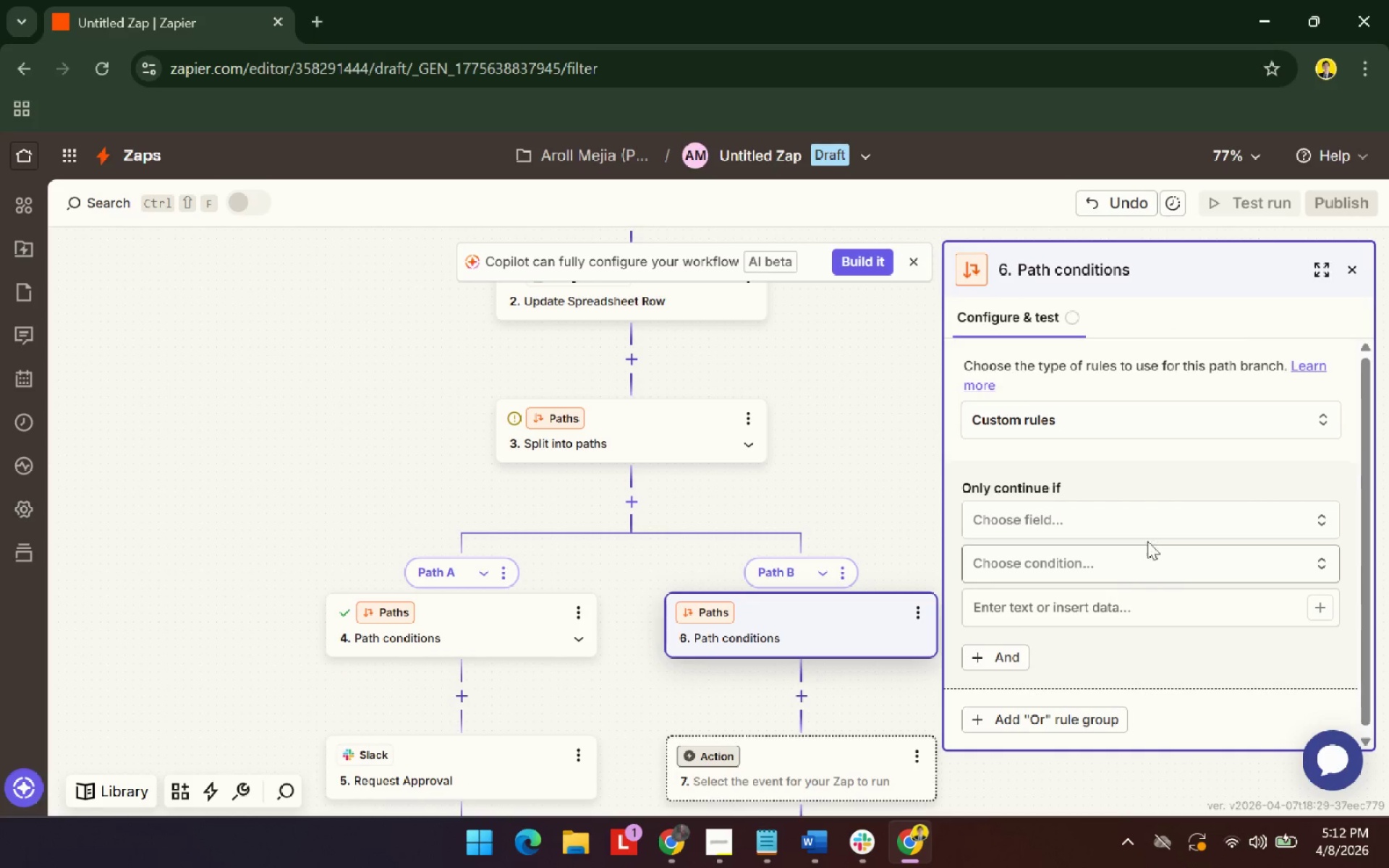 
scroll: coordinate [878, 462], scroll_direction: down, amount: 1.0
 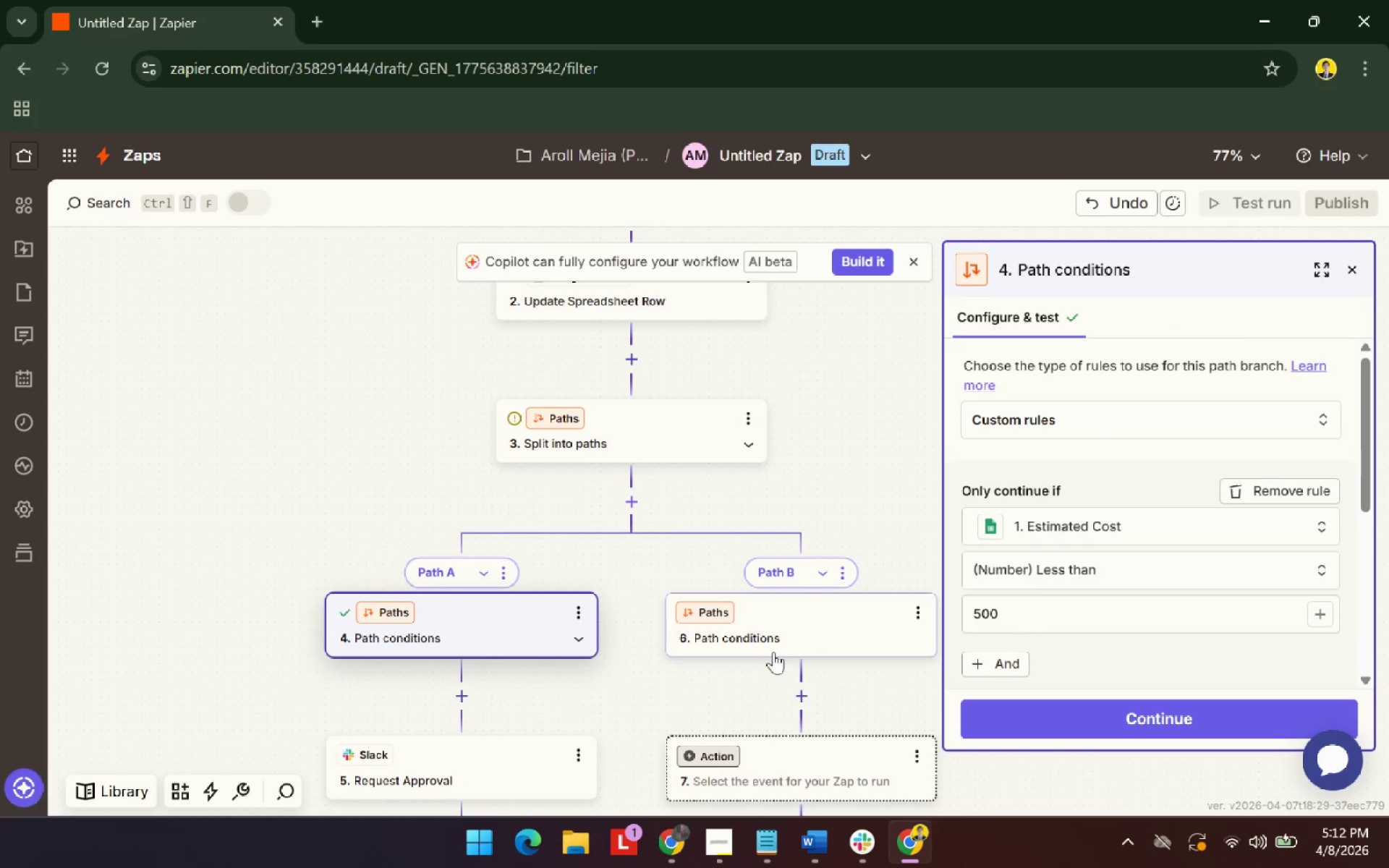 
left_click([1158, 511])
 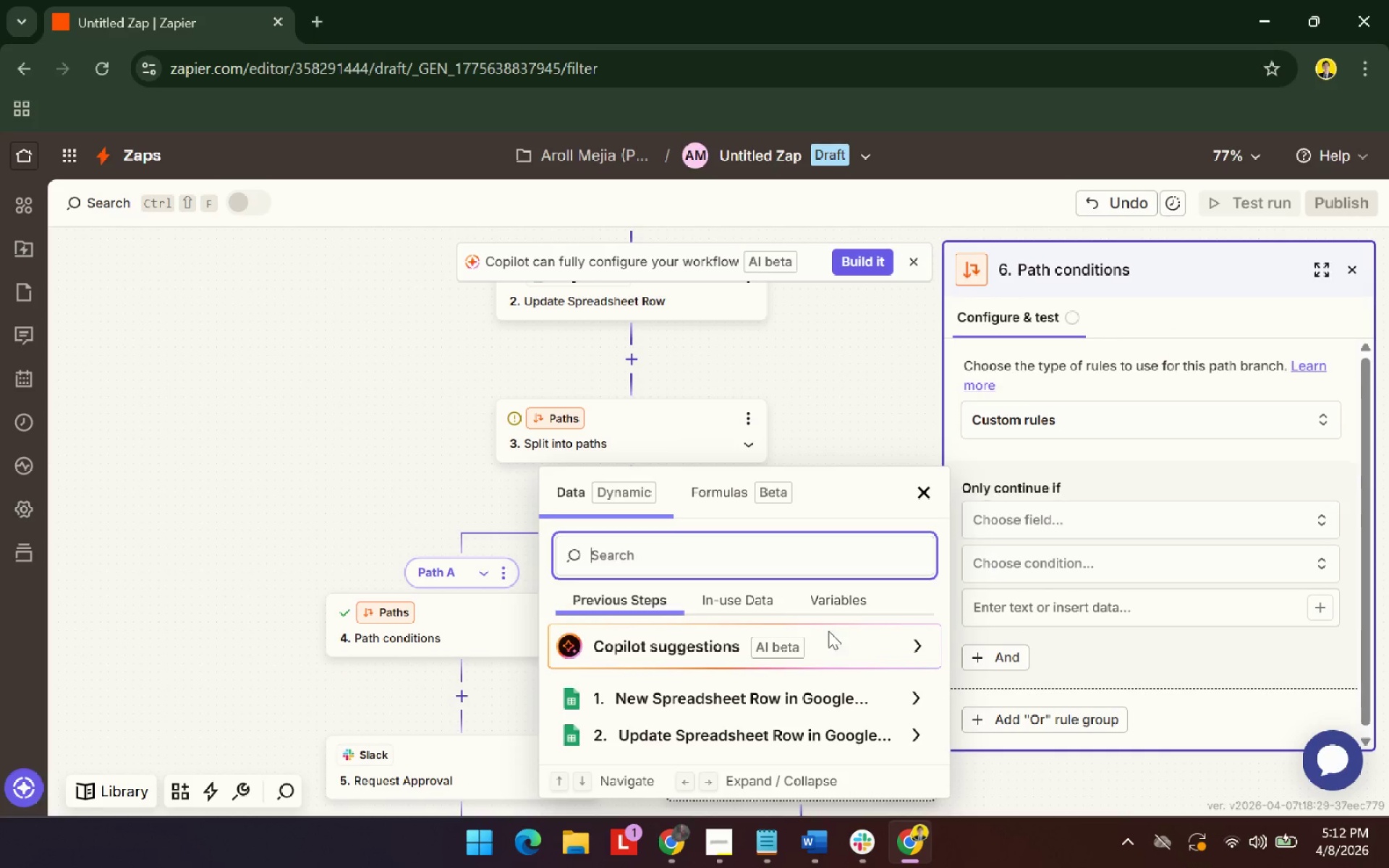 
scroll: coordinate [755, 698], scroll_direction: down, amount: 2.0
 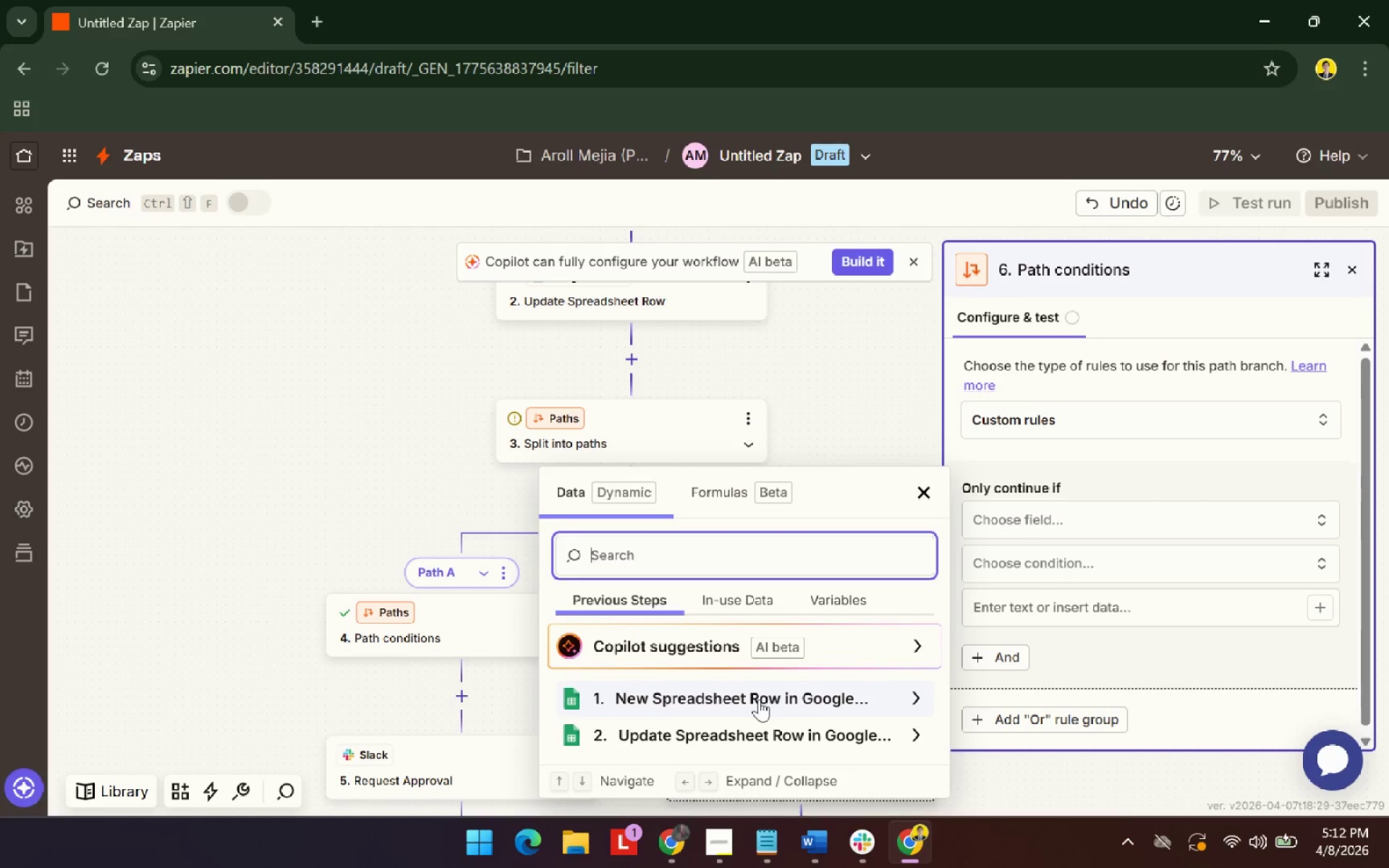 
left_click([759, 699])
 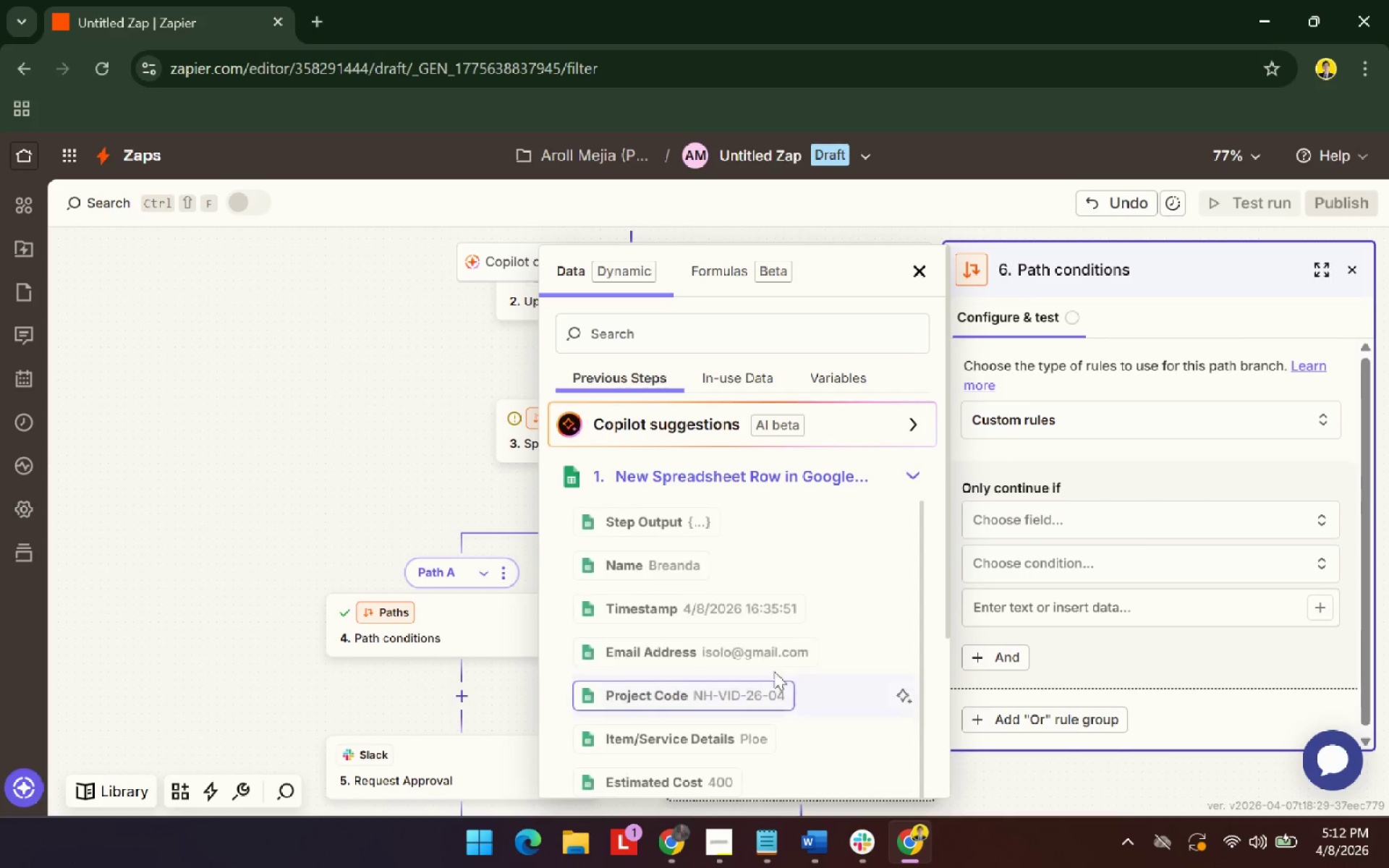 
scroll: coordinate [684, 709], scroll_direction: down, amount: 4.0
 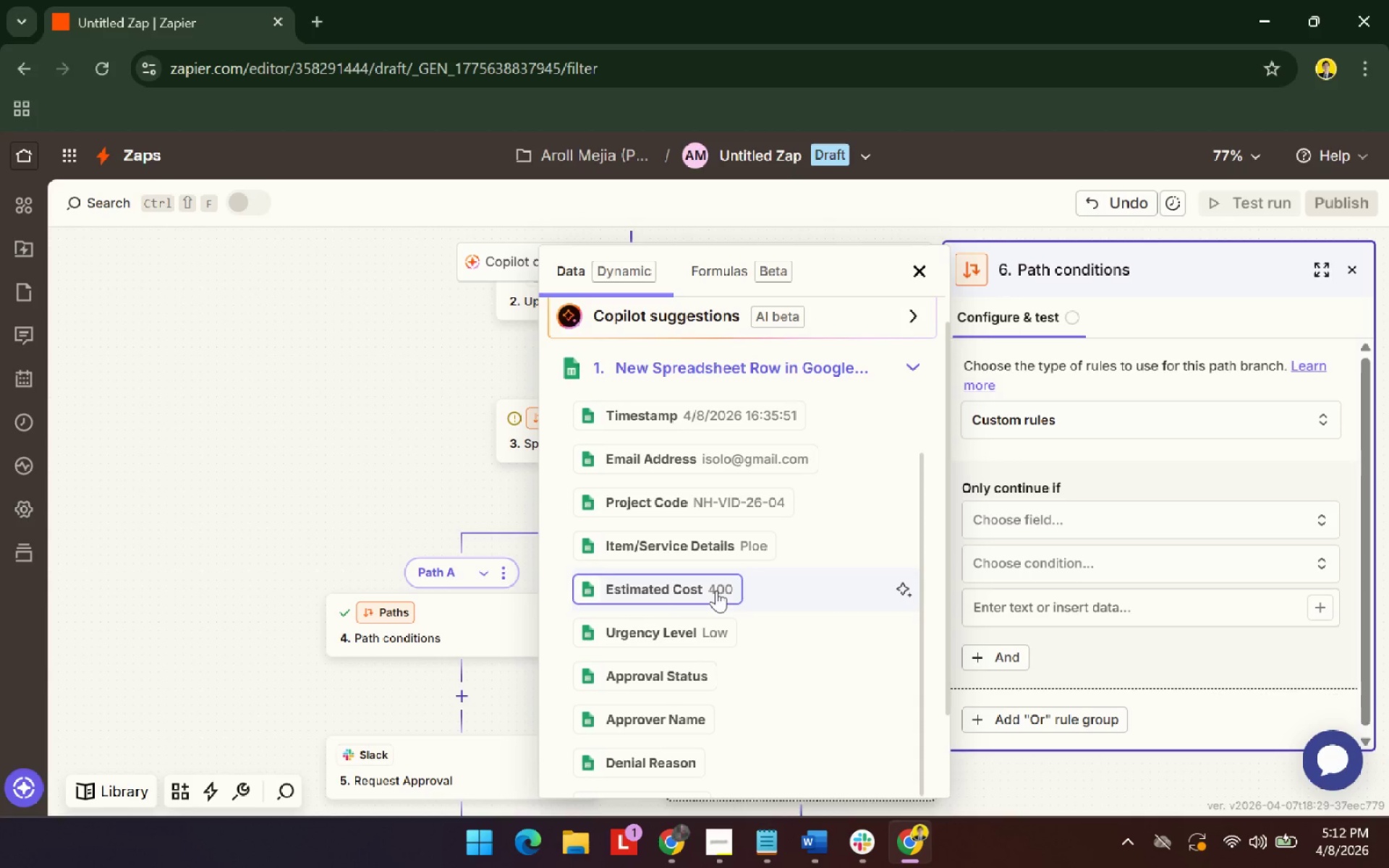 
left_click([716, 590])
 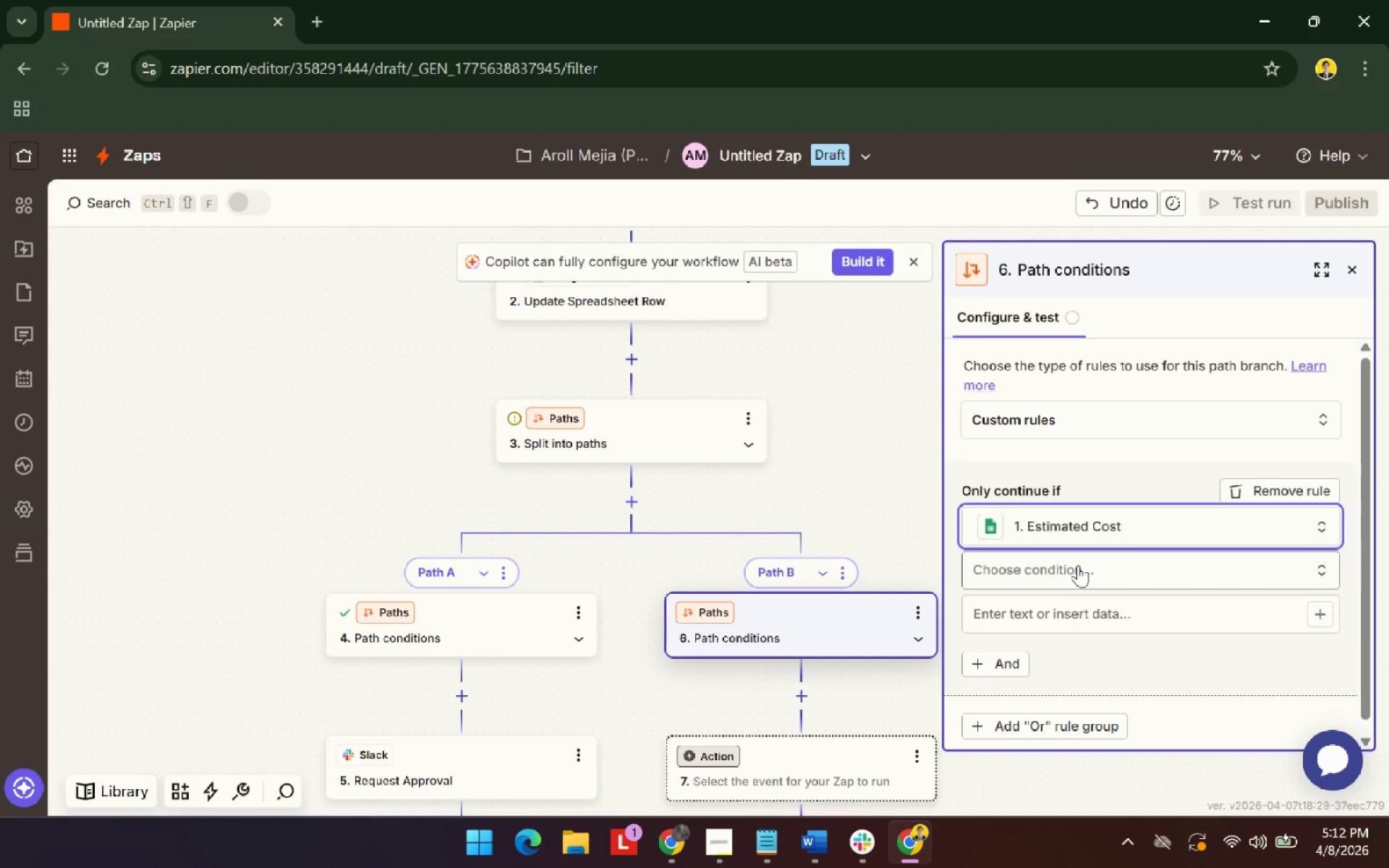 
left_click([1078, 565])
 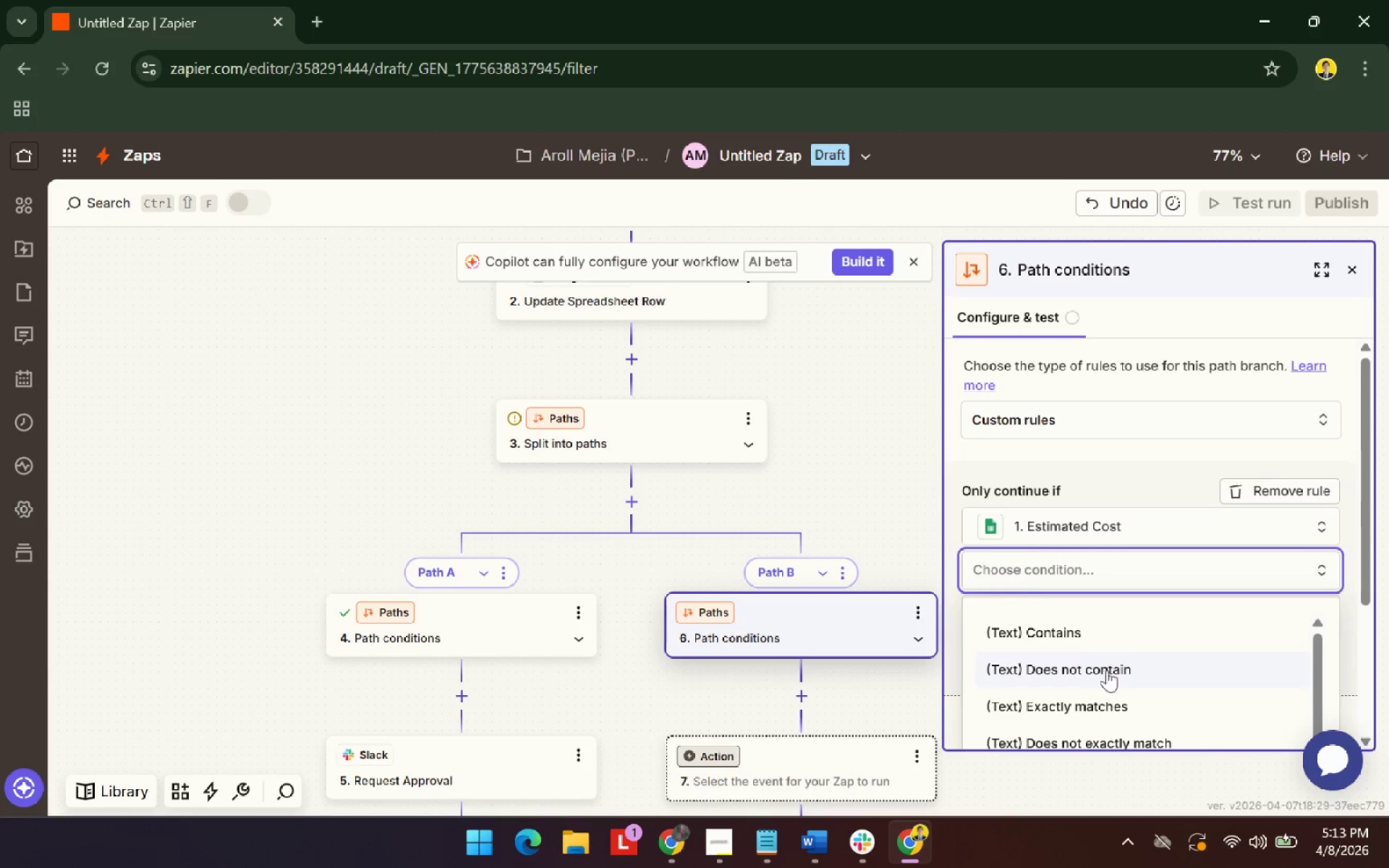 
scroll: coordinate [1090, 707], scroll_direction: down, amount: 4.0
 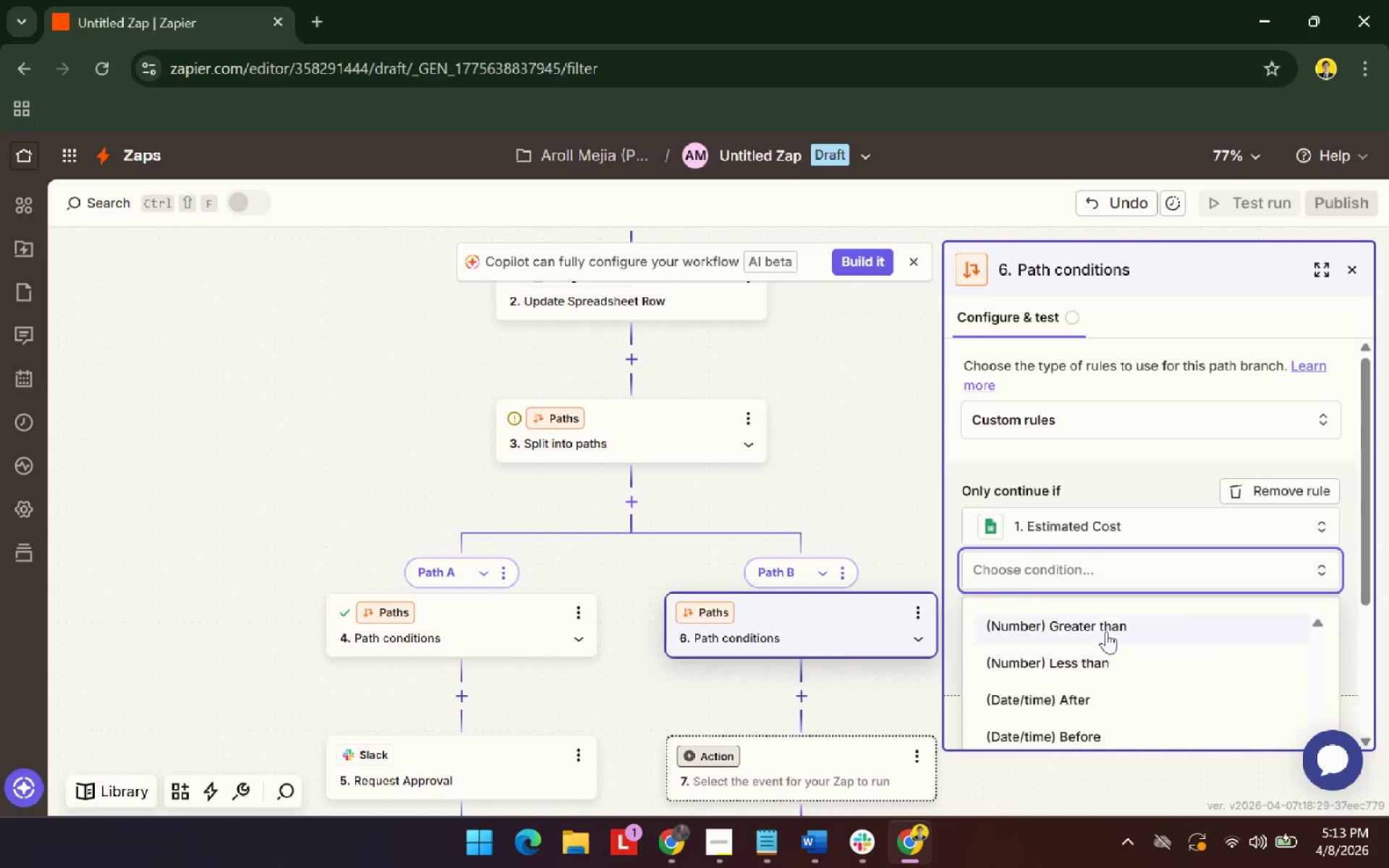 
left_click([1111, 616])
 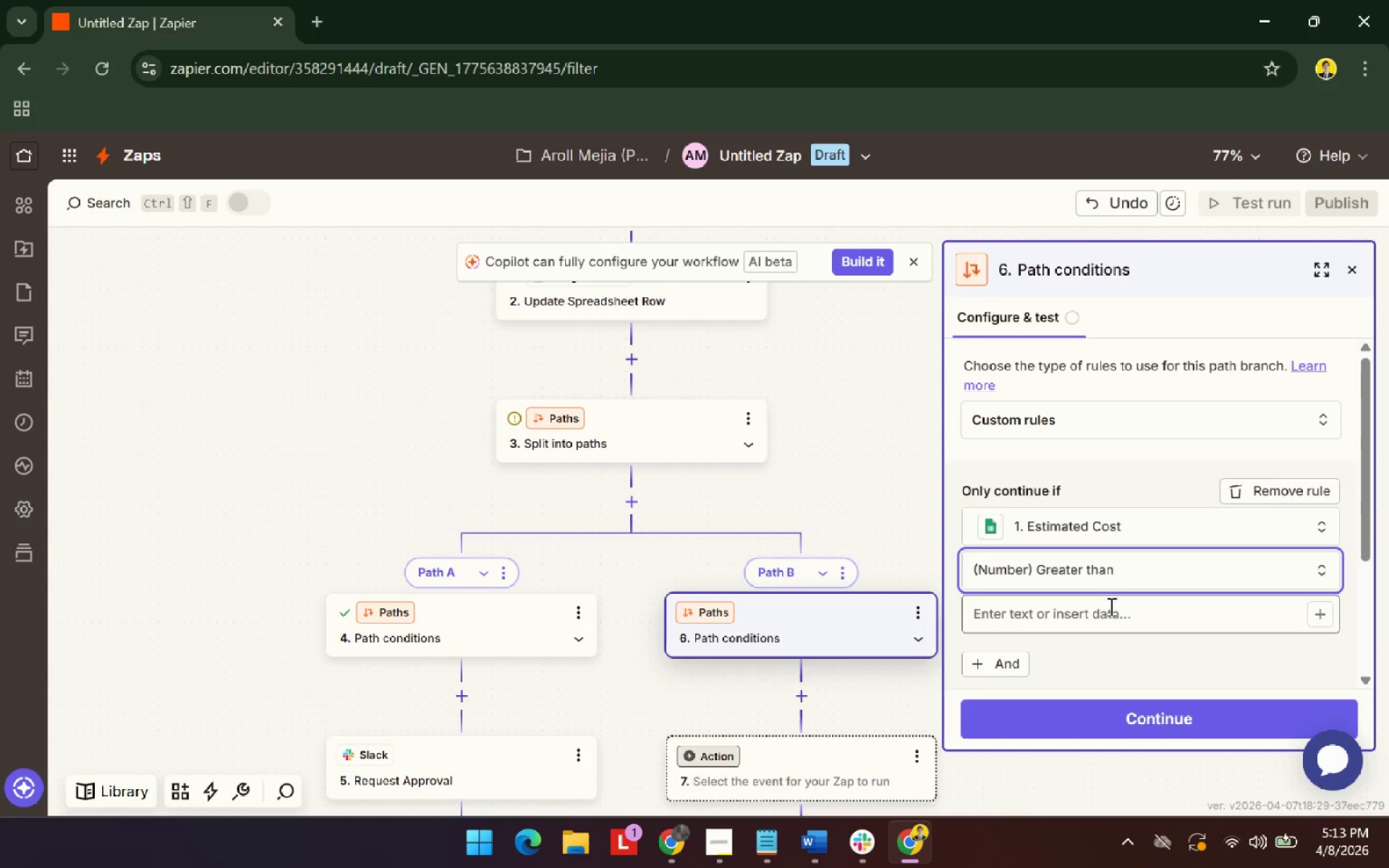 
left_click([1110, 606])
 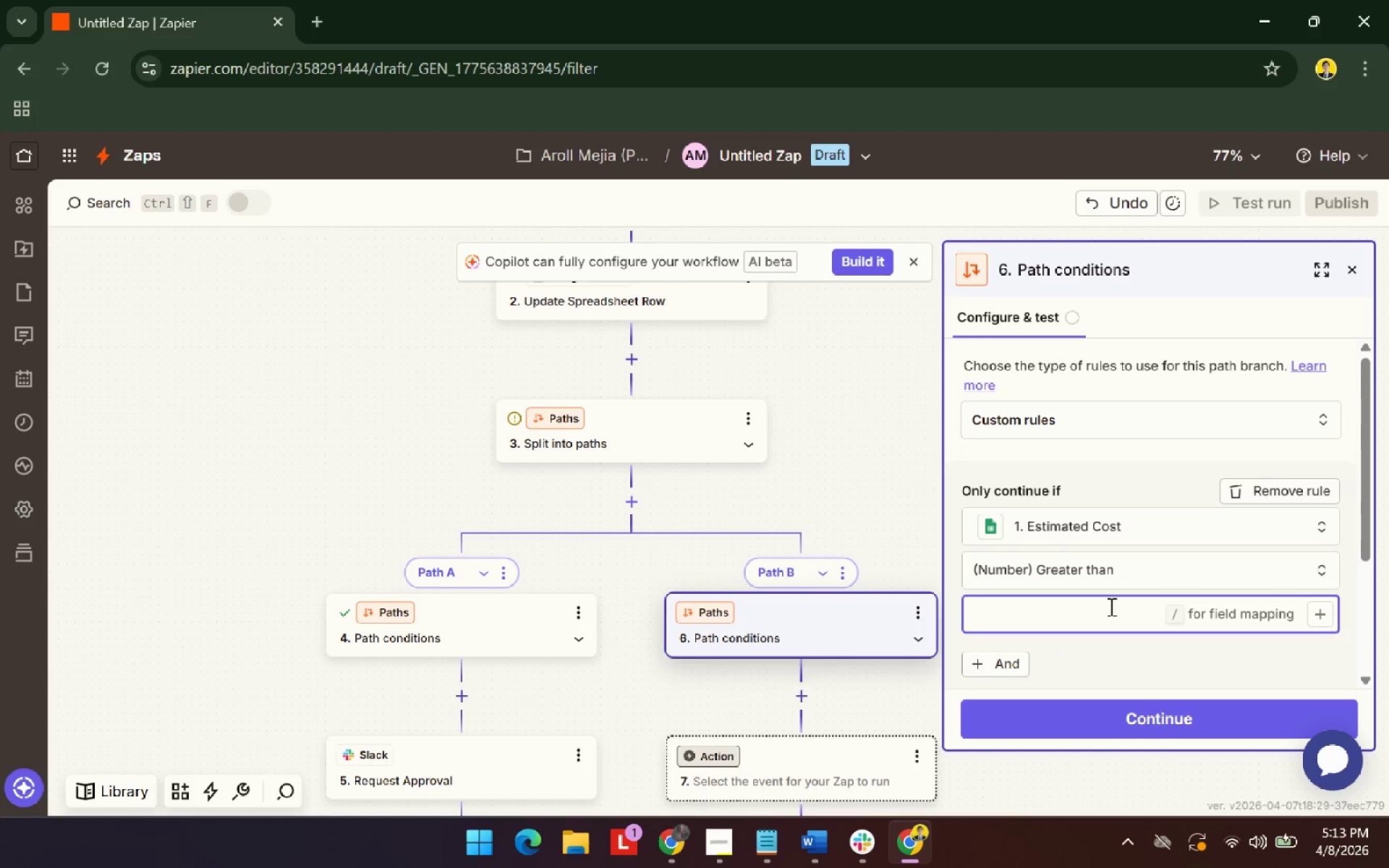 
type(499)
 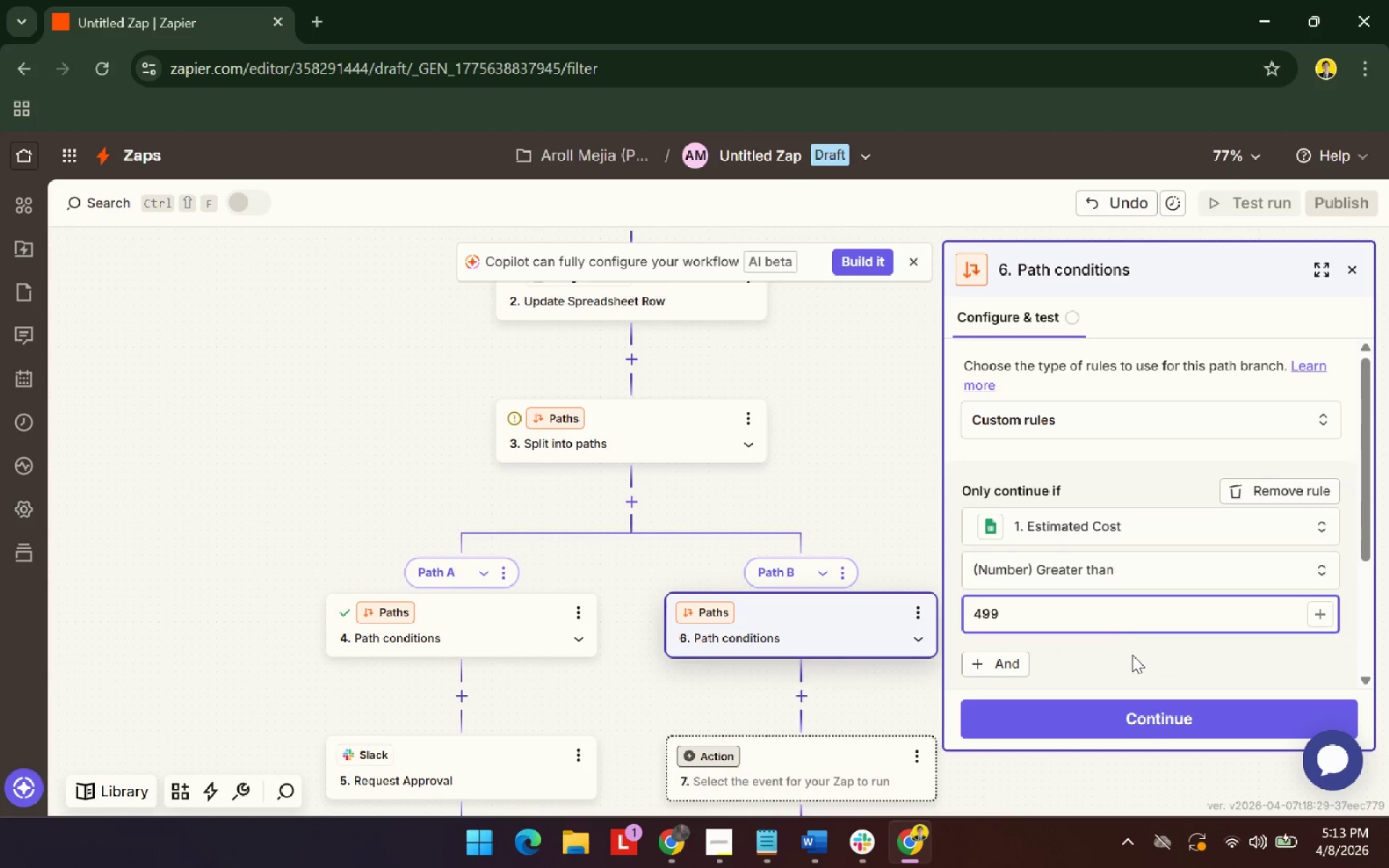 
left_click([1133, 660])
 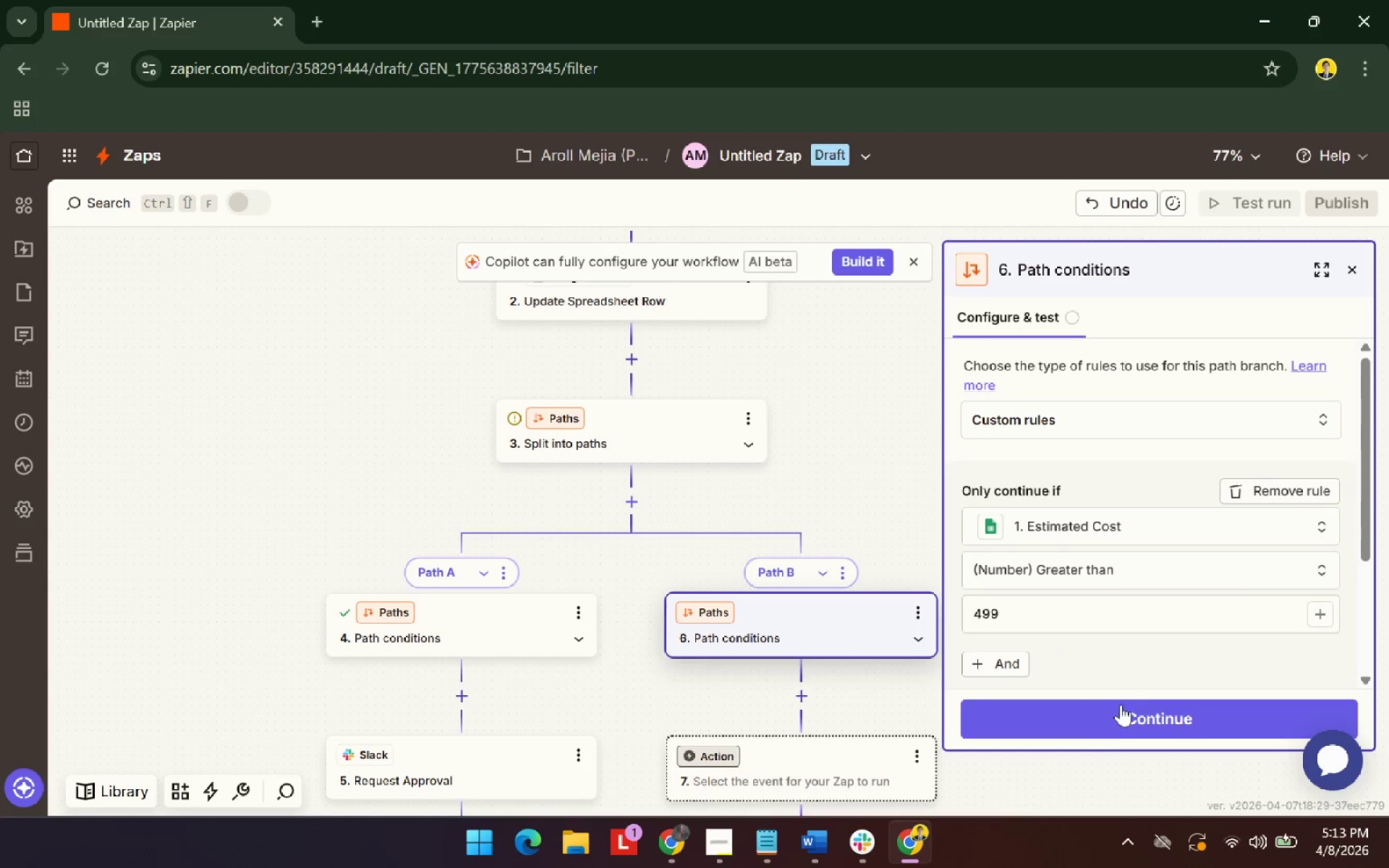 
left_click([1112, 724])
 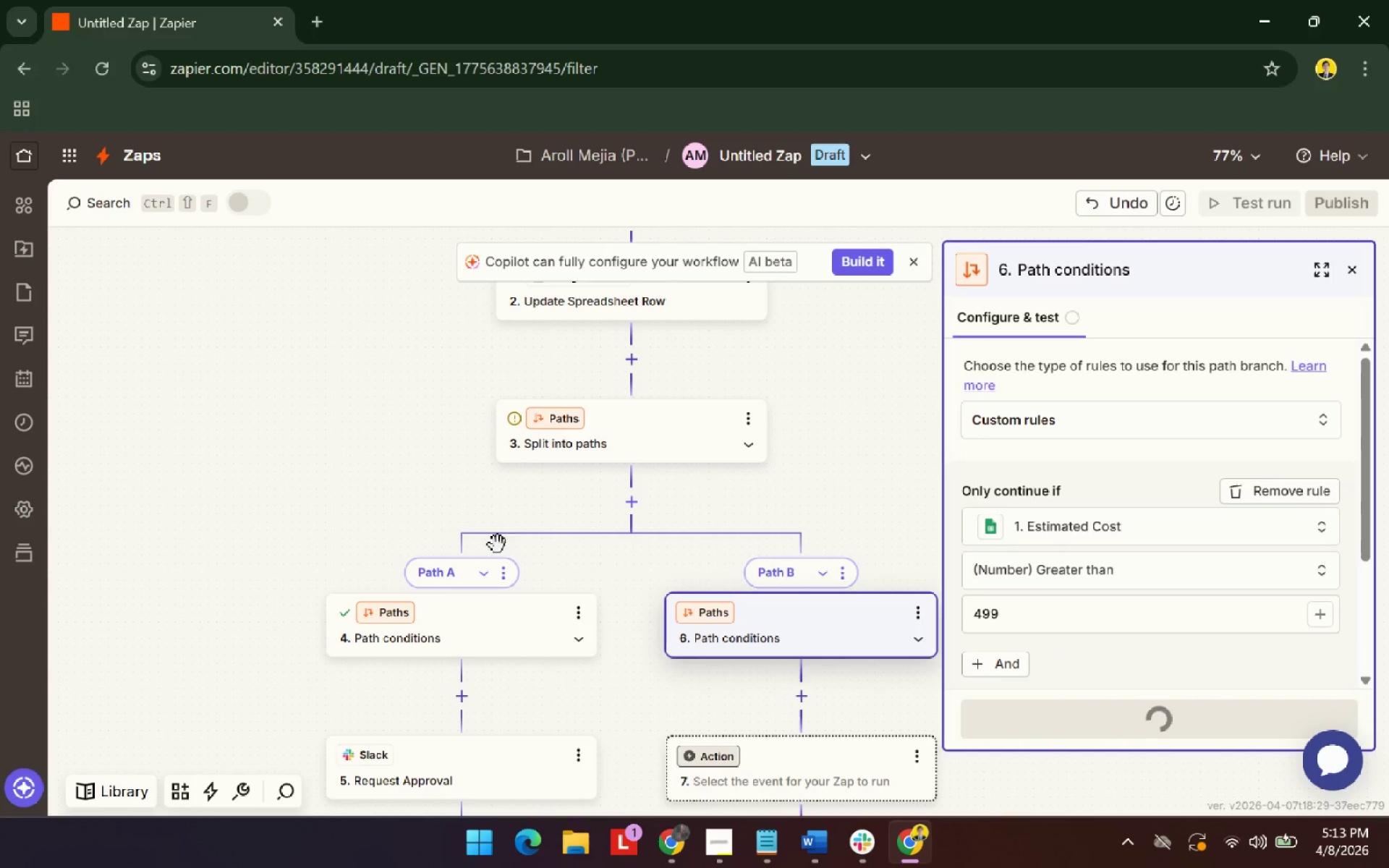 
scroll: coordinate [416, 495], scroll_direction: down, amount: 3.0
 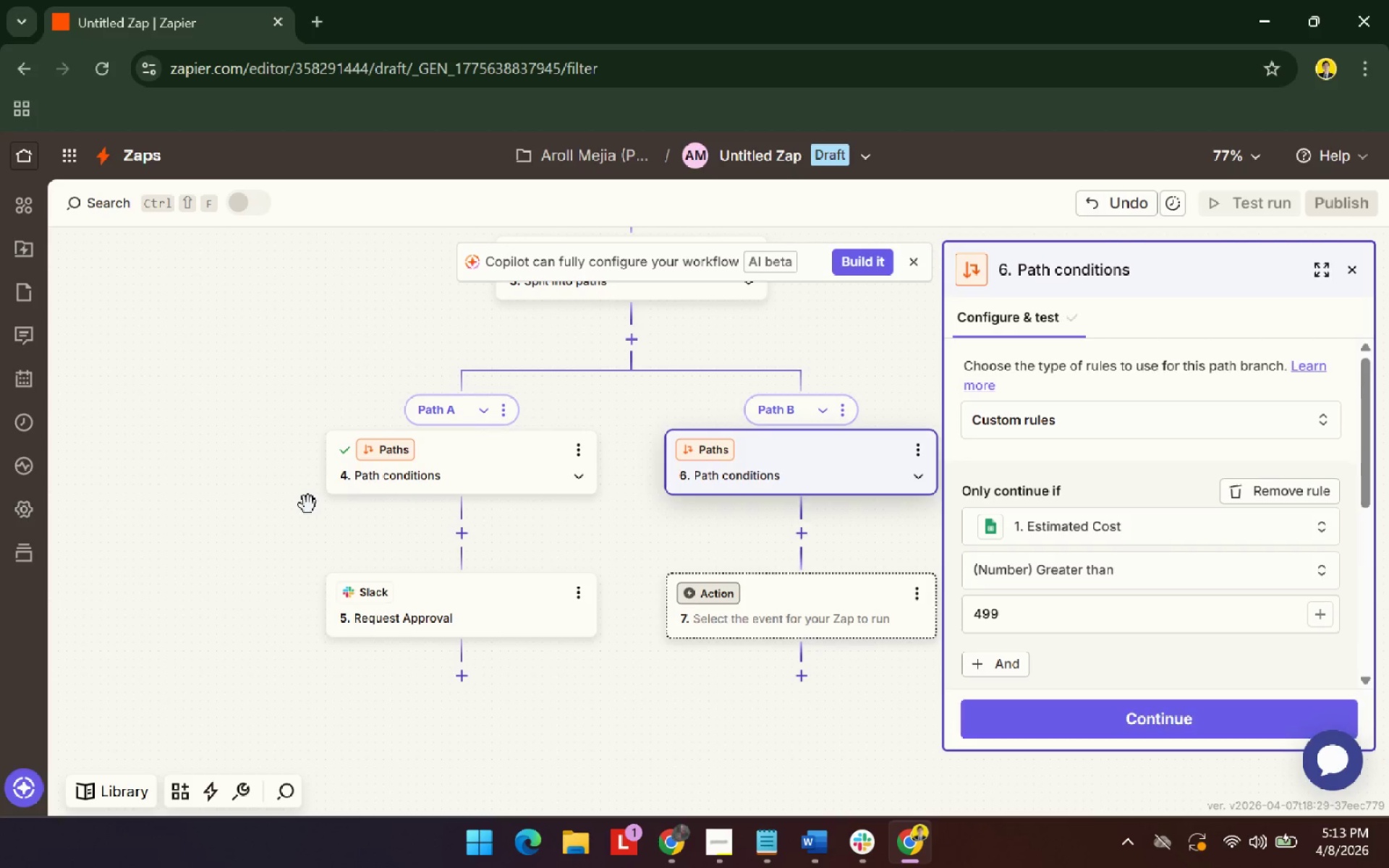 
left_click([562, 622])
 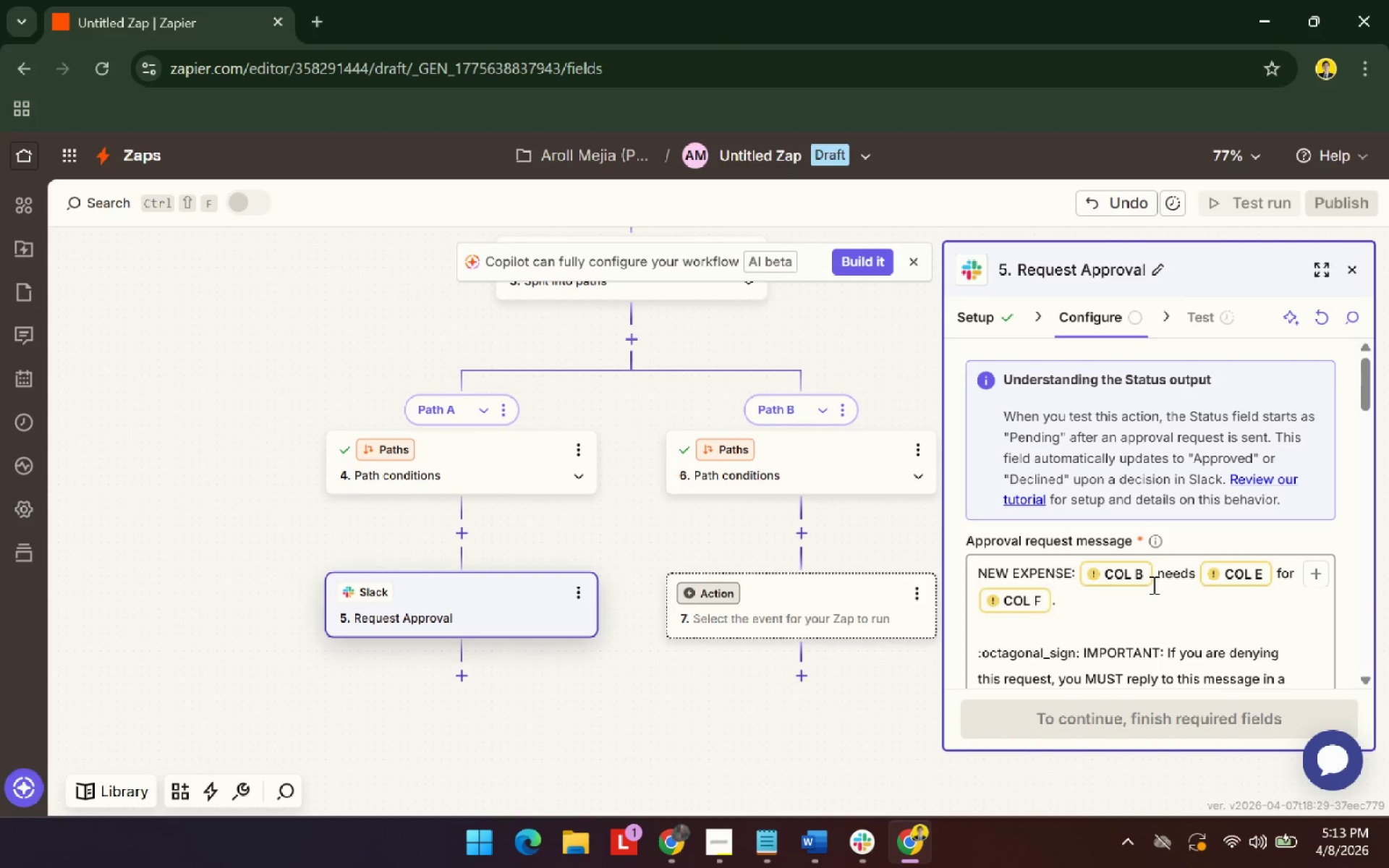 
left_click([1147, 577])
 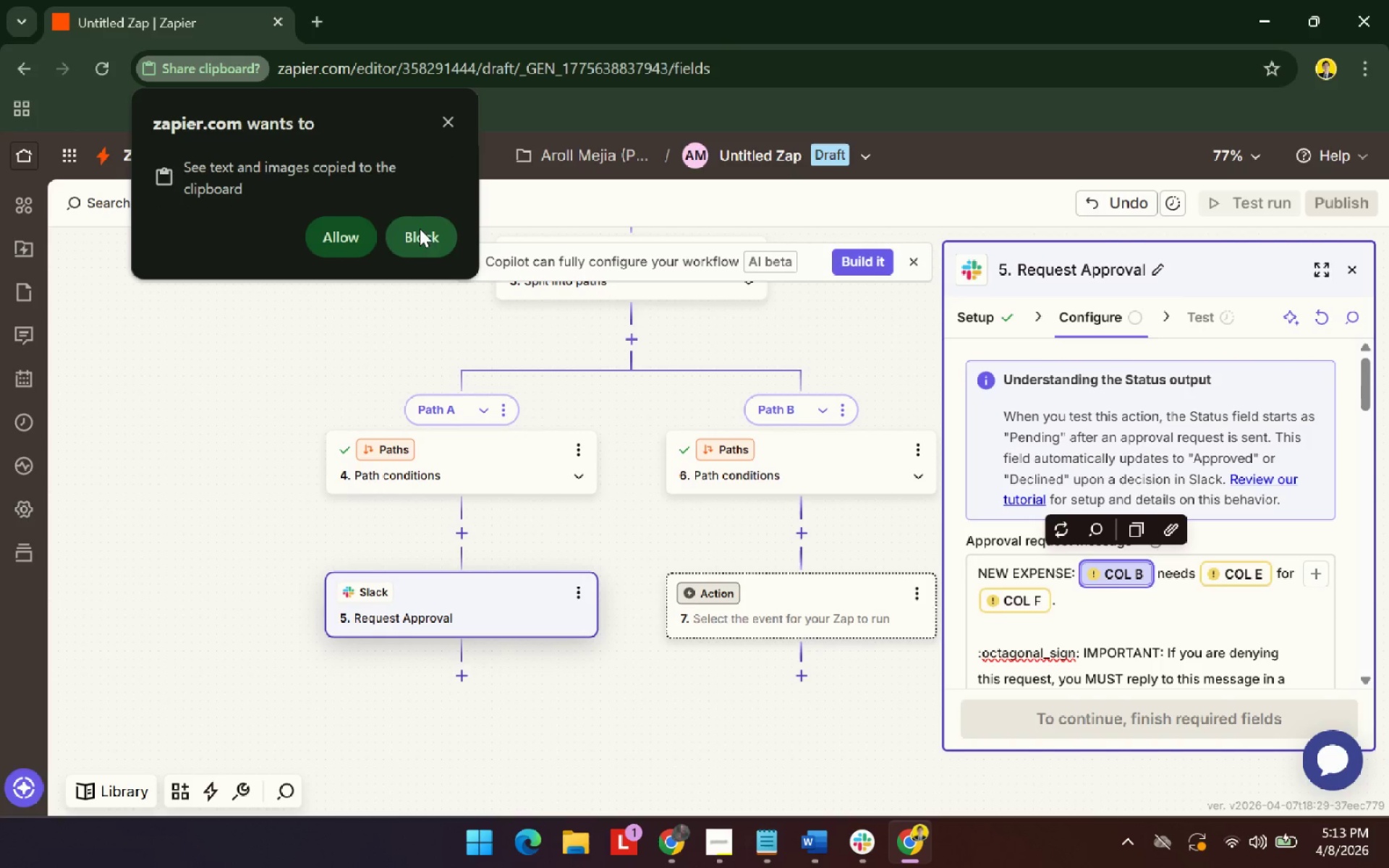 
left_click([453, 124])
 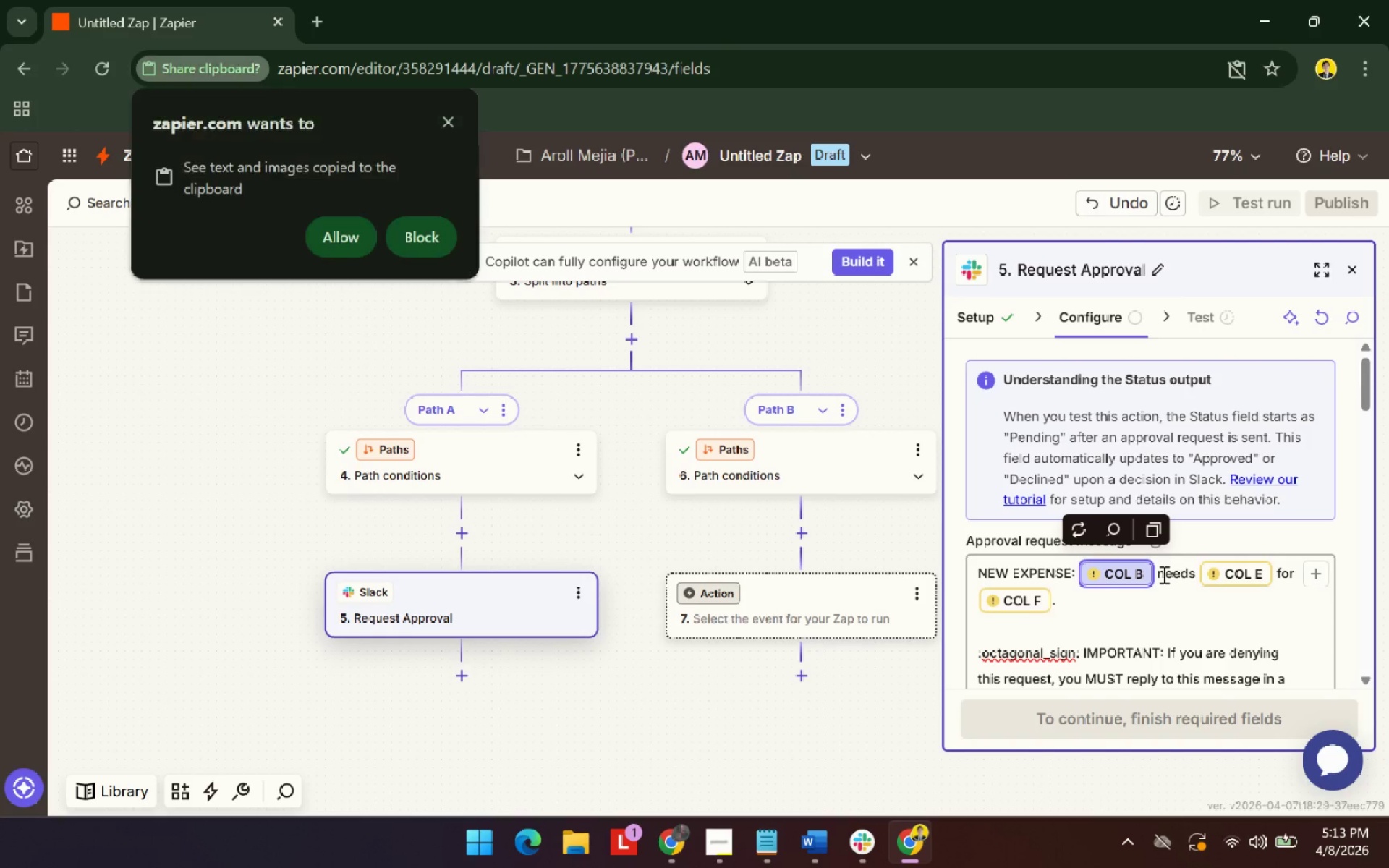 
left_click([1158, 571])
 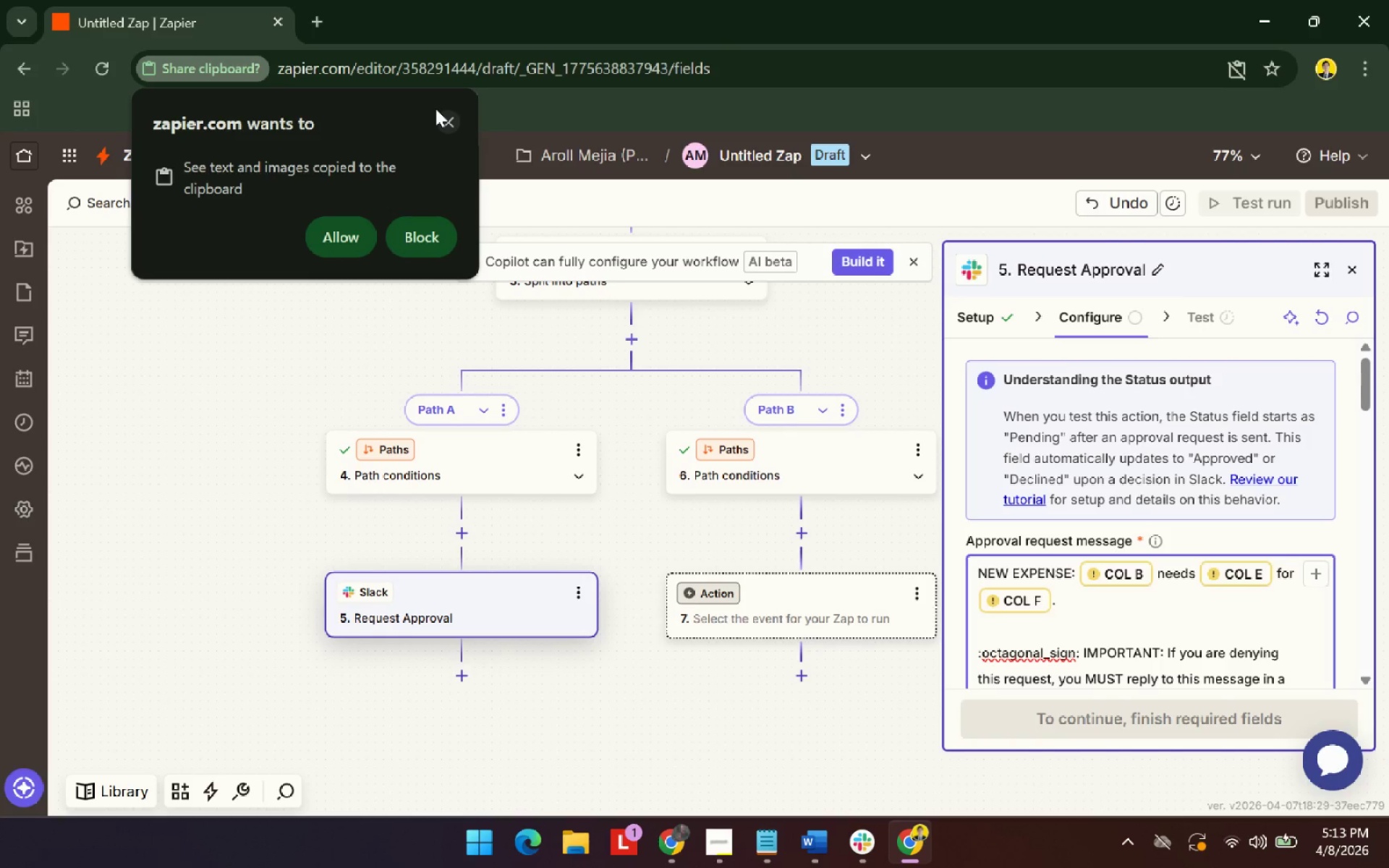 
left_click([444, 116])
 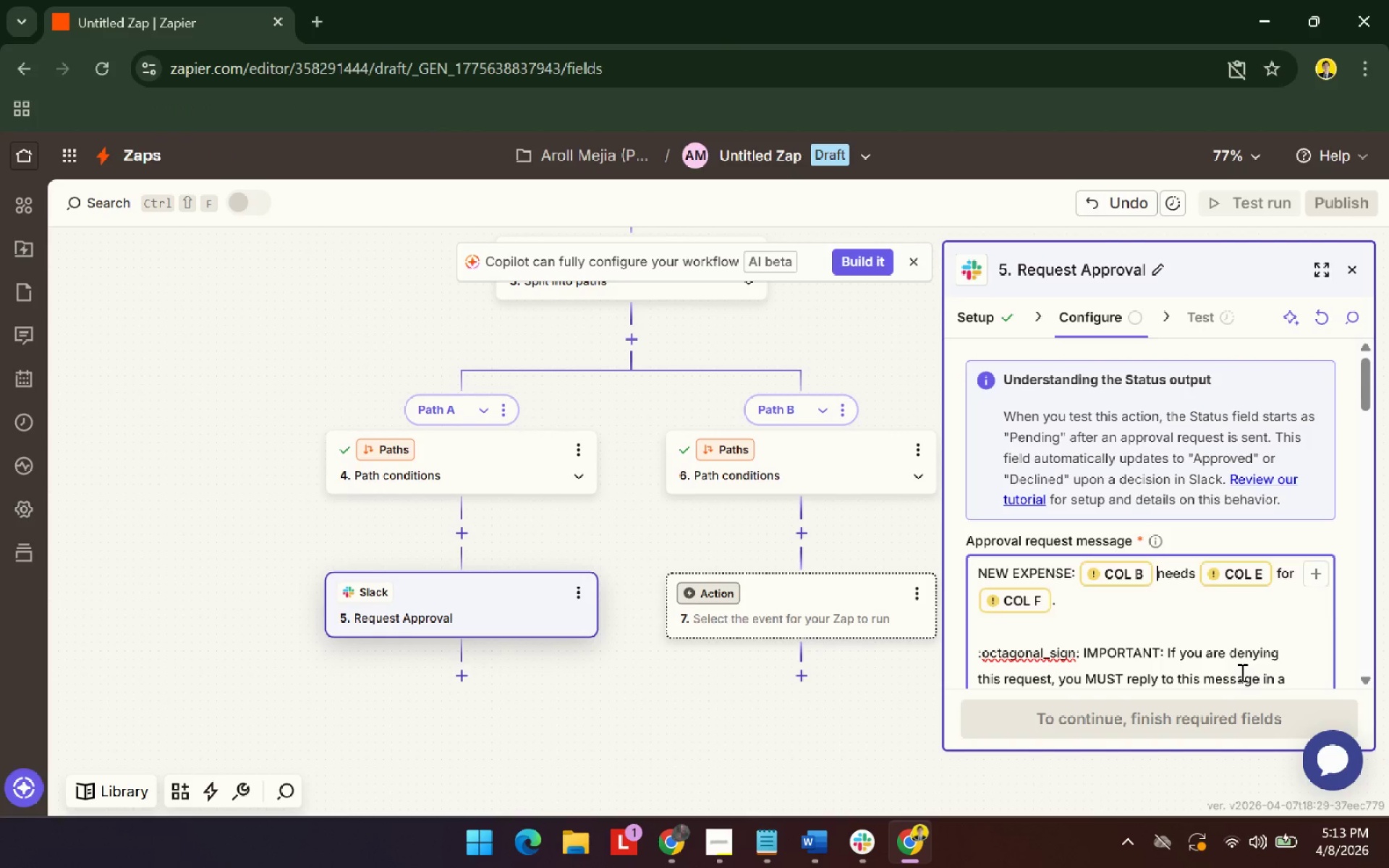 
key(ArrowLeft)
 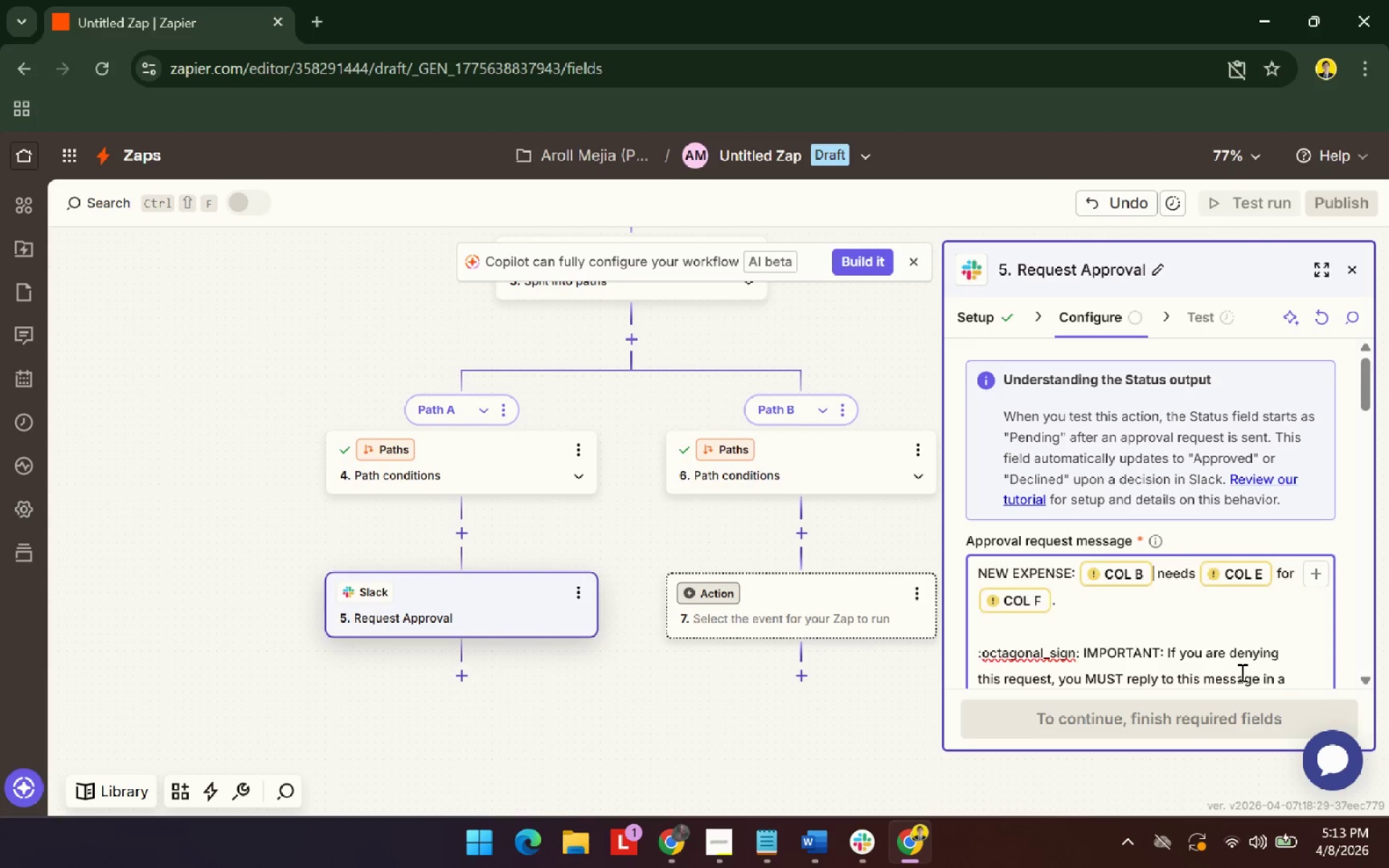 
key(Backspace)
 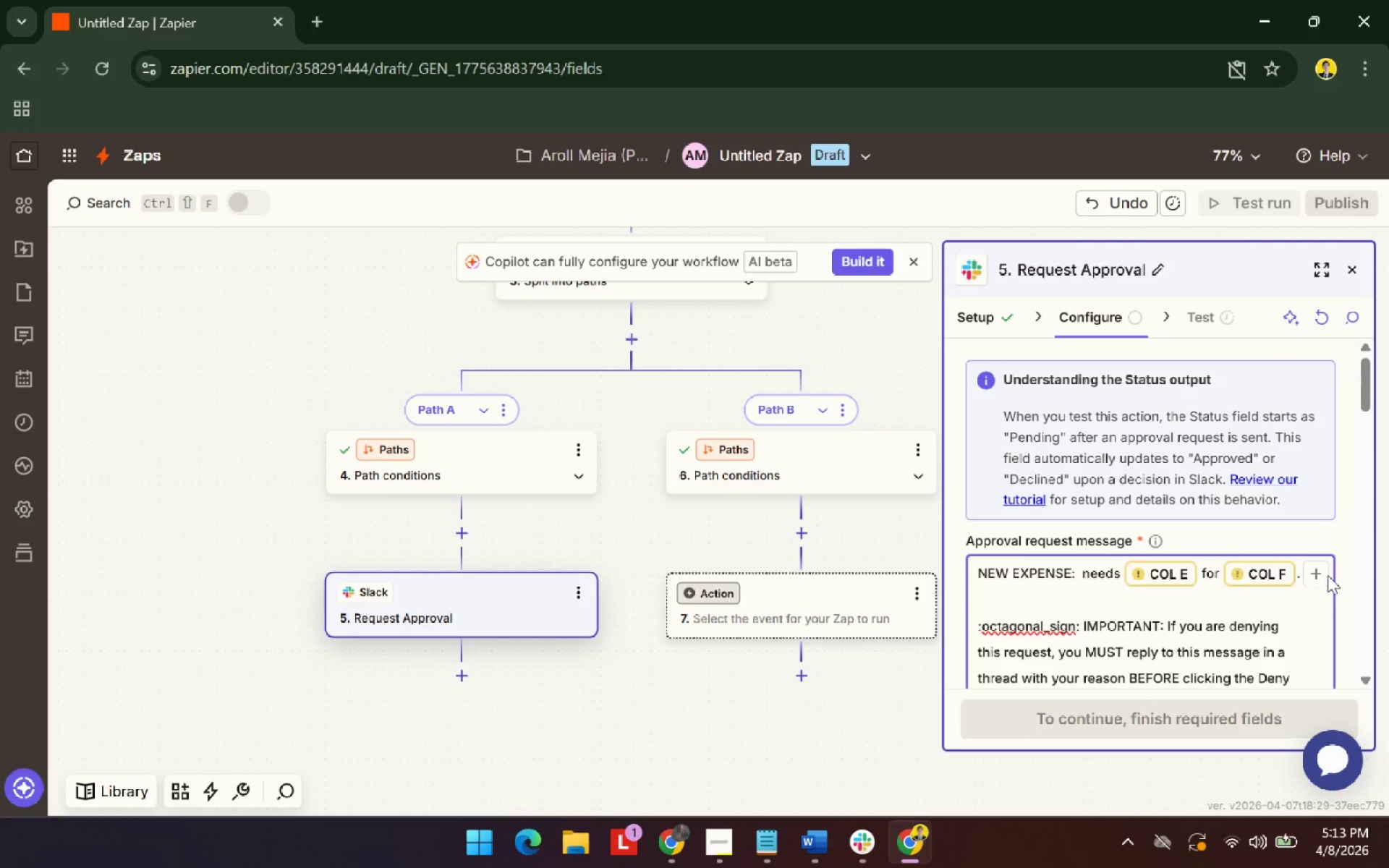 
left_click([1320, 571])
 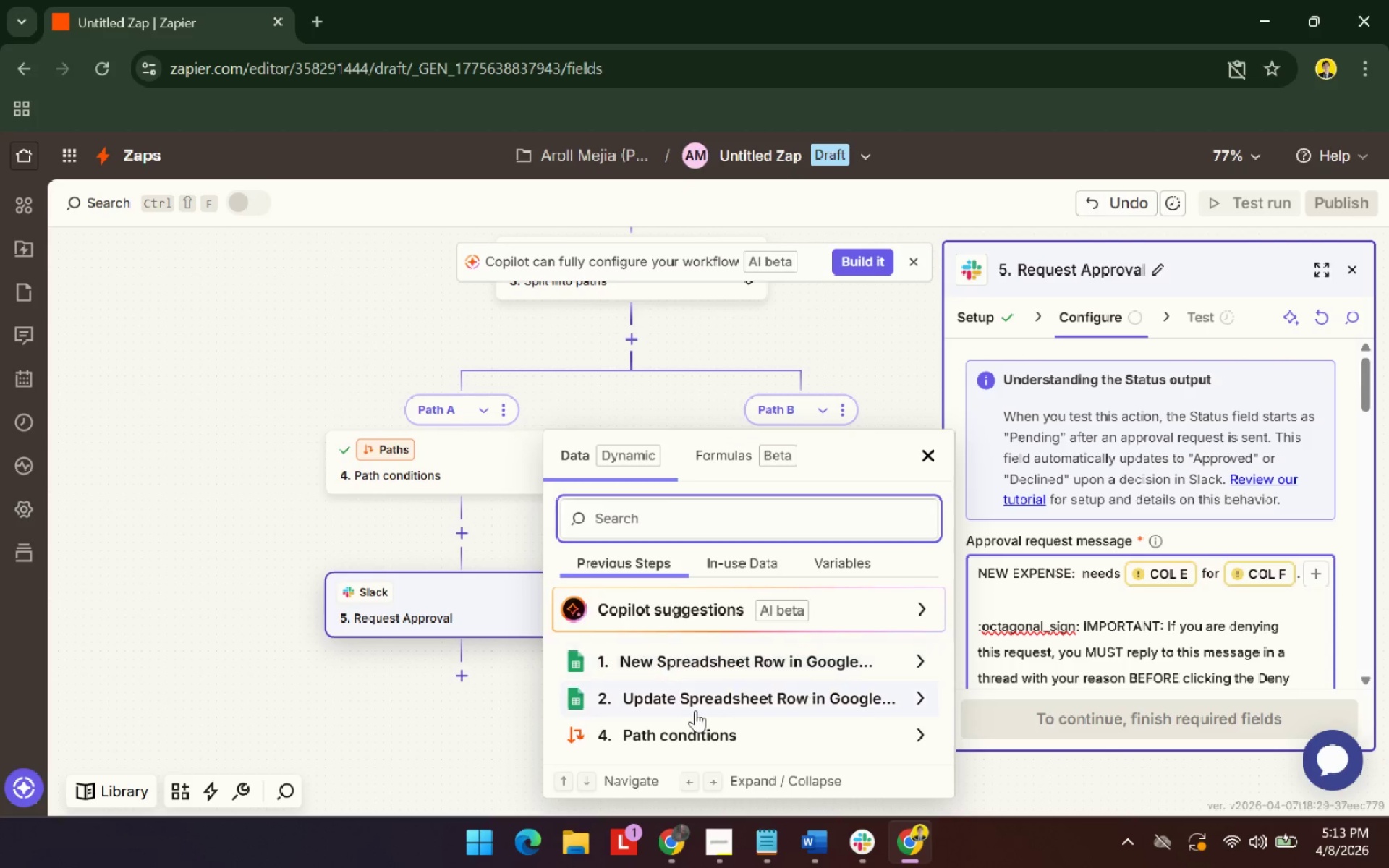 
left_click([729, 645])
 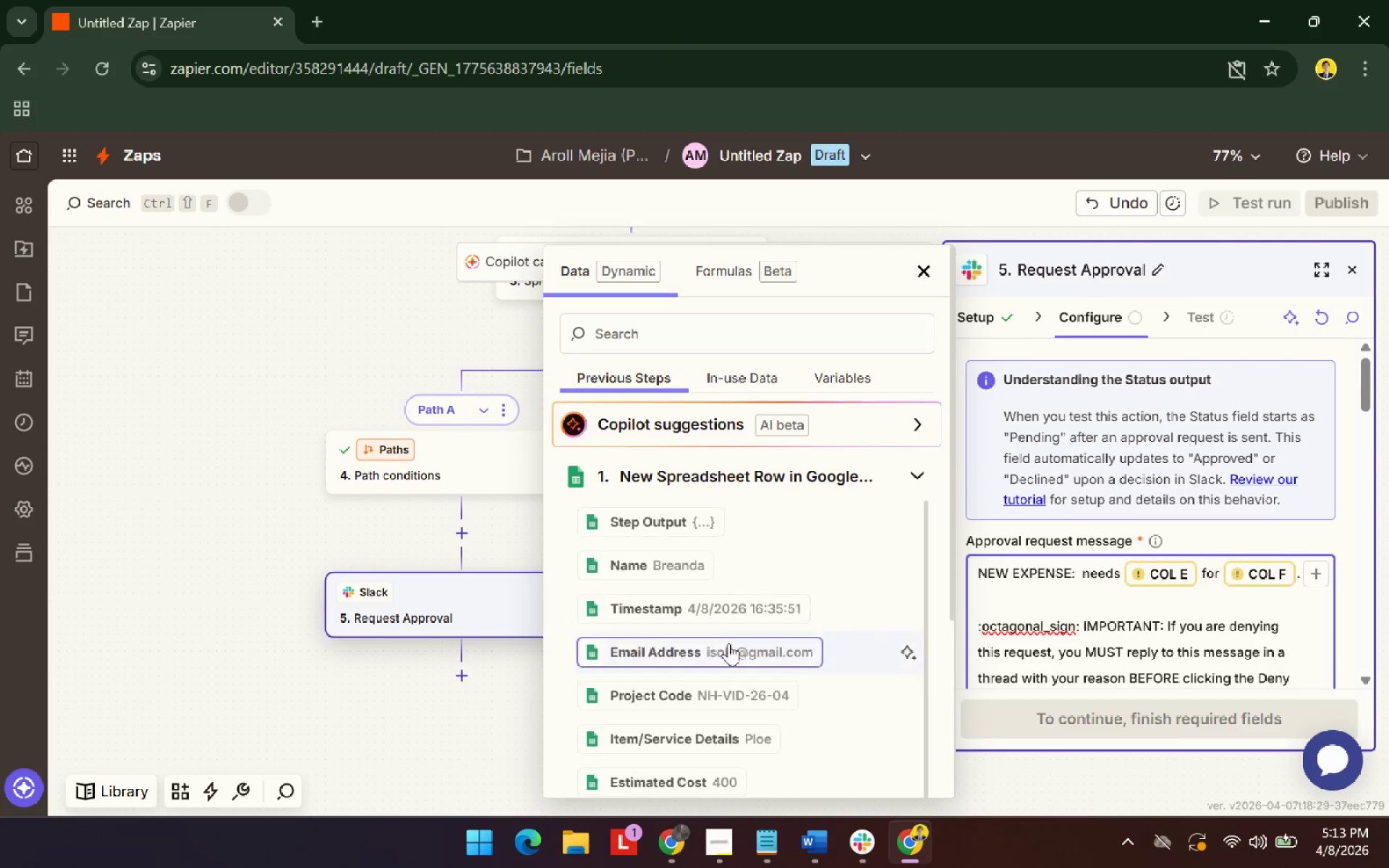 
scroll: coordinate [718, 681], scroll_direction: down, amount: 2.0
 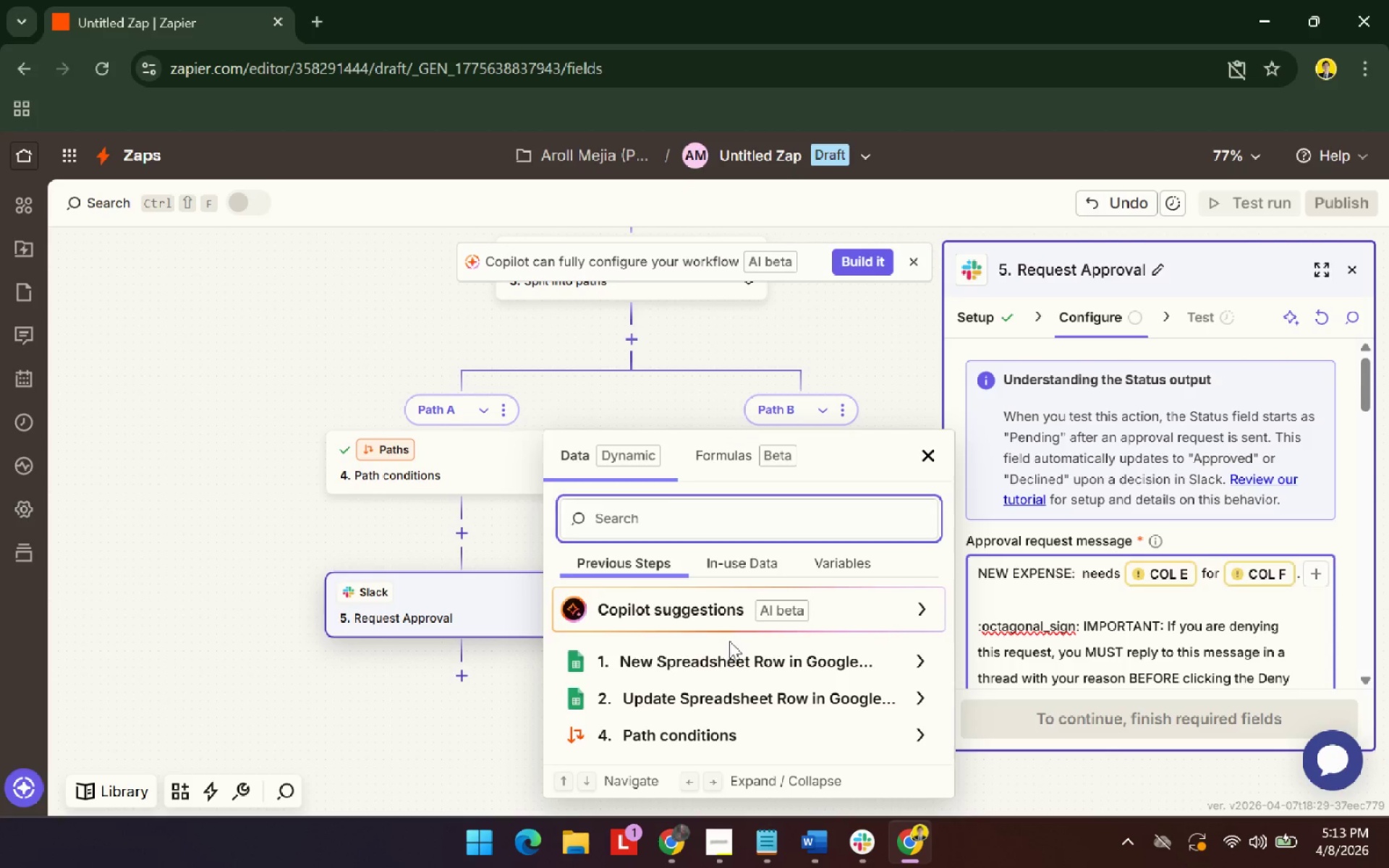 
scroll: coordinate [687, 553], scroll_direction: none, amount: 0.0
 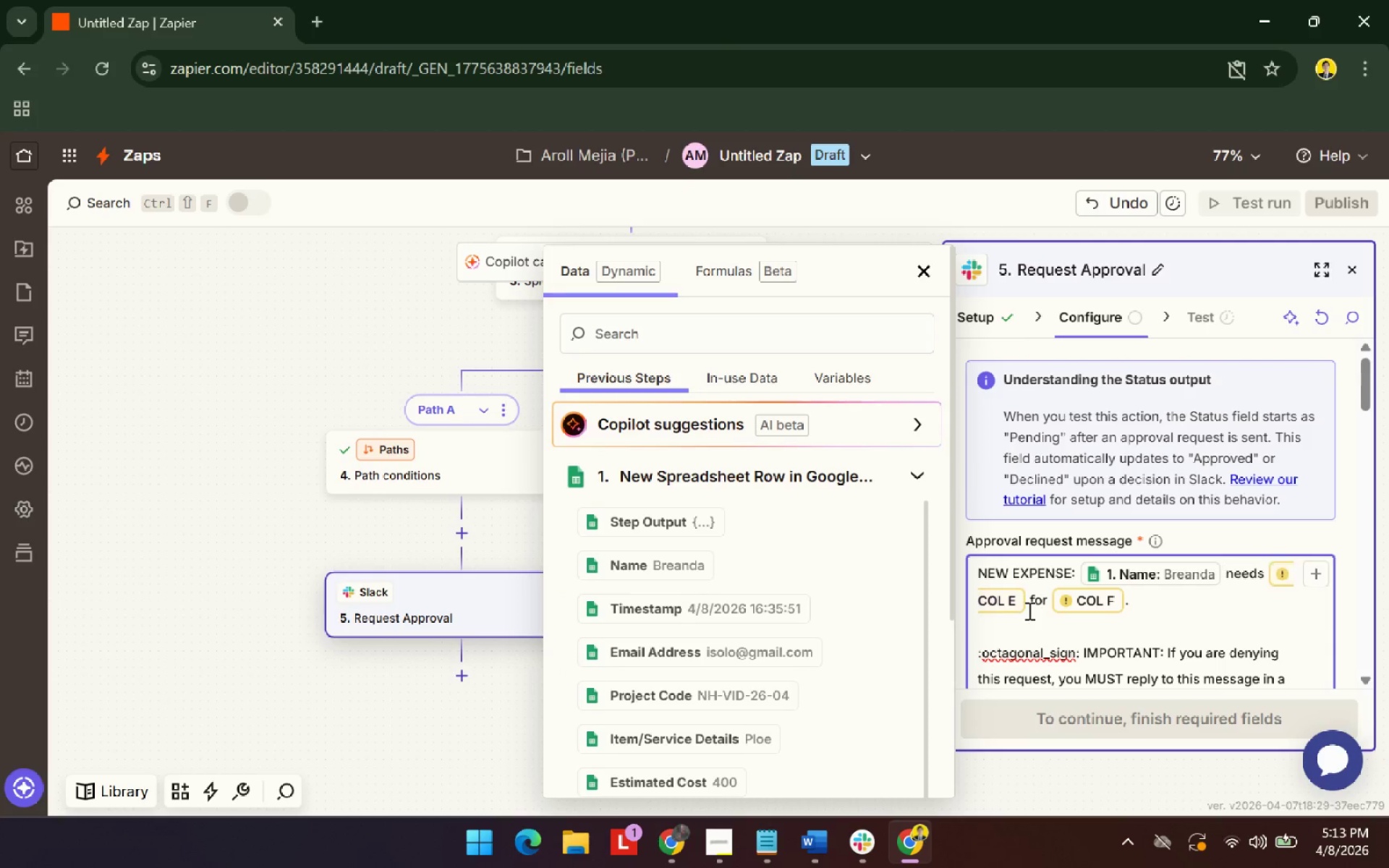 
left_click([1029, 607])
 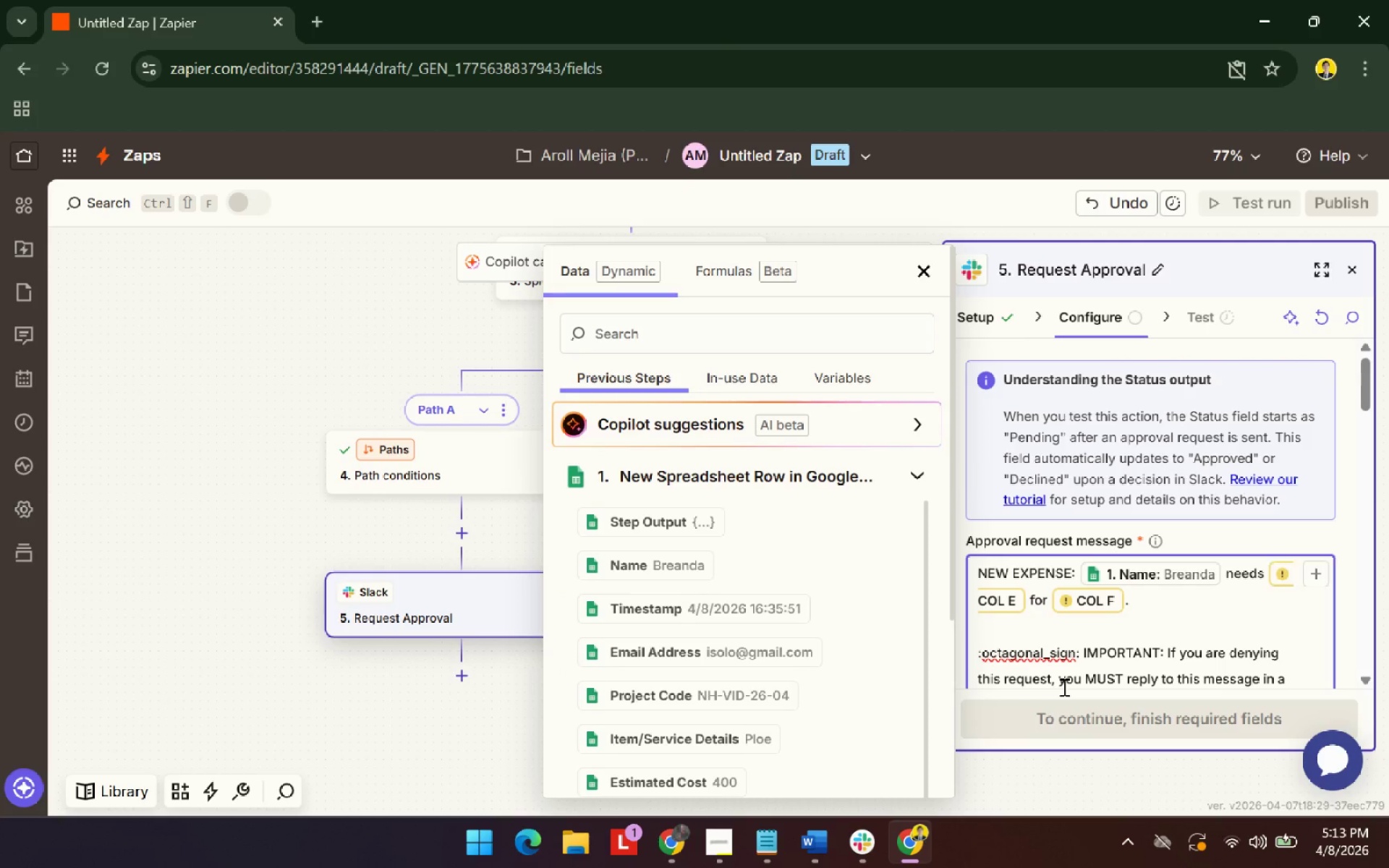 
key(ArrowLeft)
 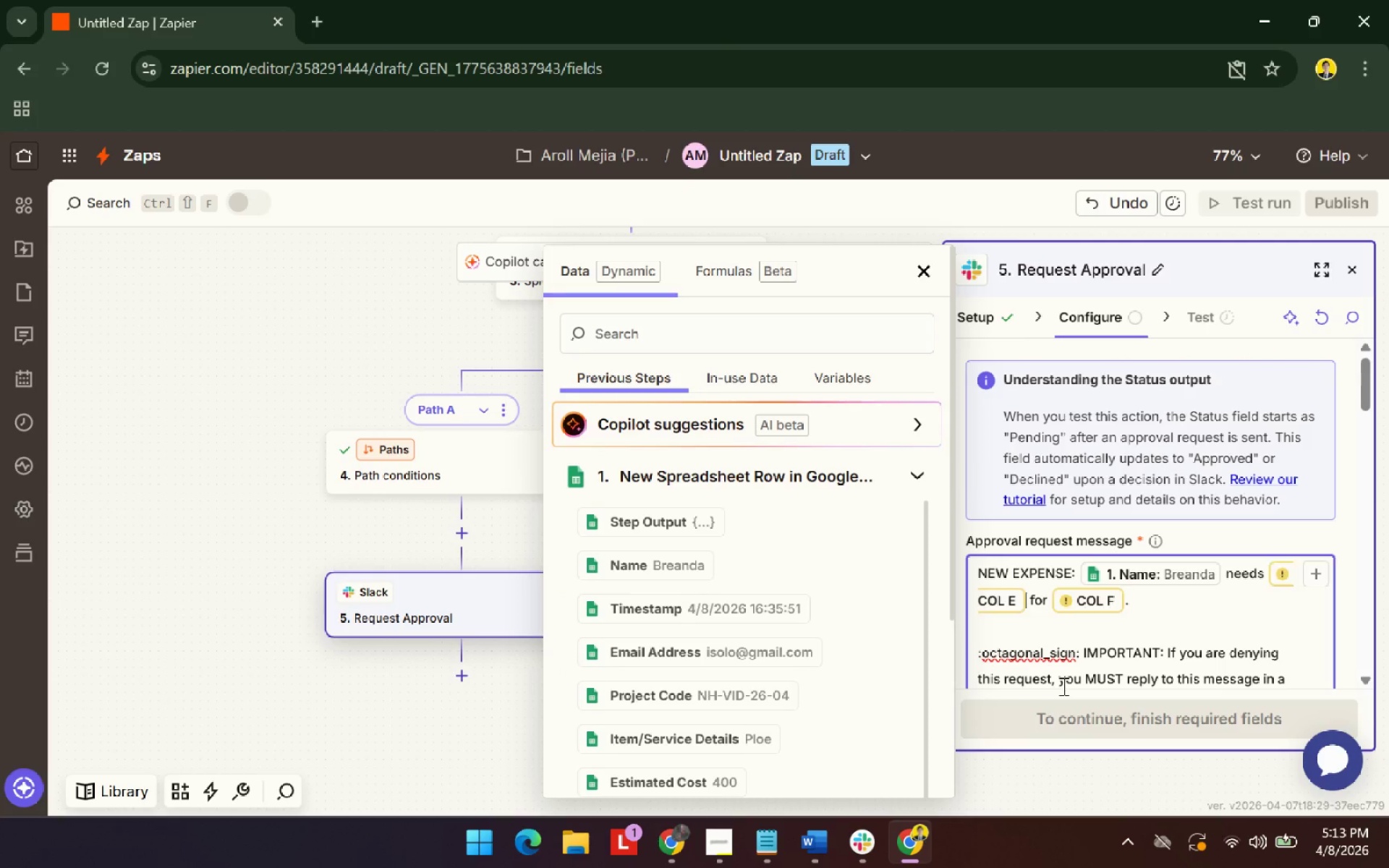 
key(Backspace)
 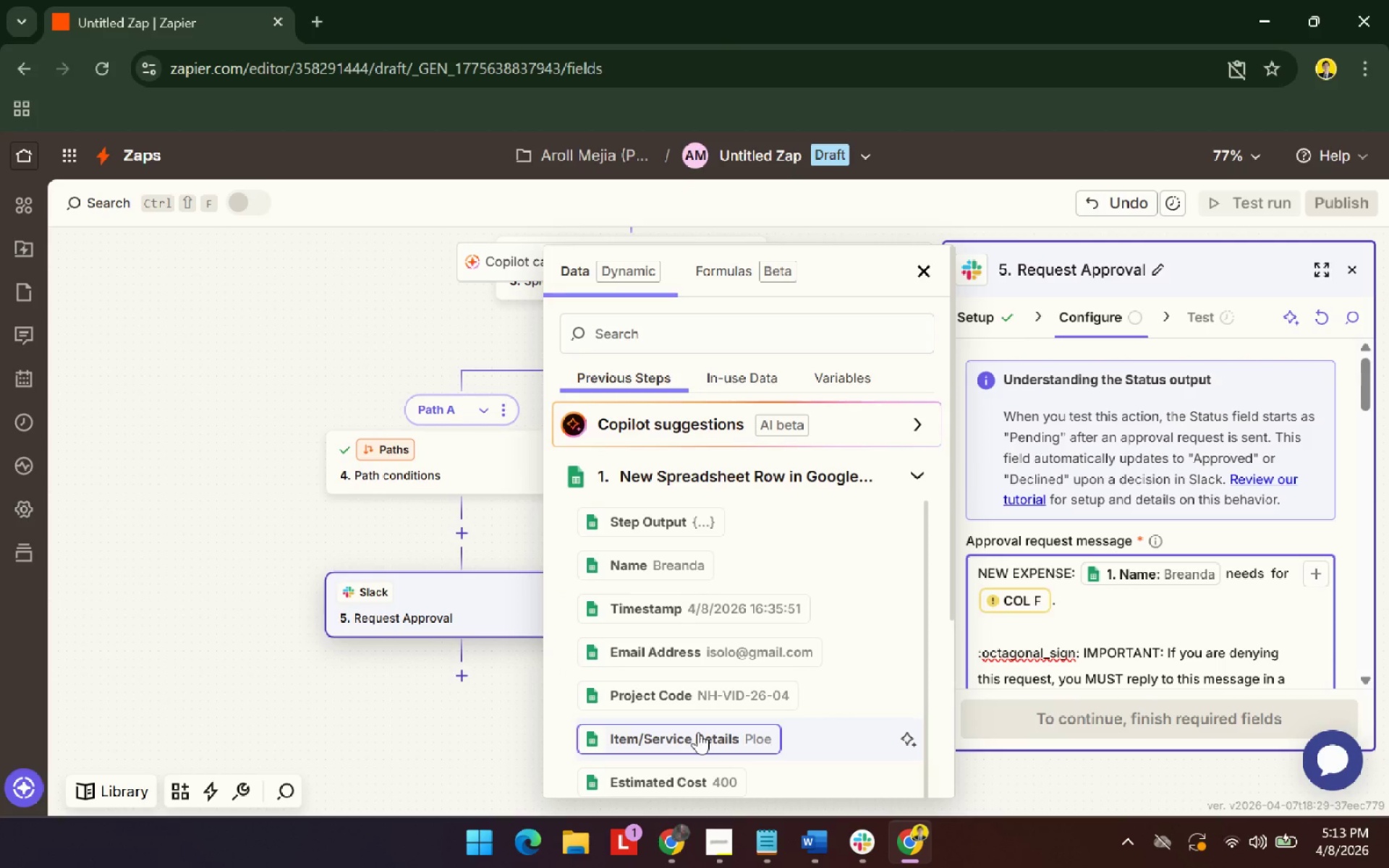 
left_click([698, 732])
 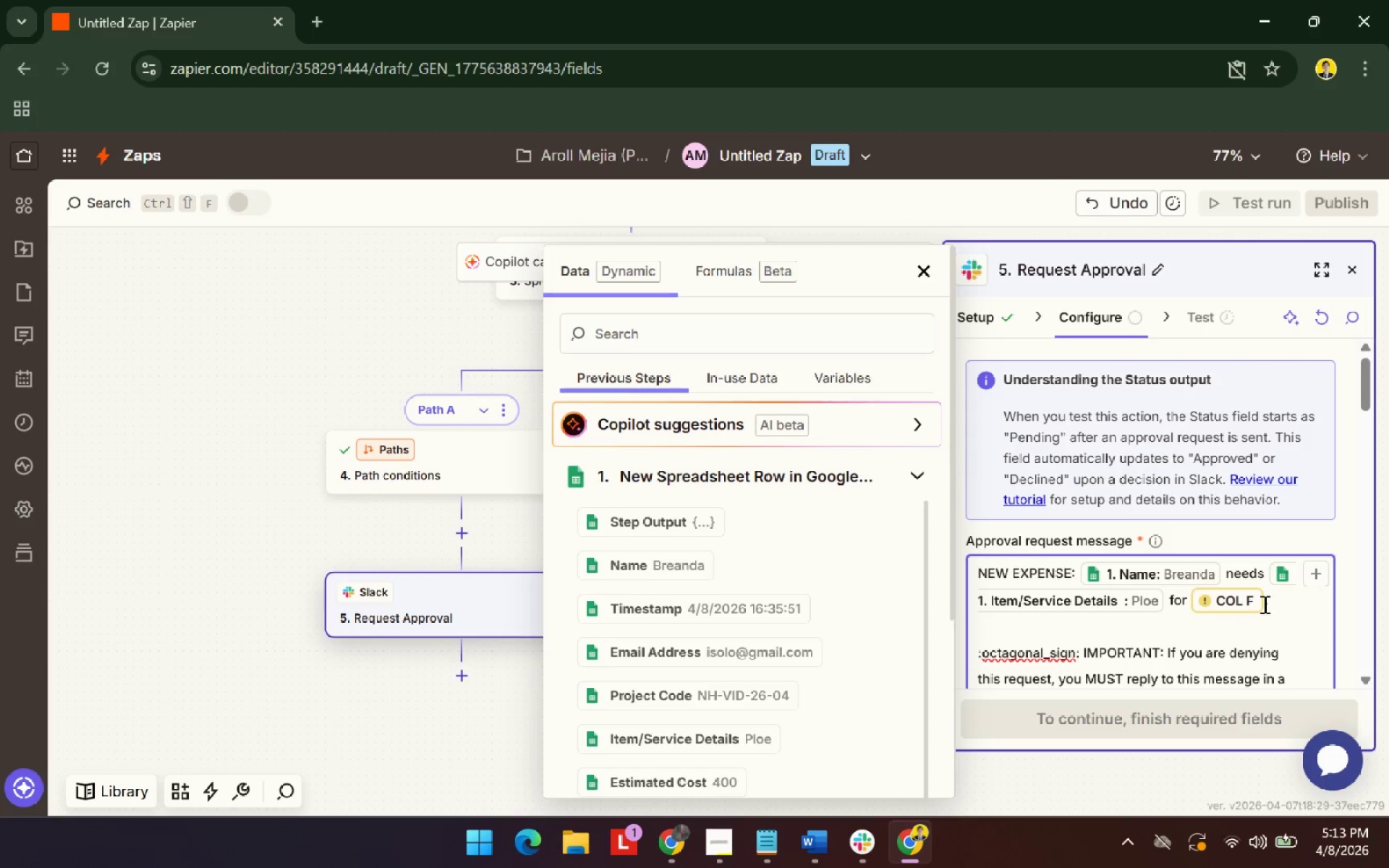 
left_click([1265, 603])
 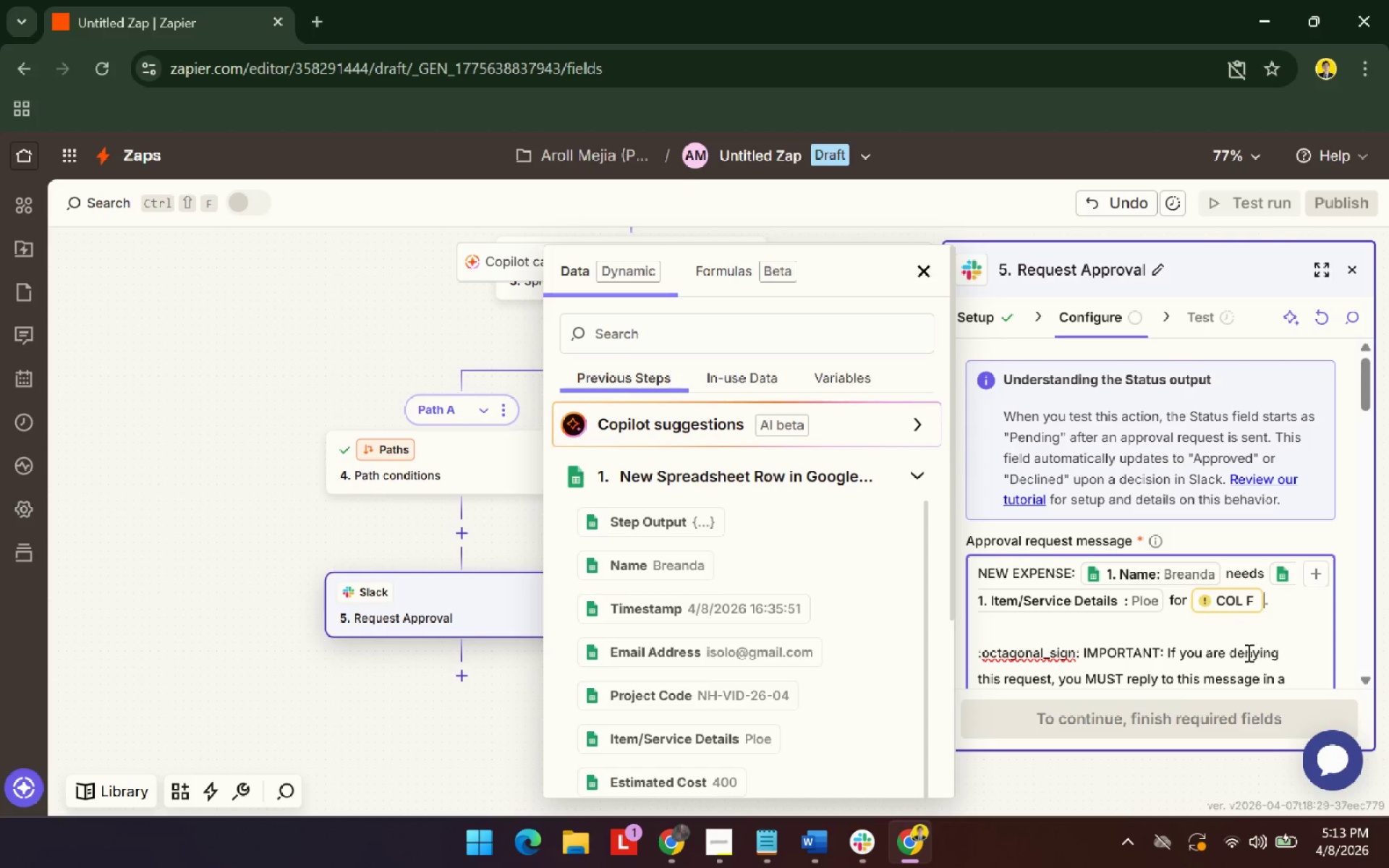 
key(Backspace)
 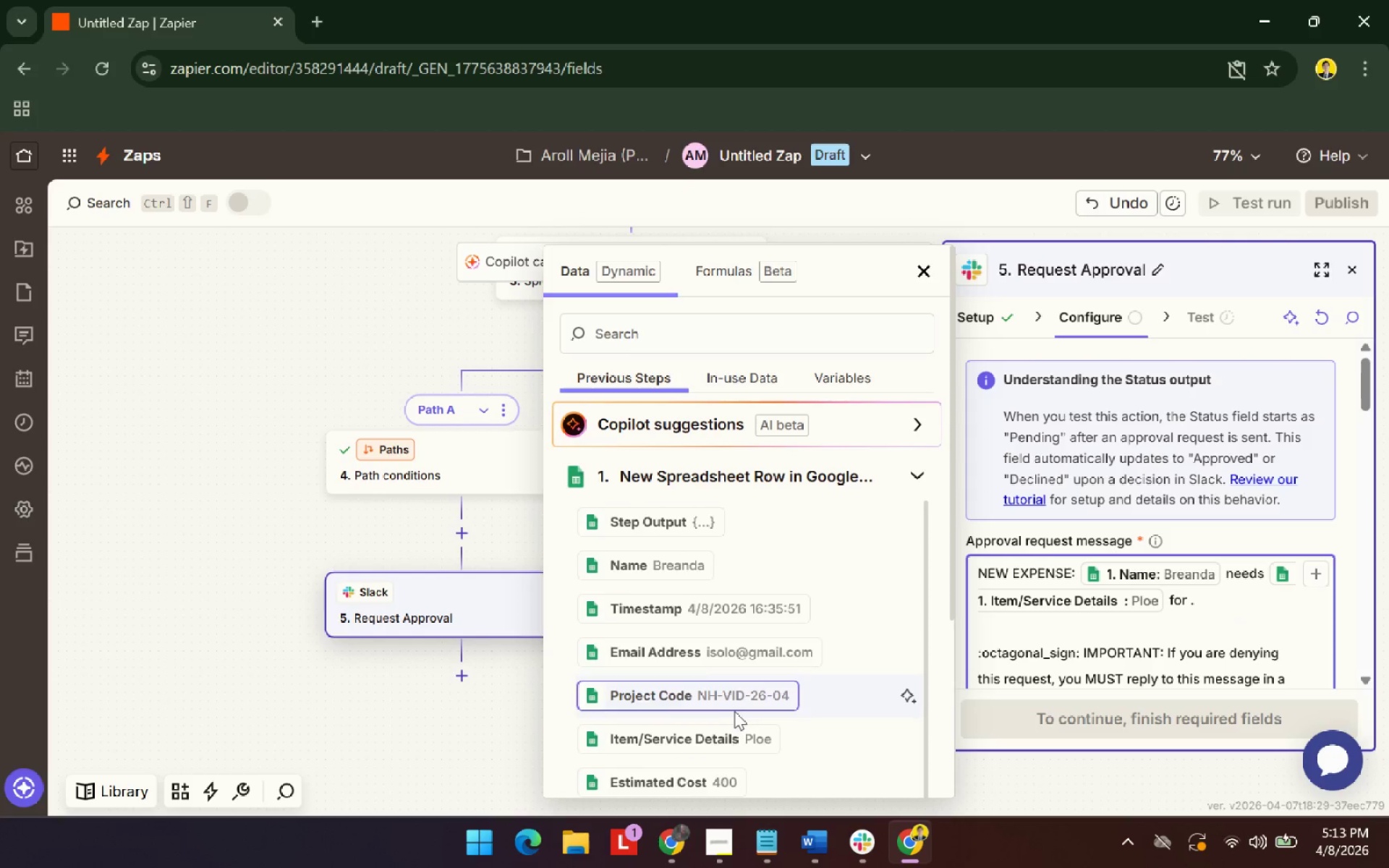 
left_click([709, 727])
 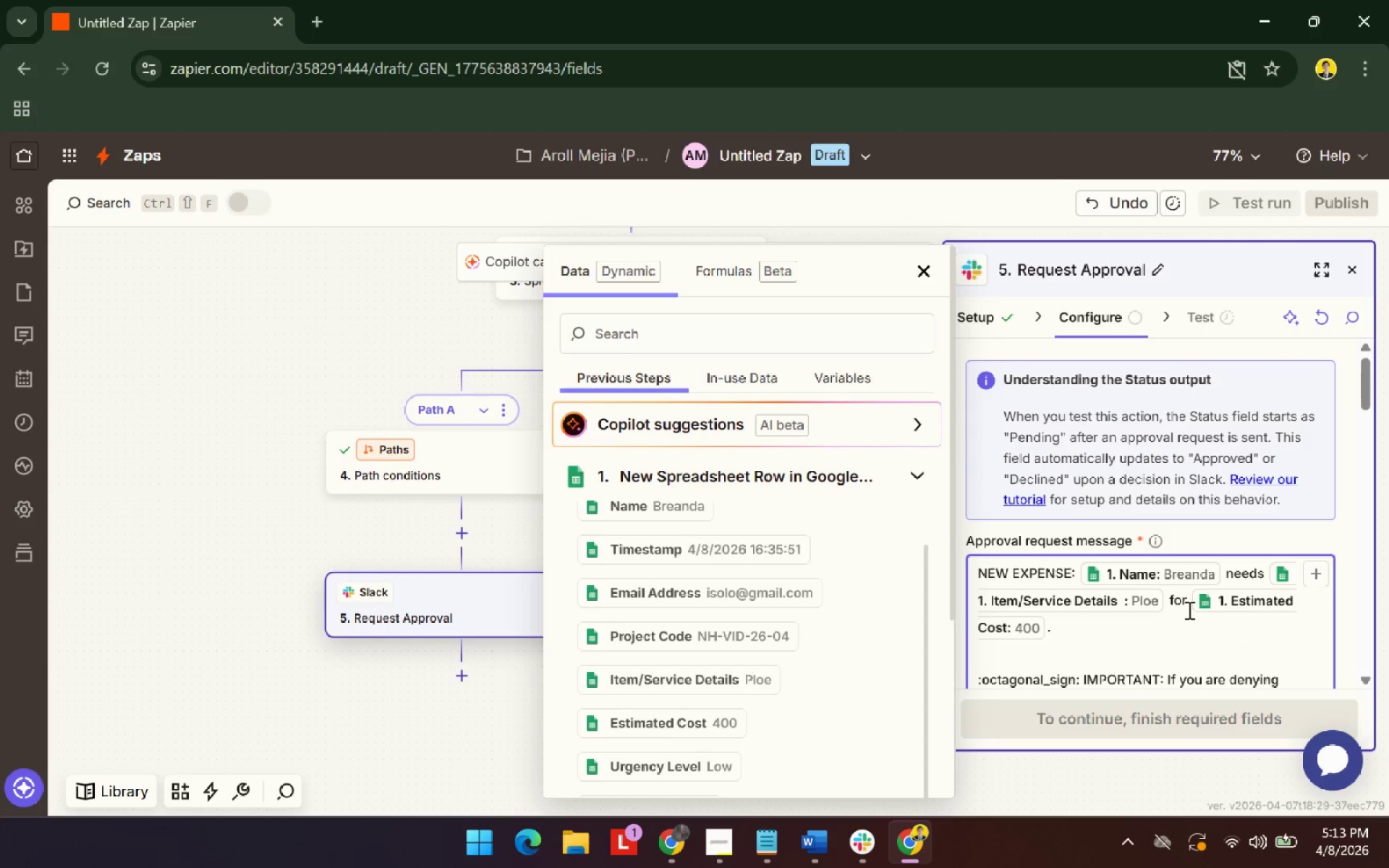 
scroll: coordinate [731, 717], scroll_direction: down, amount: 1.0
 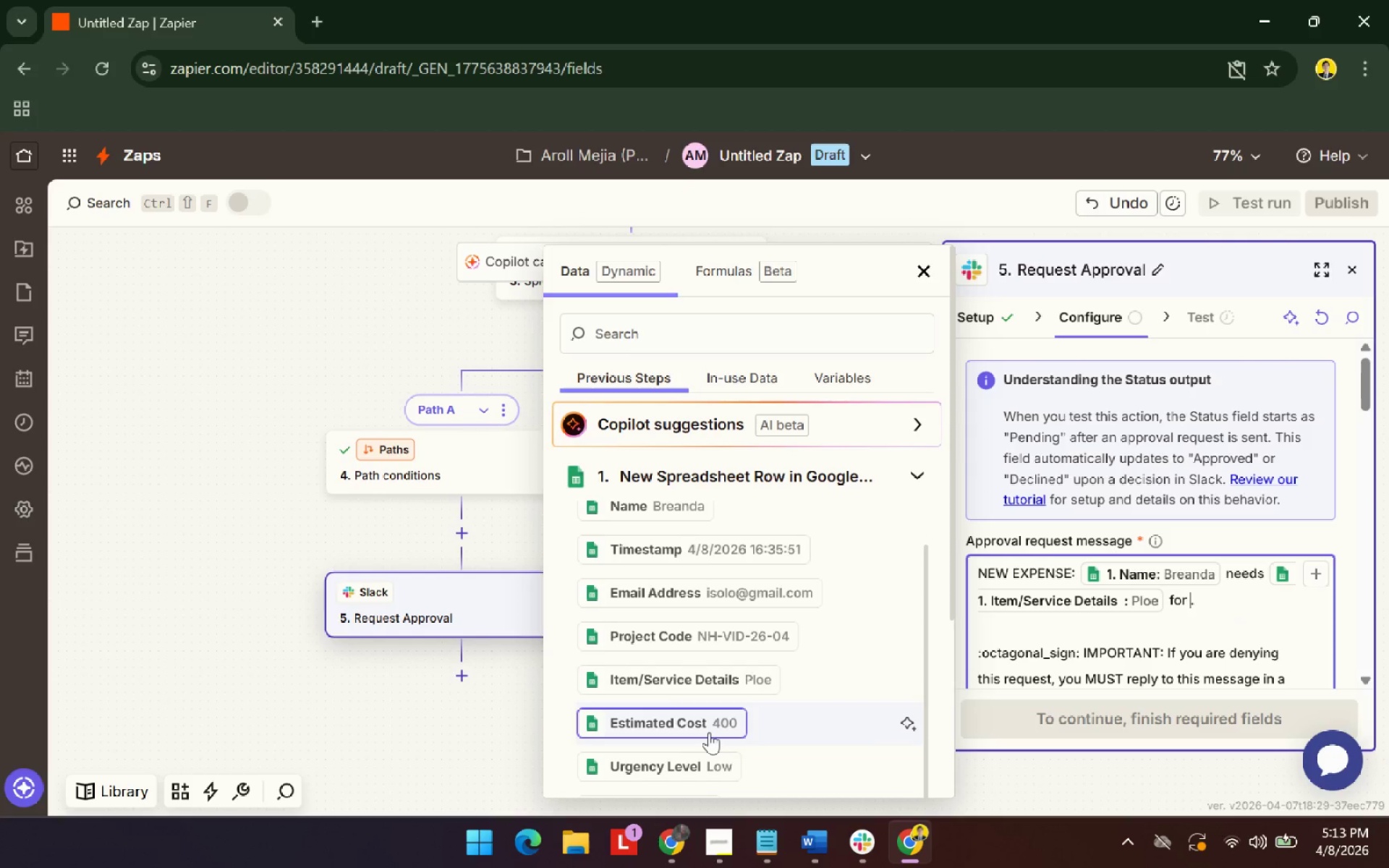 
left_click([1191, 608])
 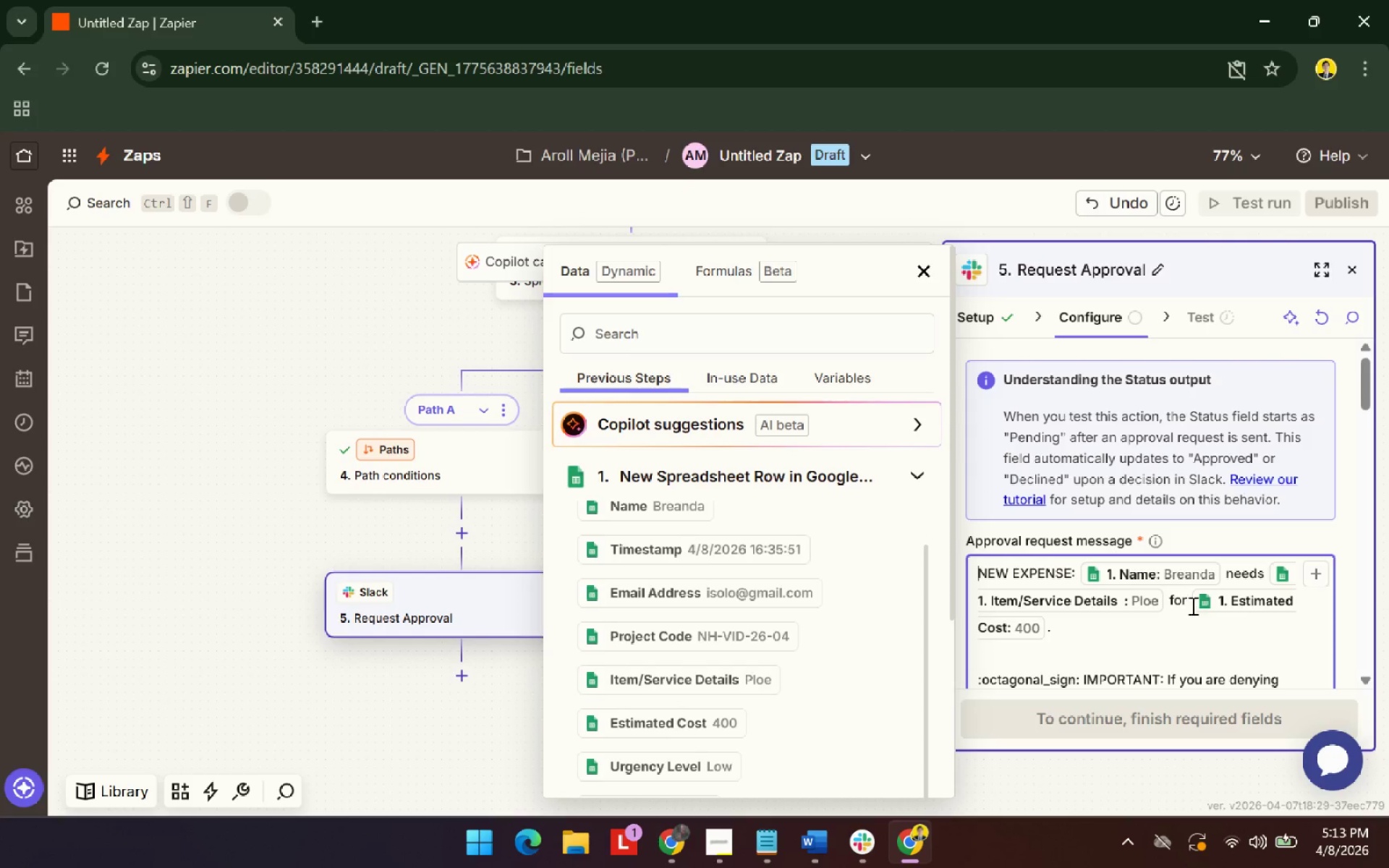 
left_click([1189, 599])
 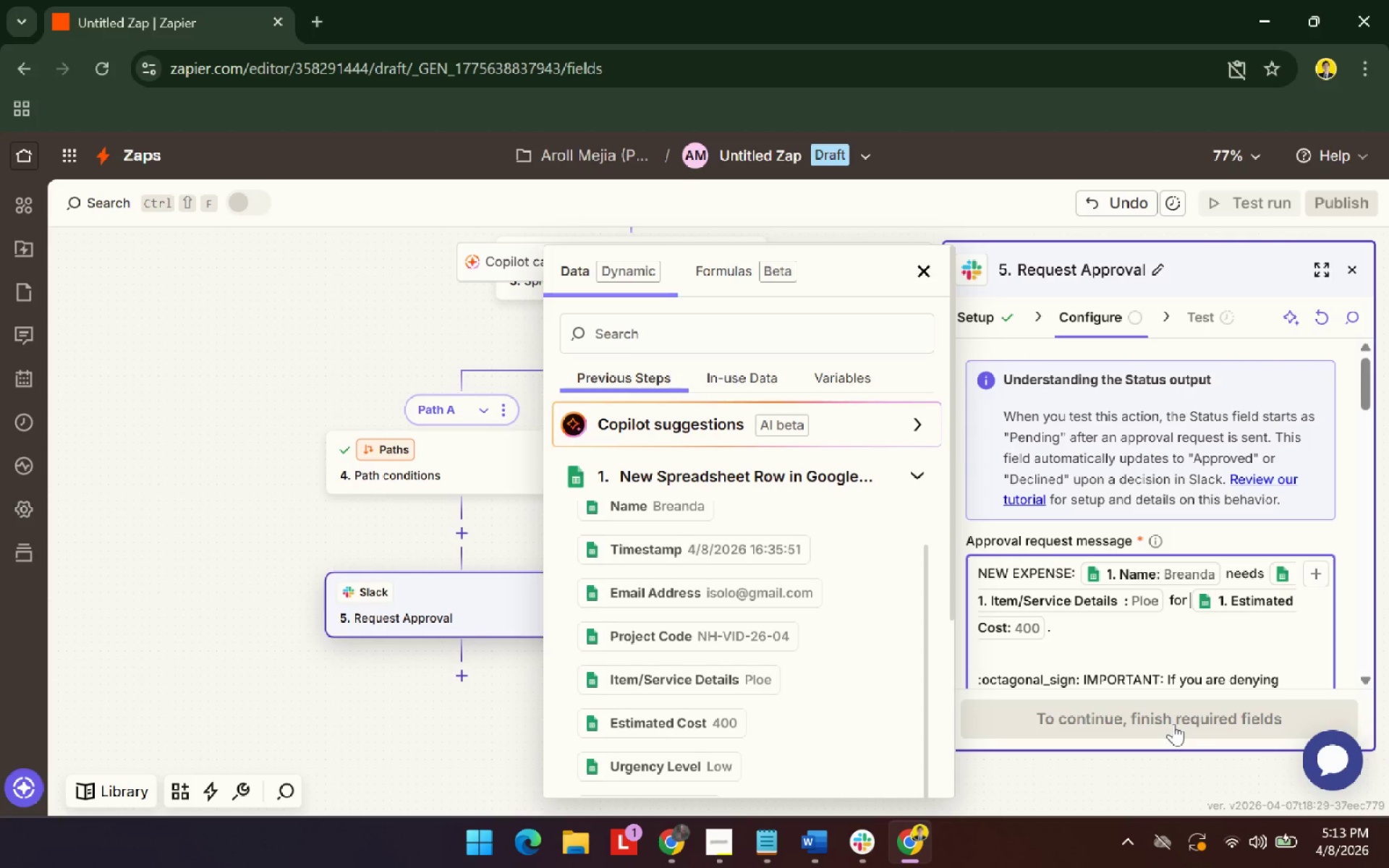 
key(ArrowLeft)
 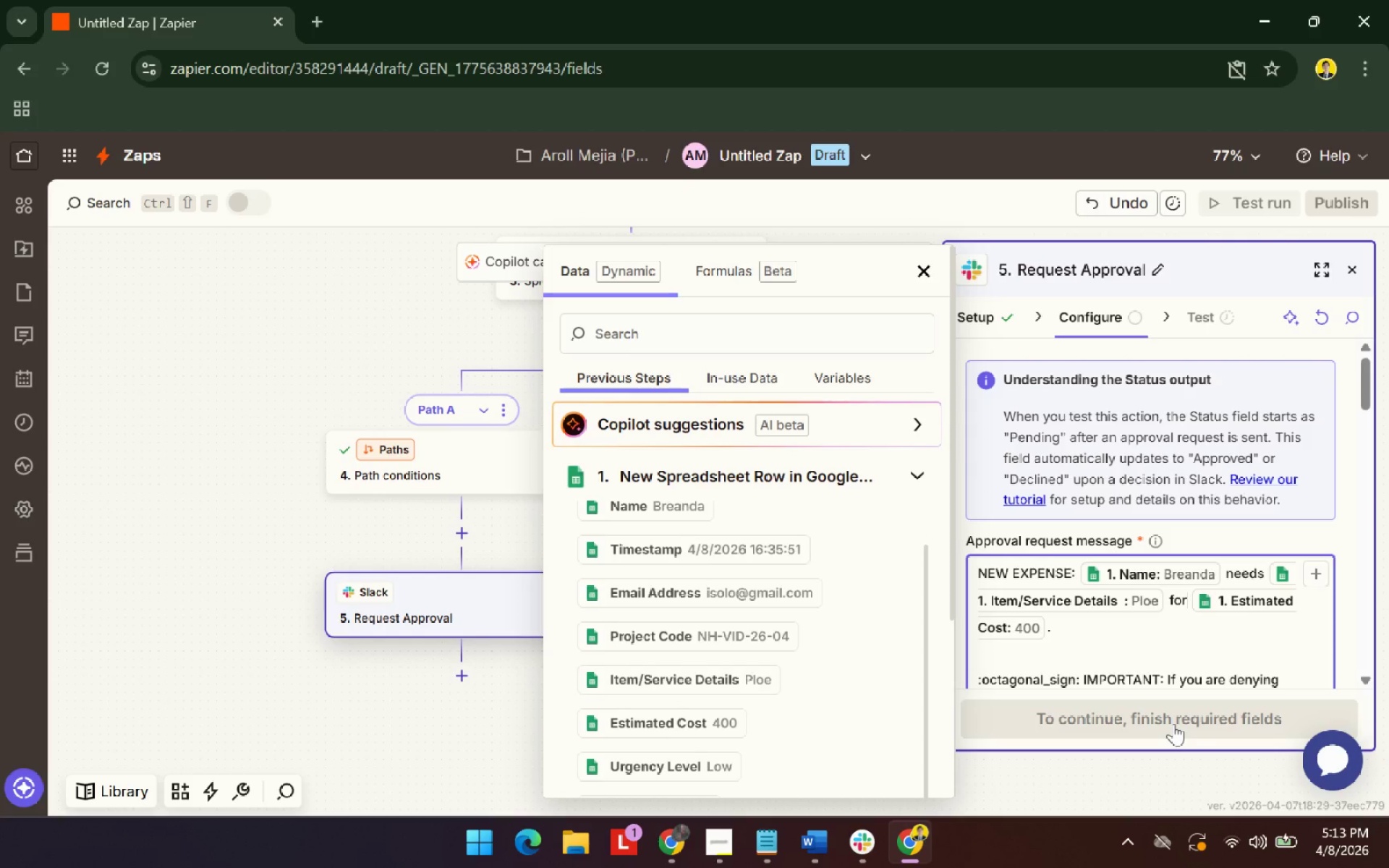 
key(ArrowRight)
 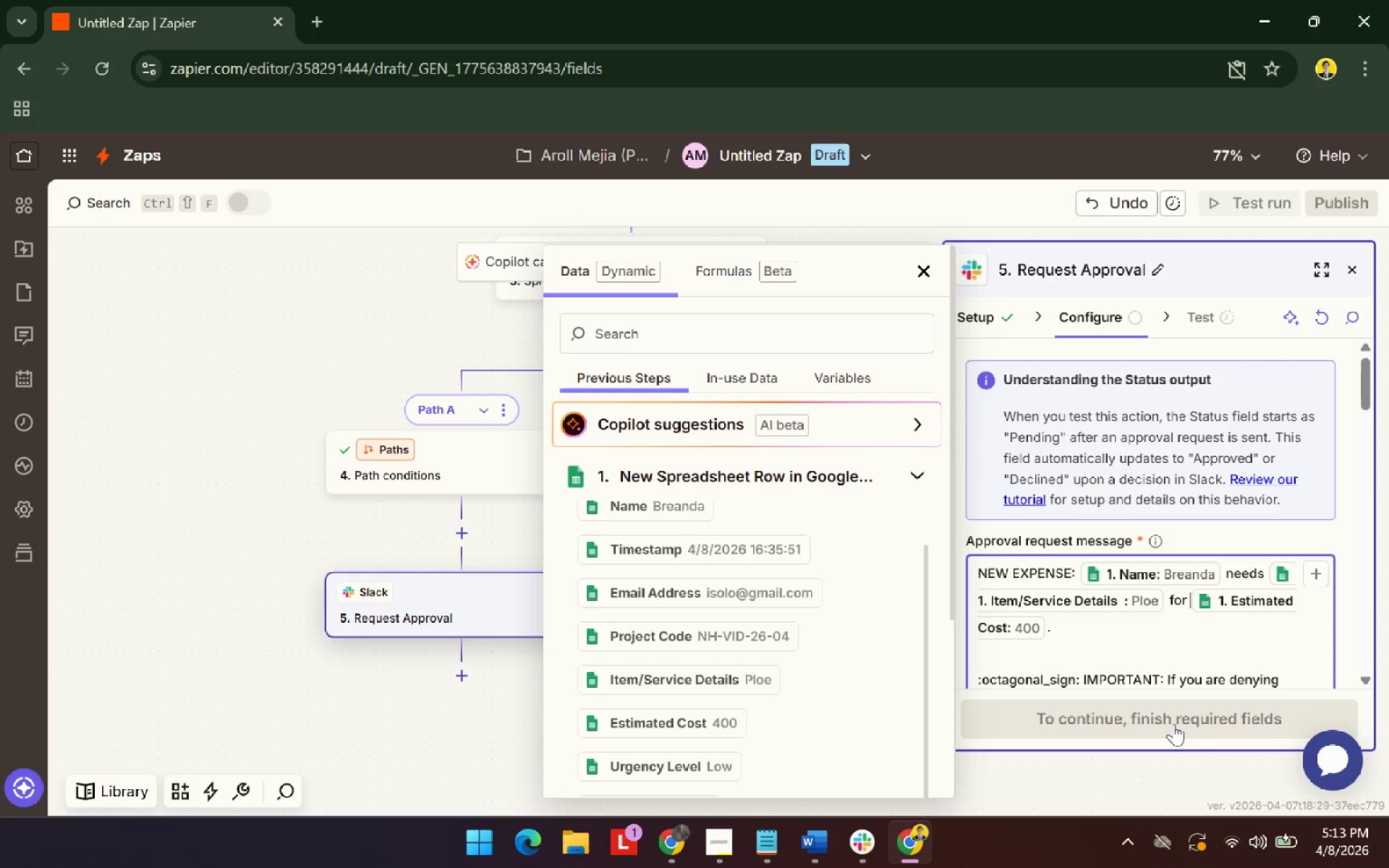 
key(Shift+ShiftRight)
 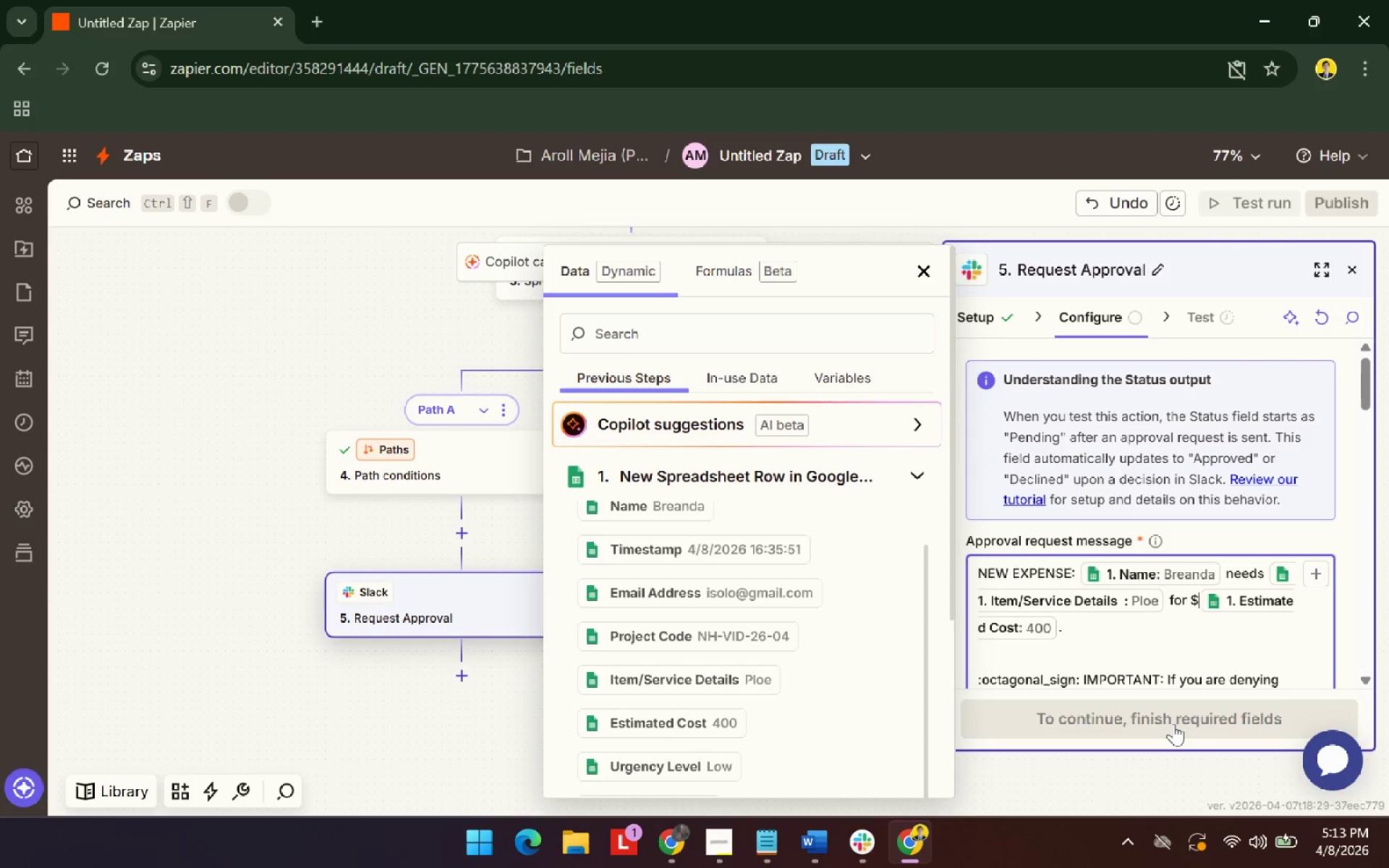 
key(Shift+4)
 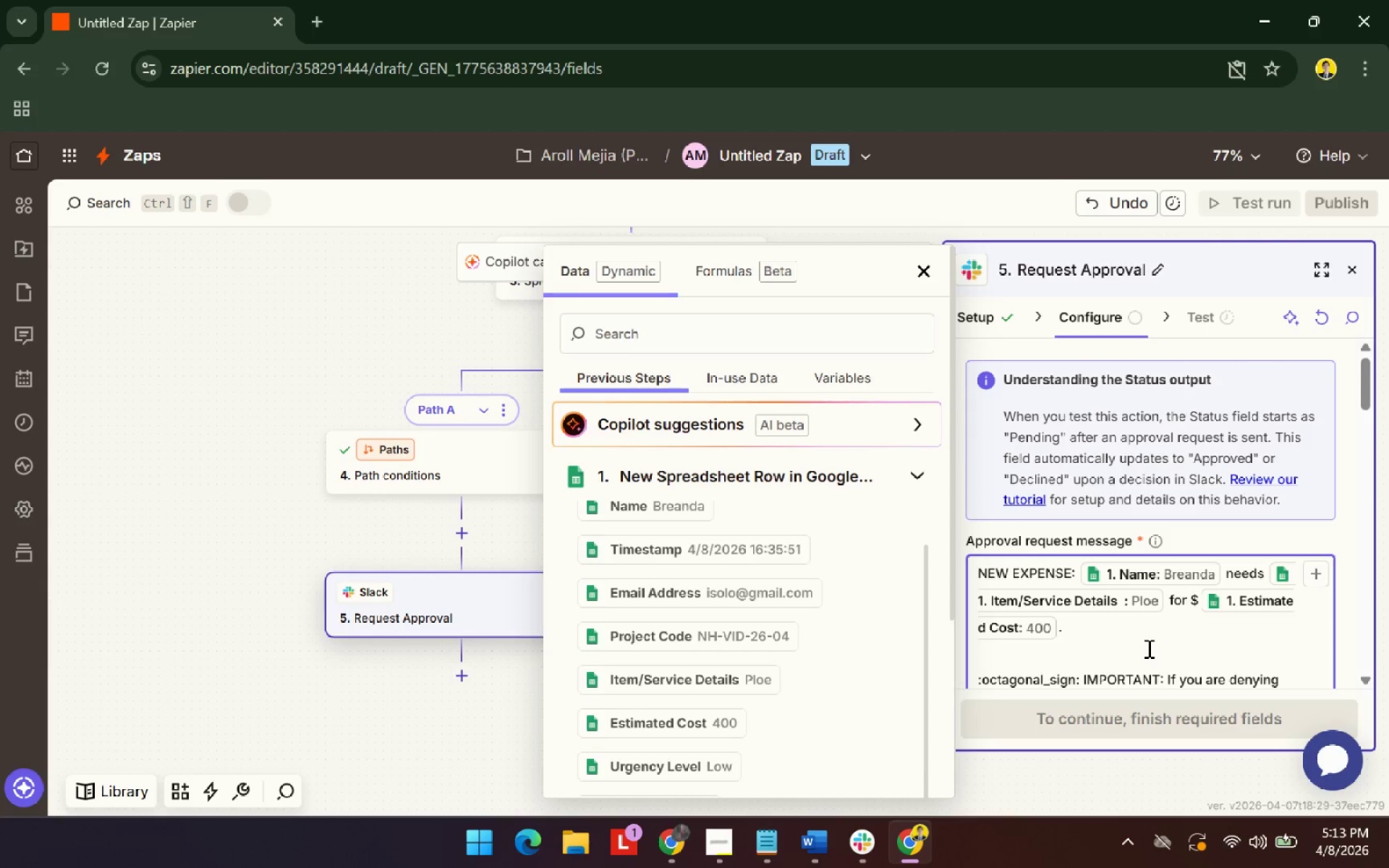 
scroll: coordinate [1147, 615], scroll_direction: down, amount: 3.0
 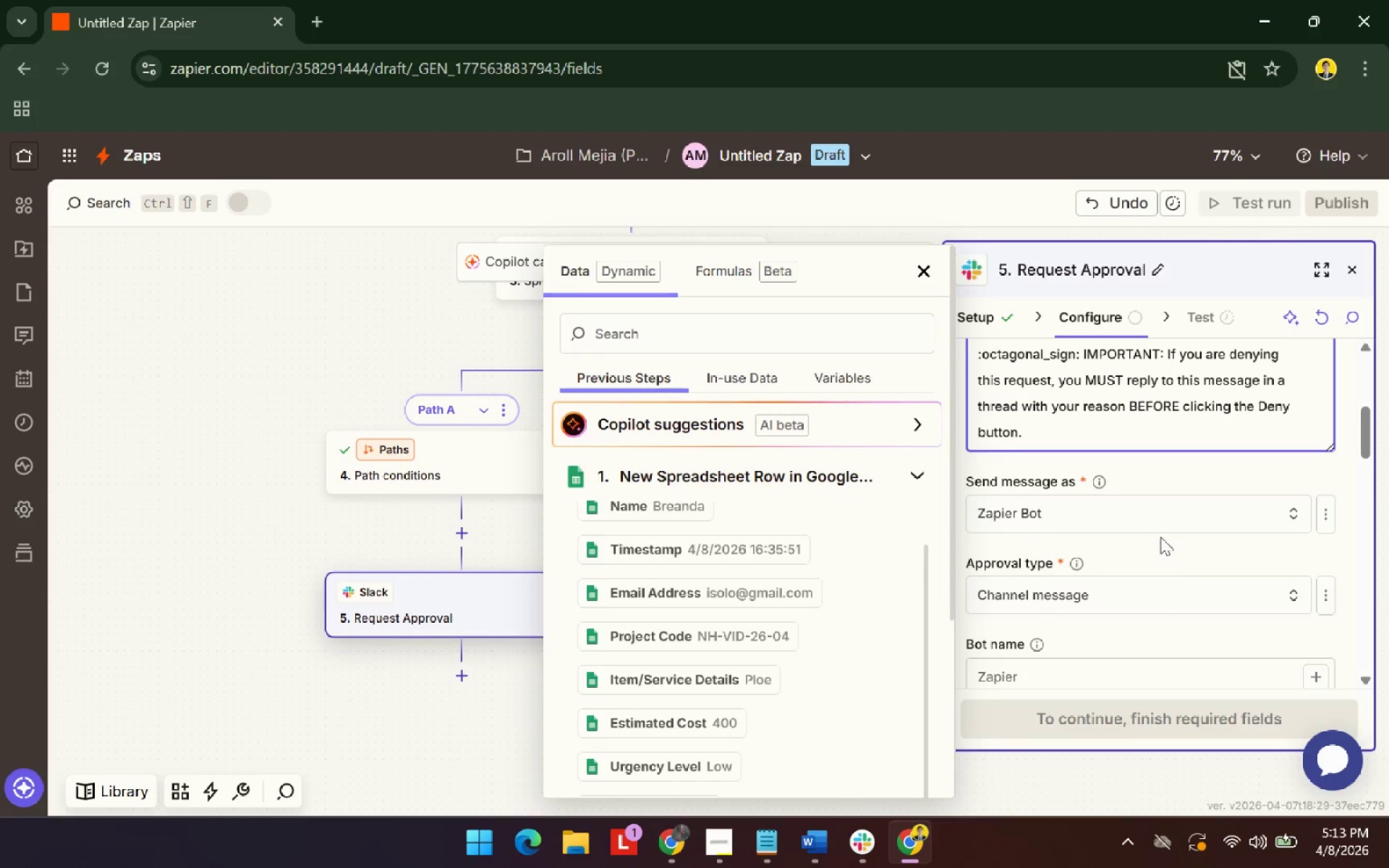 
scroll: coordinate [1161, 525], scroll_direction: up, amount: 1.0
 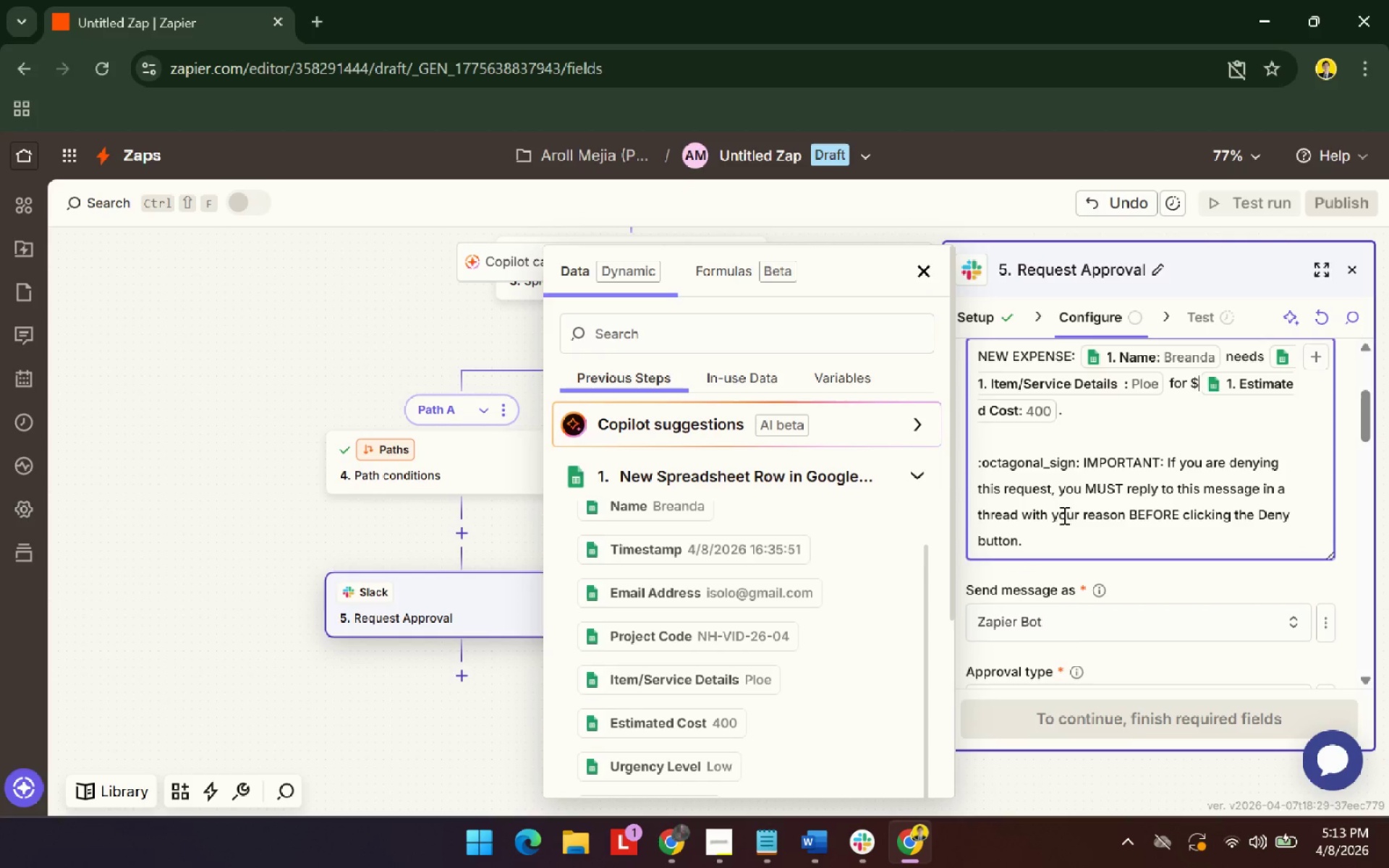 
left_click_drag(start_coordinate=[1063, 535], to_coordinate=[1048, 491])
 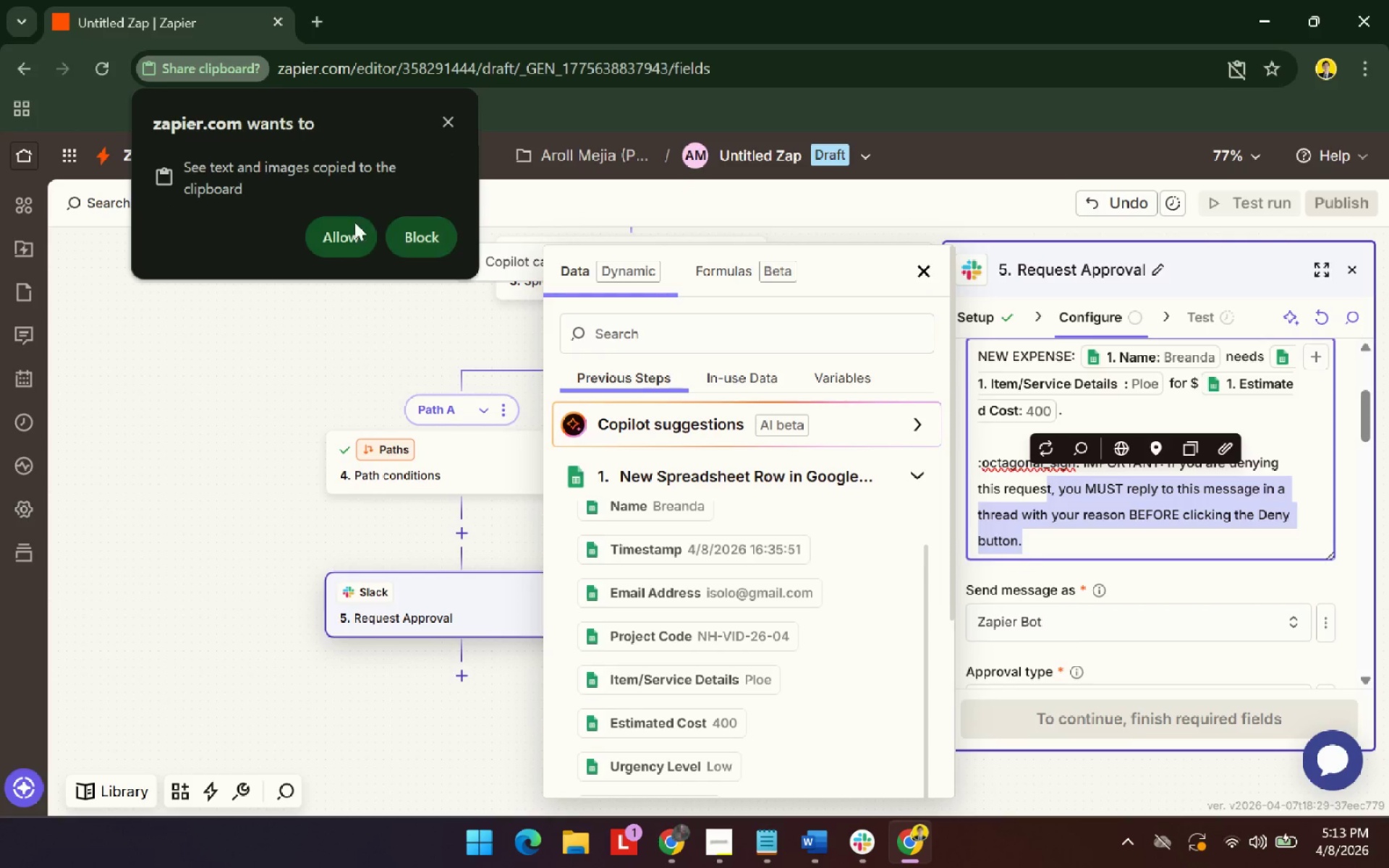 
left_click([342, 227])
 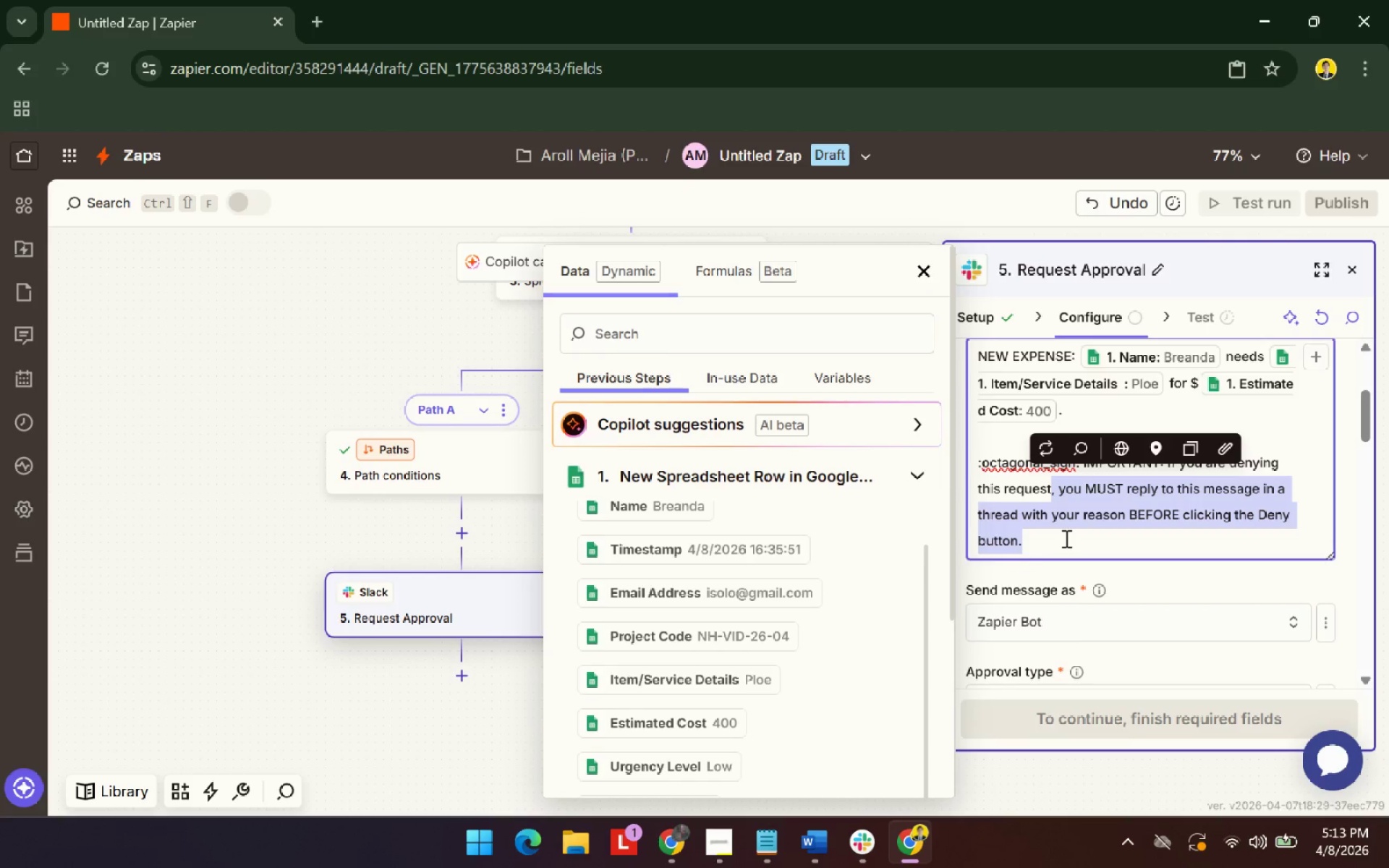 
type( you need to fill a form statins )
key(Backspace)
key(Backspace)
type(g the reason for denial.)
 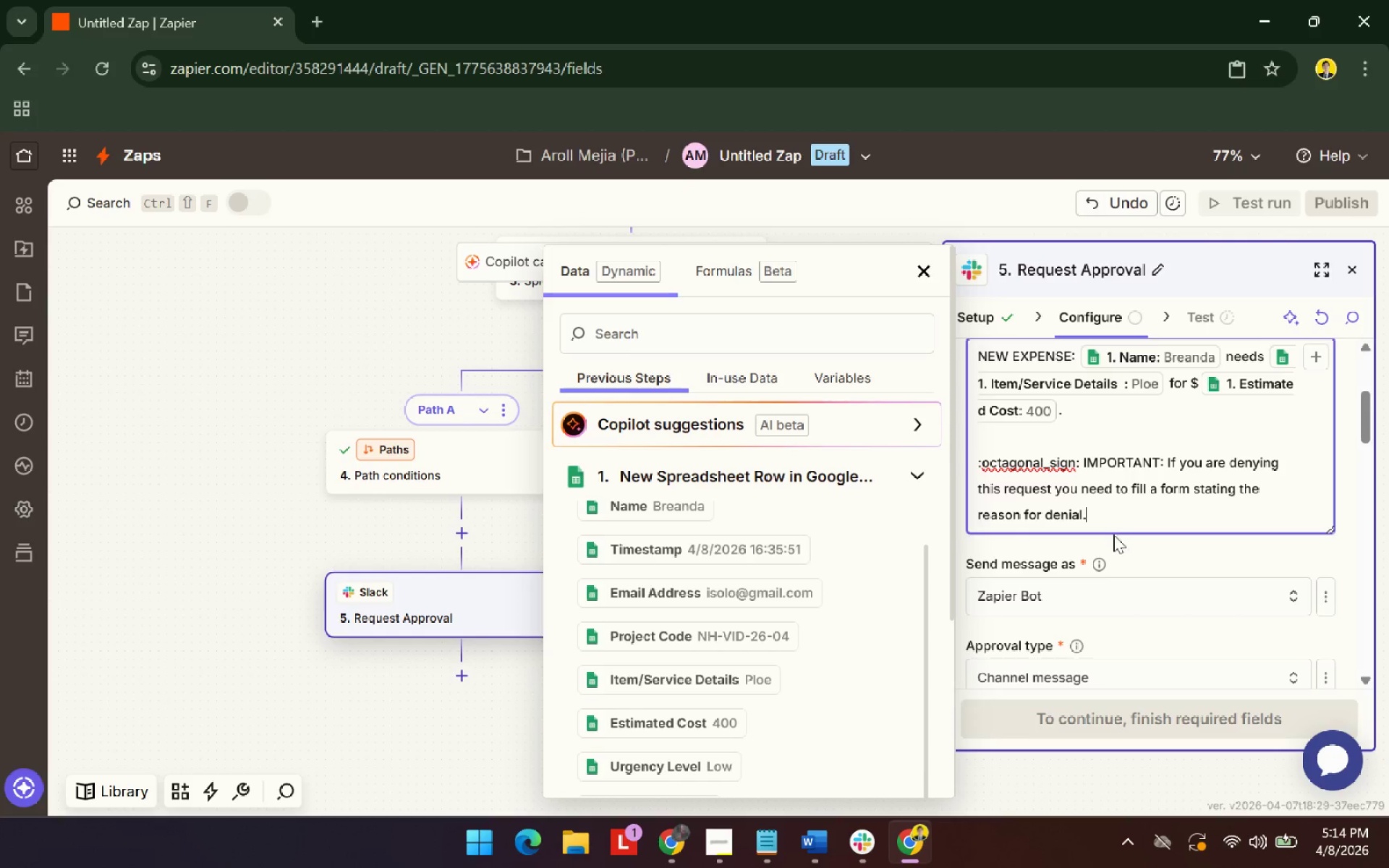 
scroll: coordinate [1133, 605], scroll_direction: down, amount: 2.0
 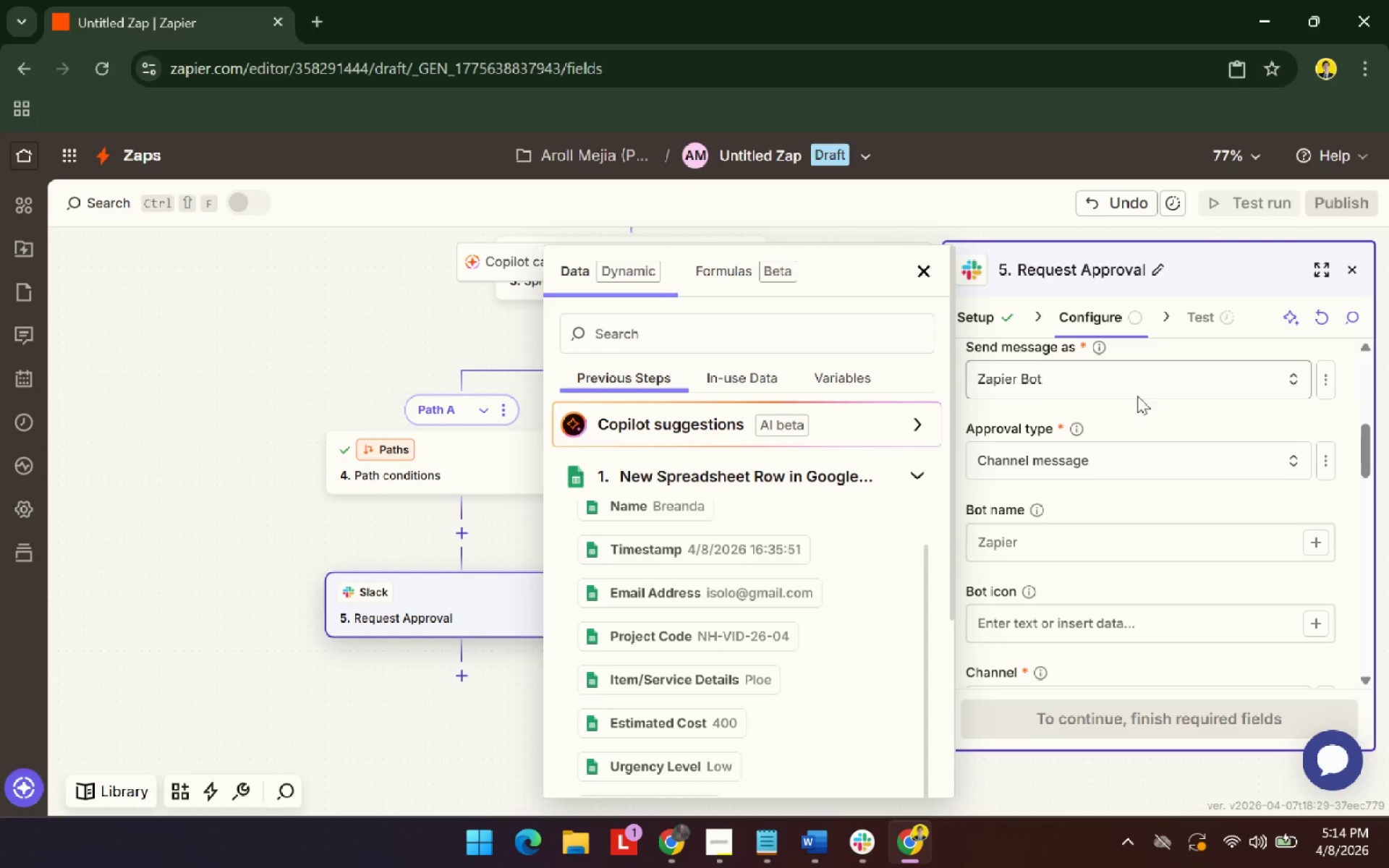 
left_click([1132, 375])
 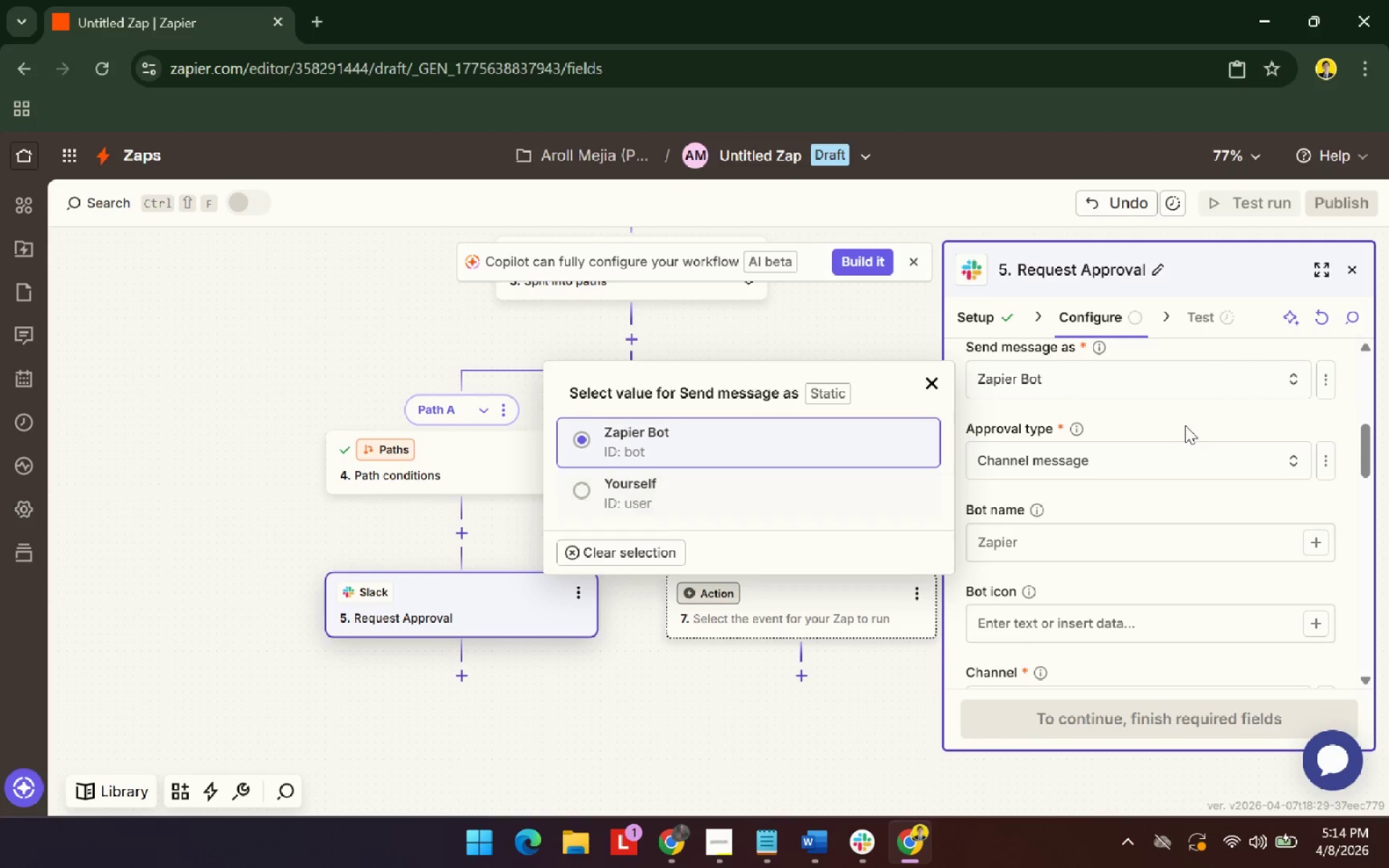 
left_click([1186, 422])
 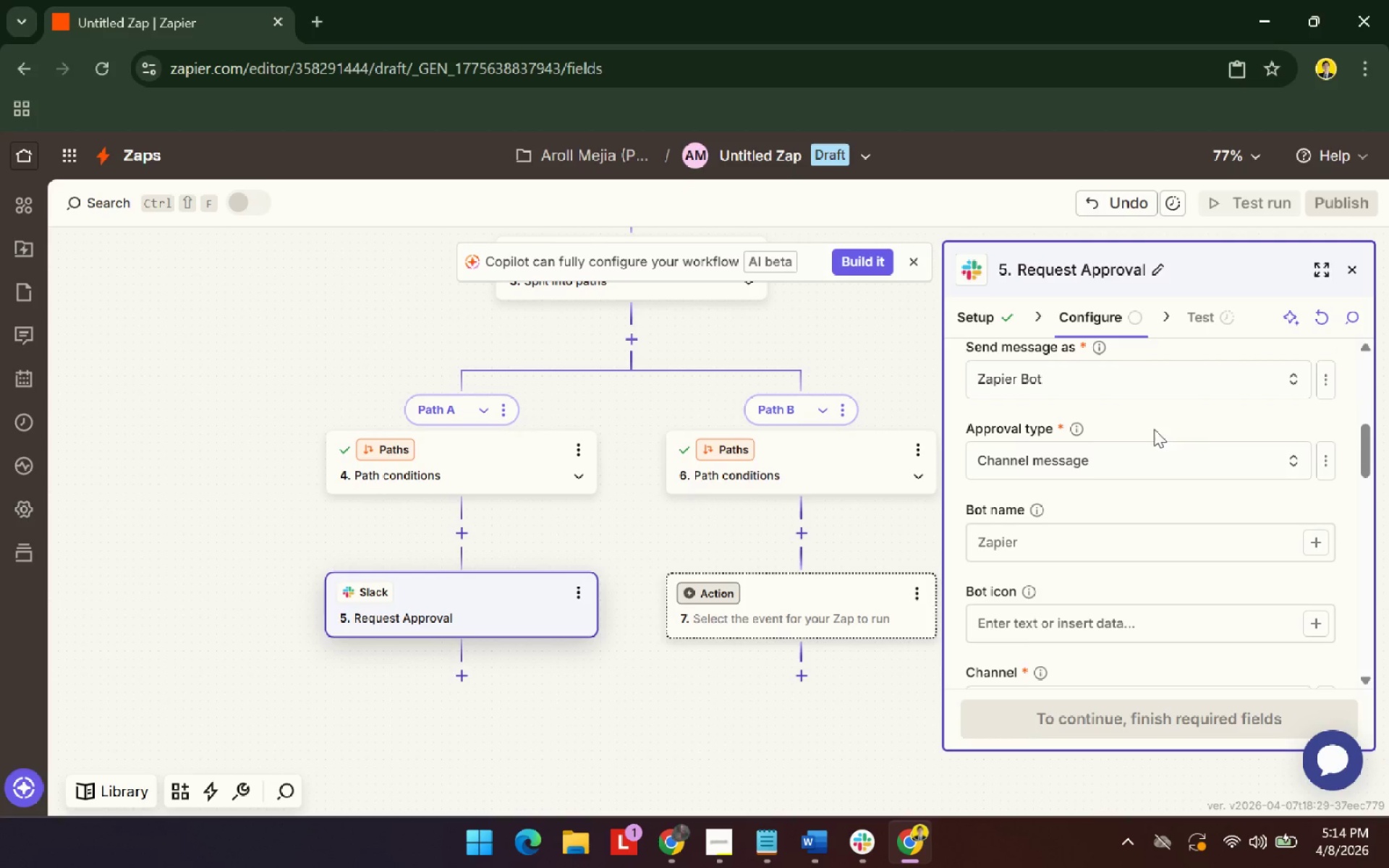 
key(Alt+AltLeft)
 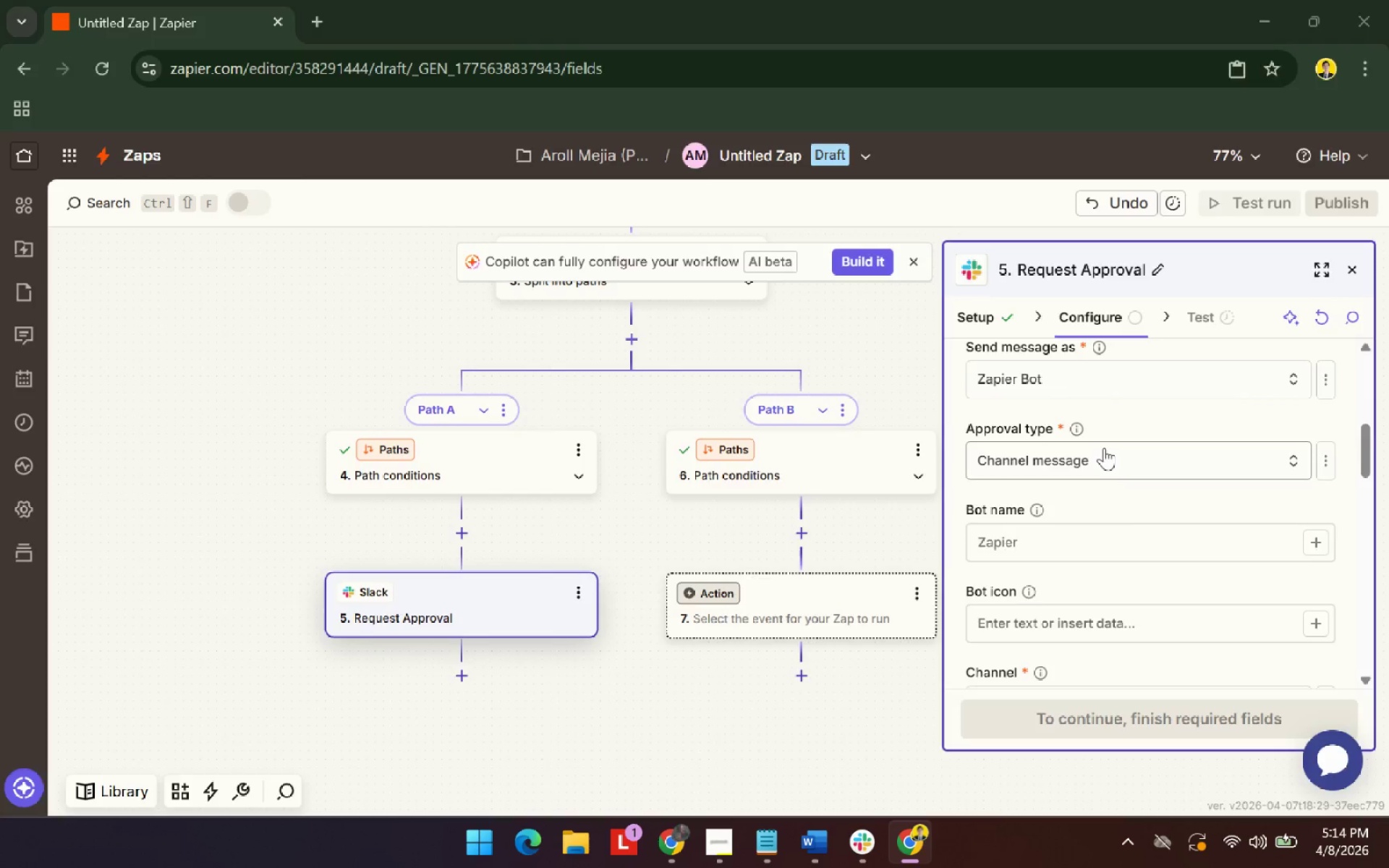 
key(Alt+Tab)
 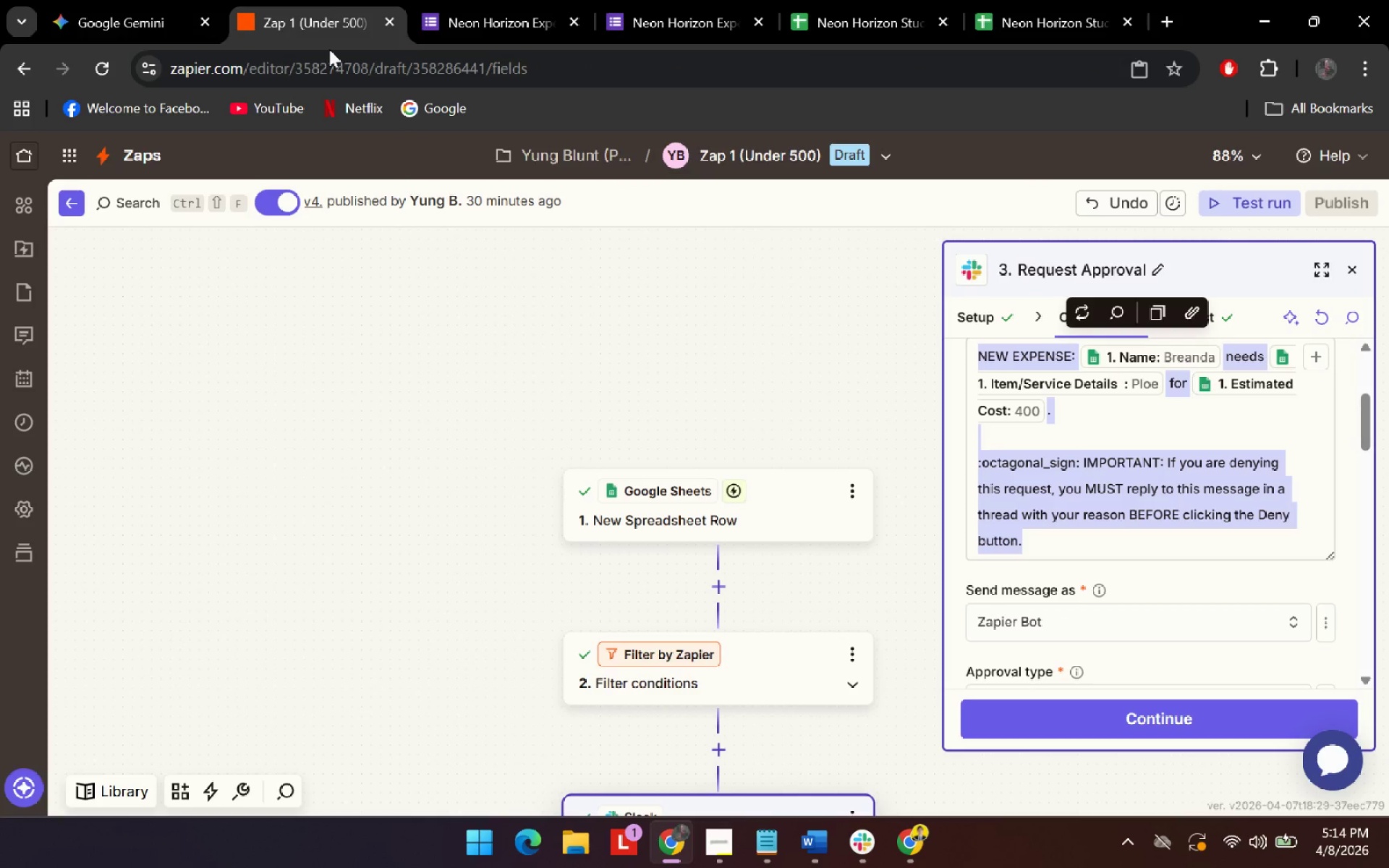 
scroll: coordinate [1120, 552], scroll_direction: down, amount: 7.0
 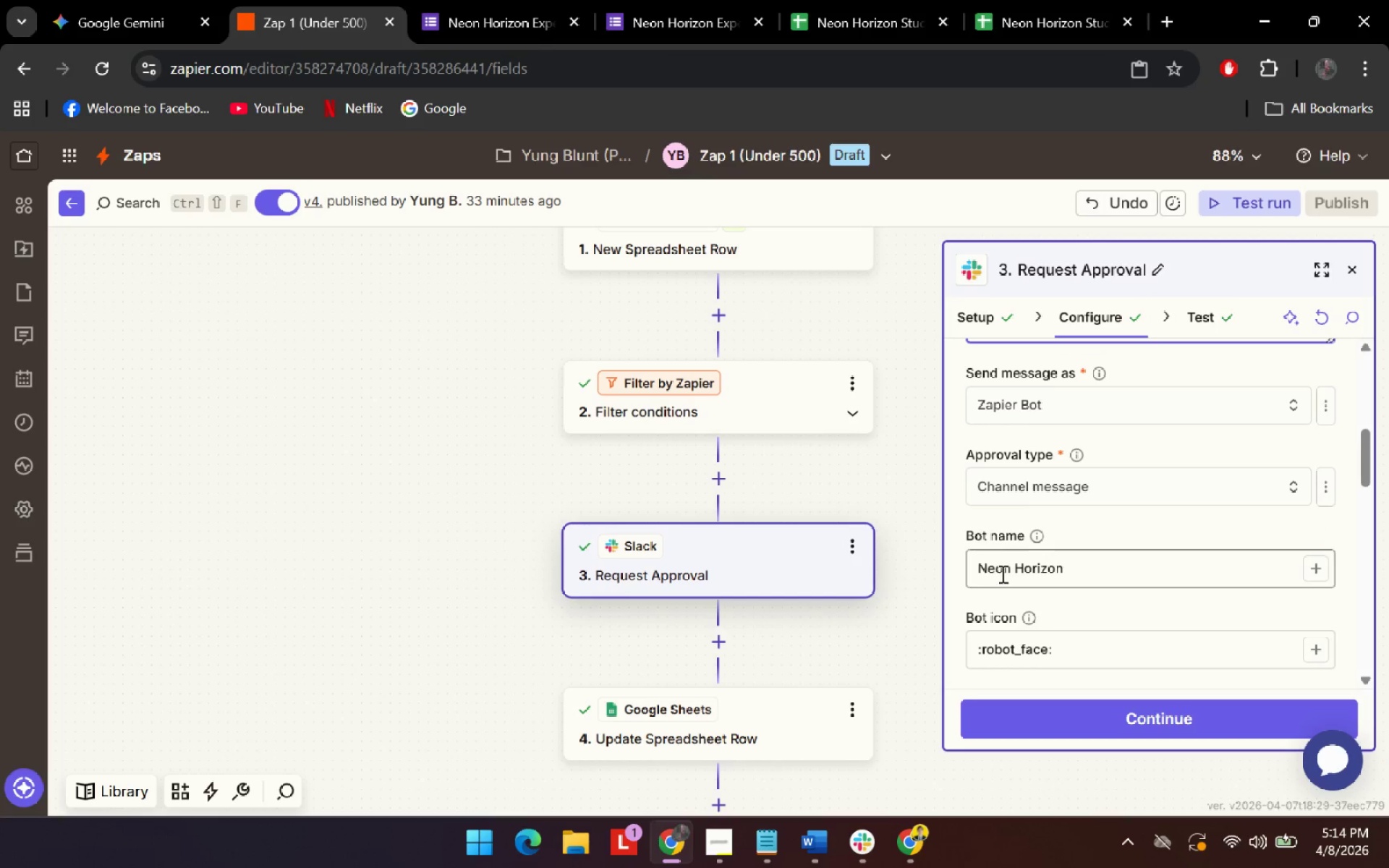 
left_click([1071, 569])
 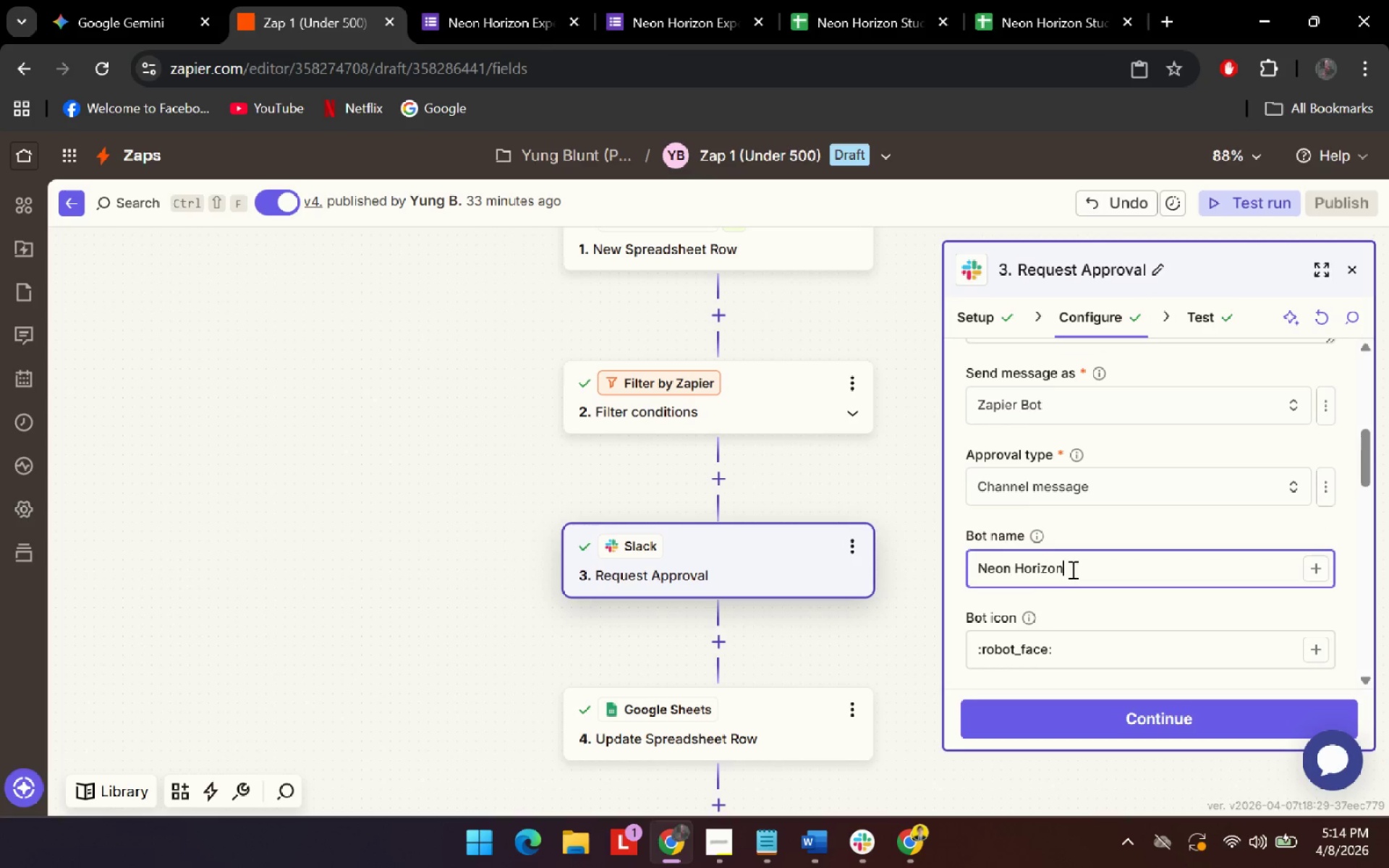 
key(Control+ControlLeft)
 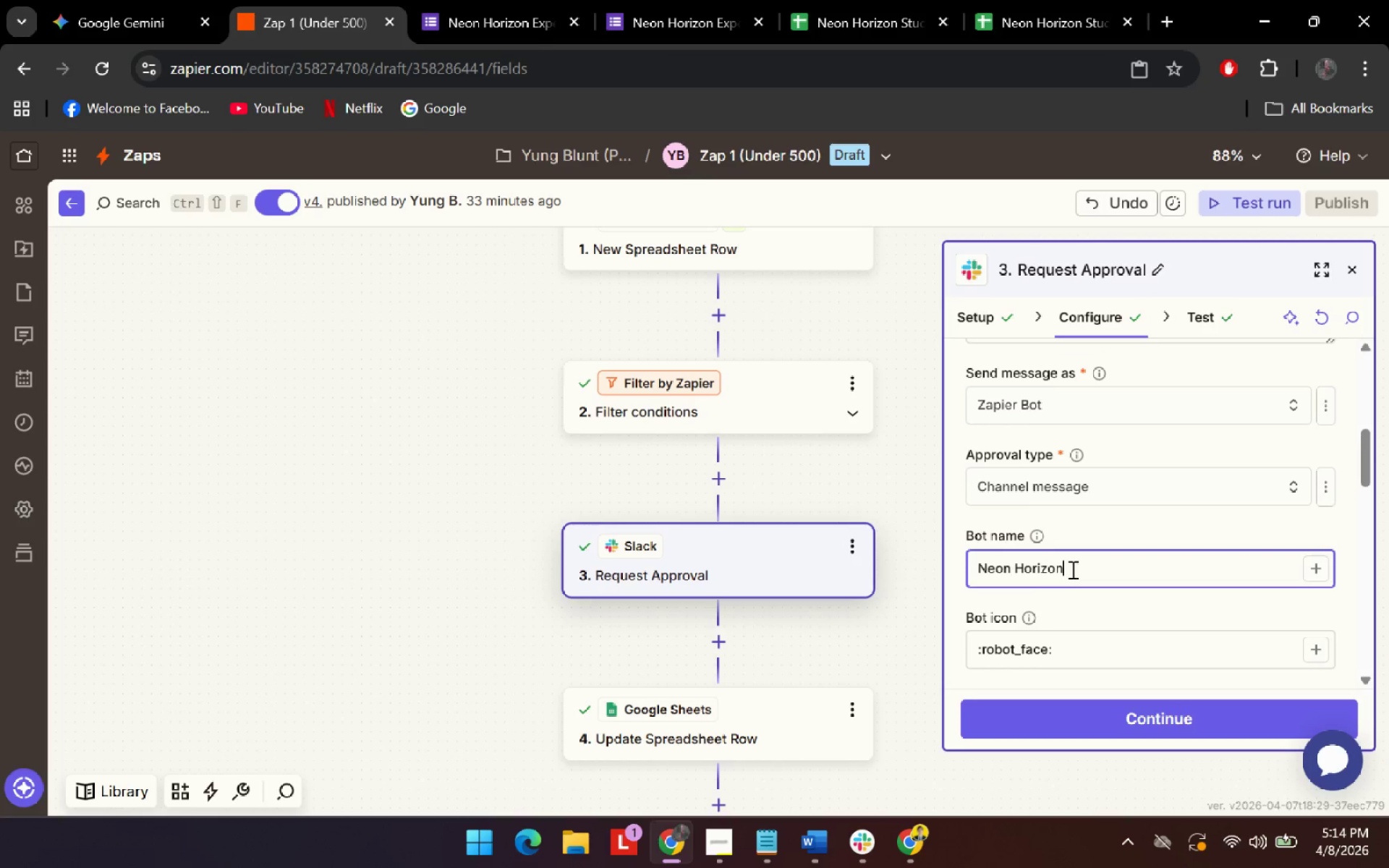 
key(Control+A)
 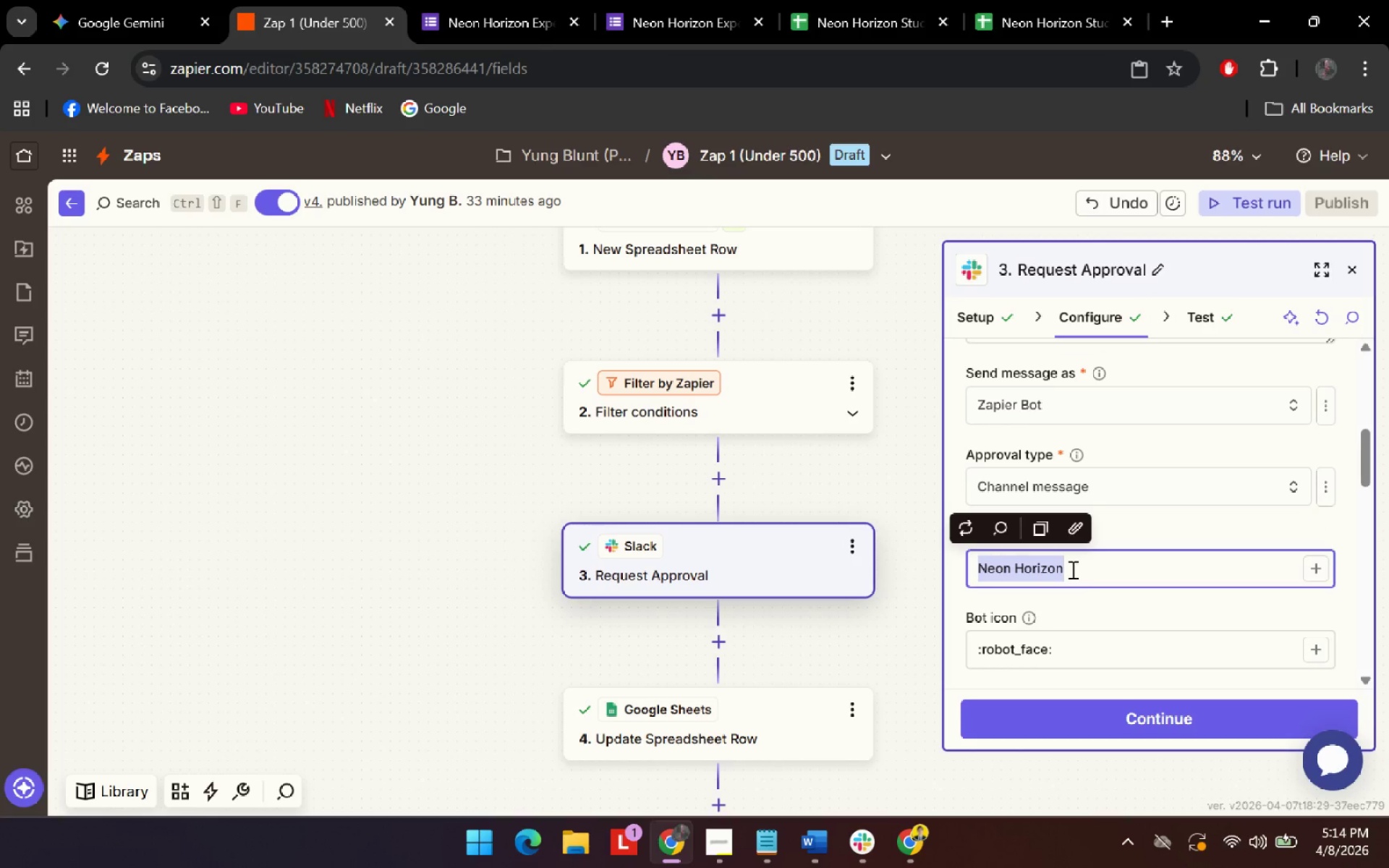 
key(Control+ControlLeft)
 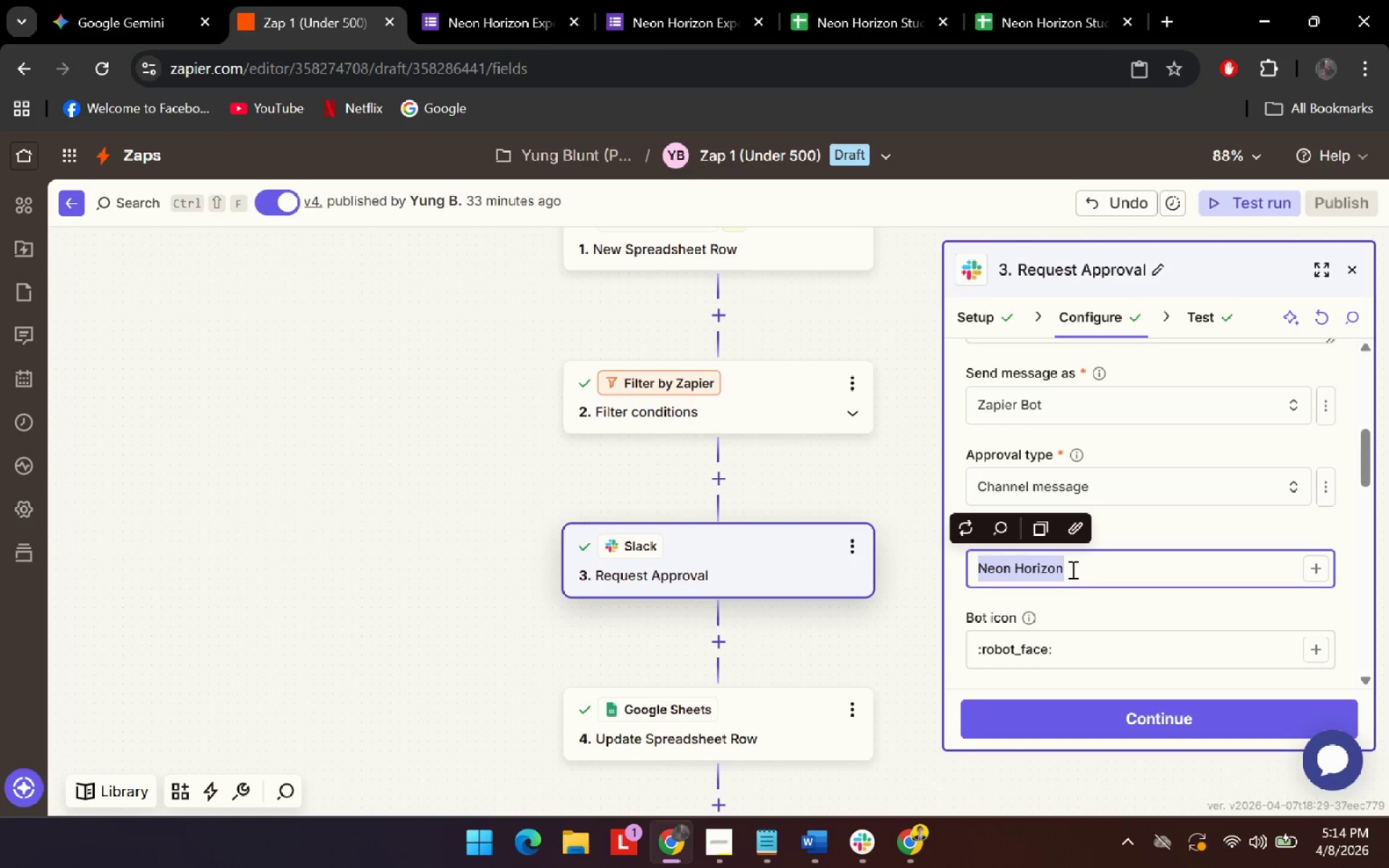 
key(Control+C)
 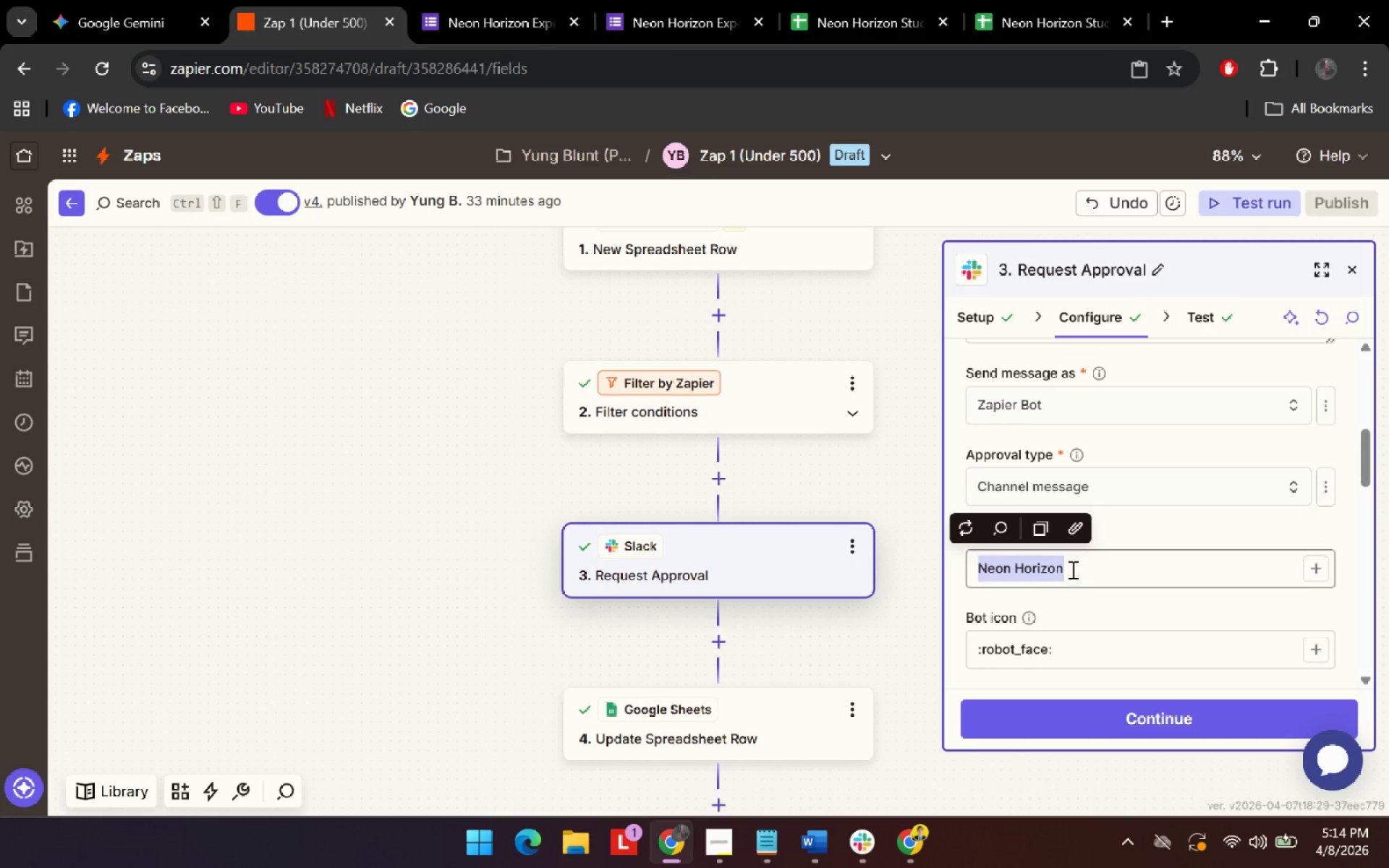 
key(Alt+AltLeft)
 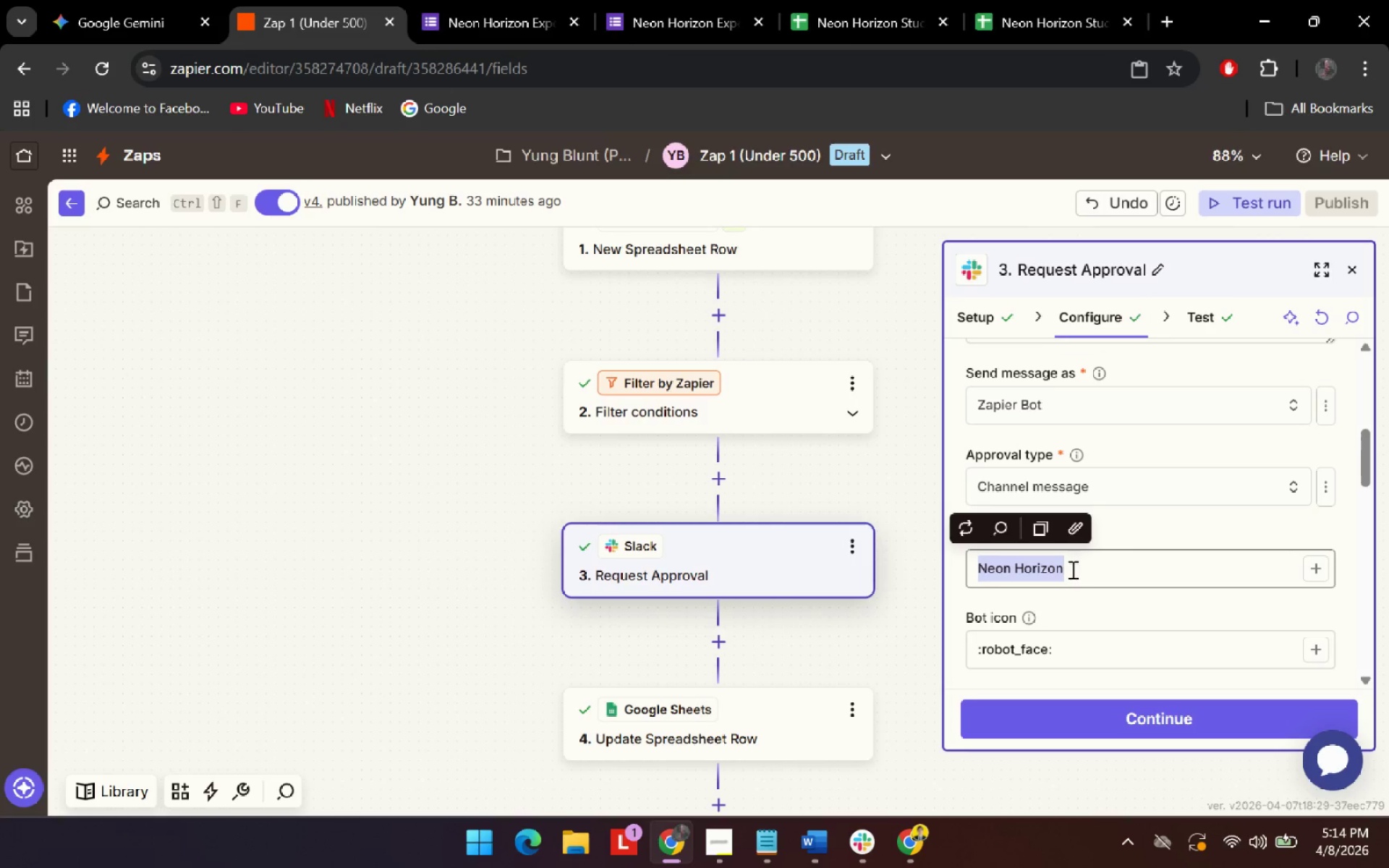 
key(Alt+Tab)
 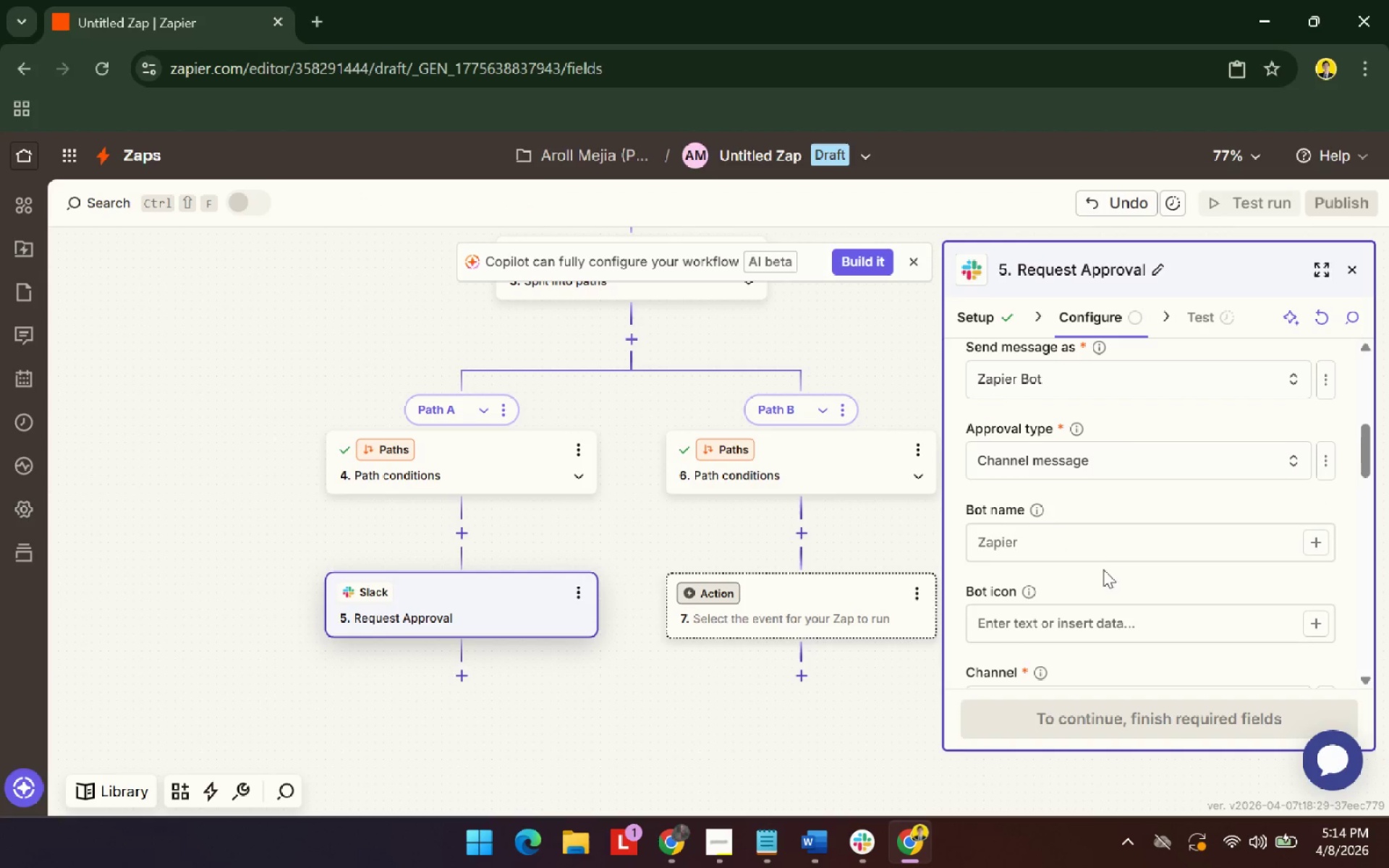 
left_click([1108, 535])
 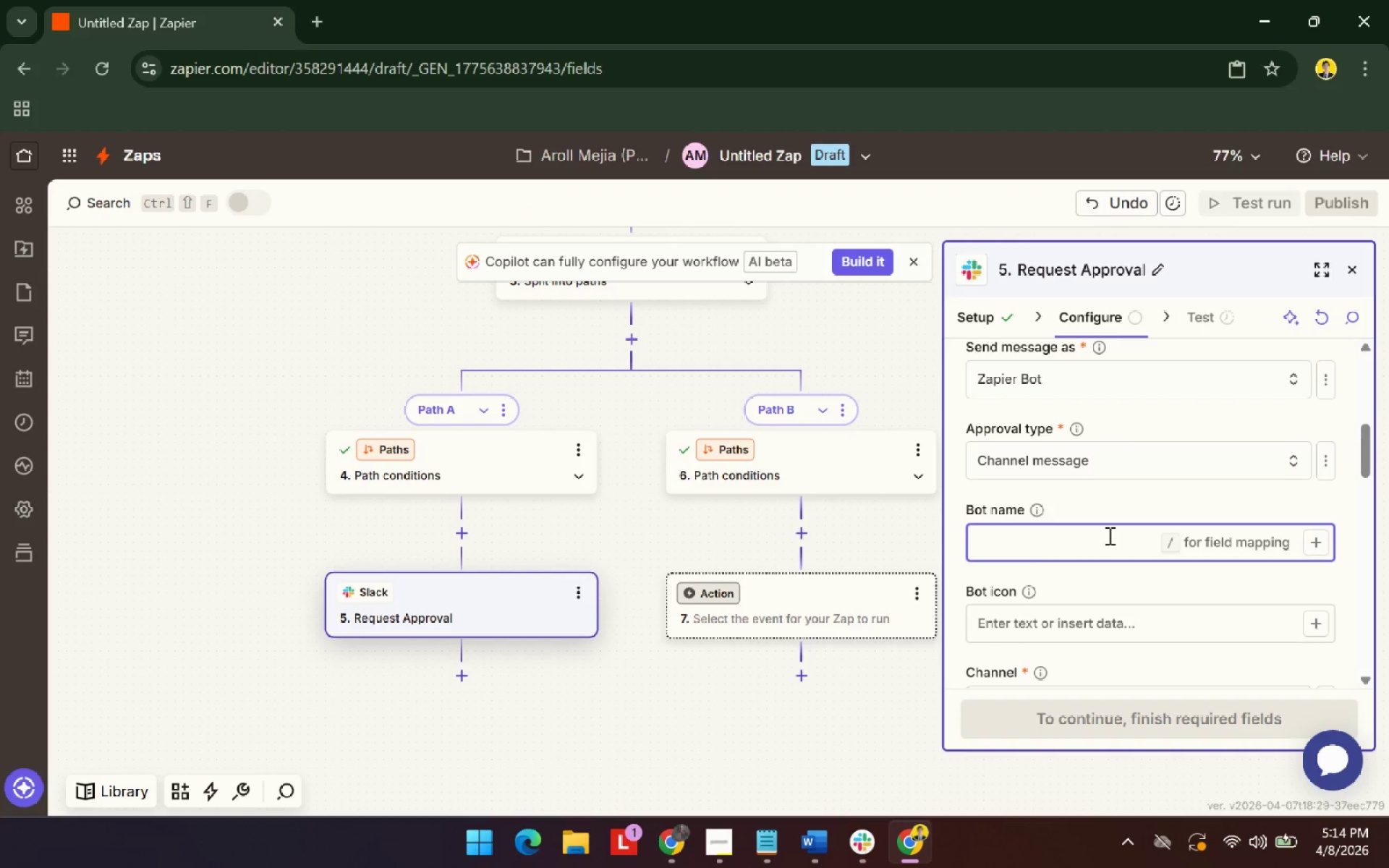 
key(Control+V)
 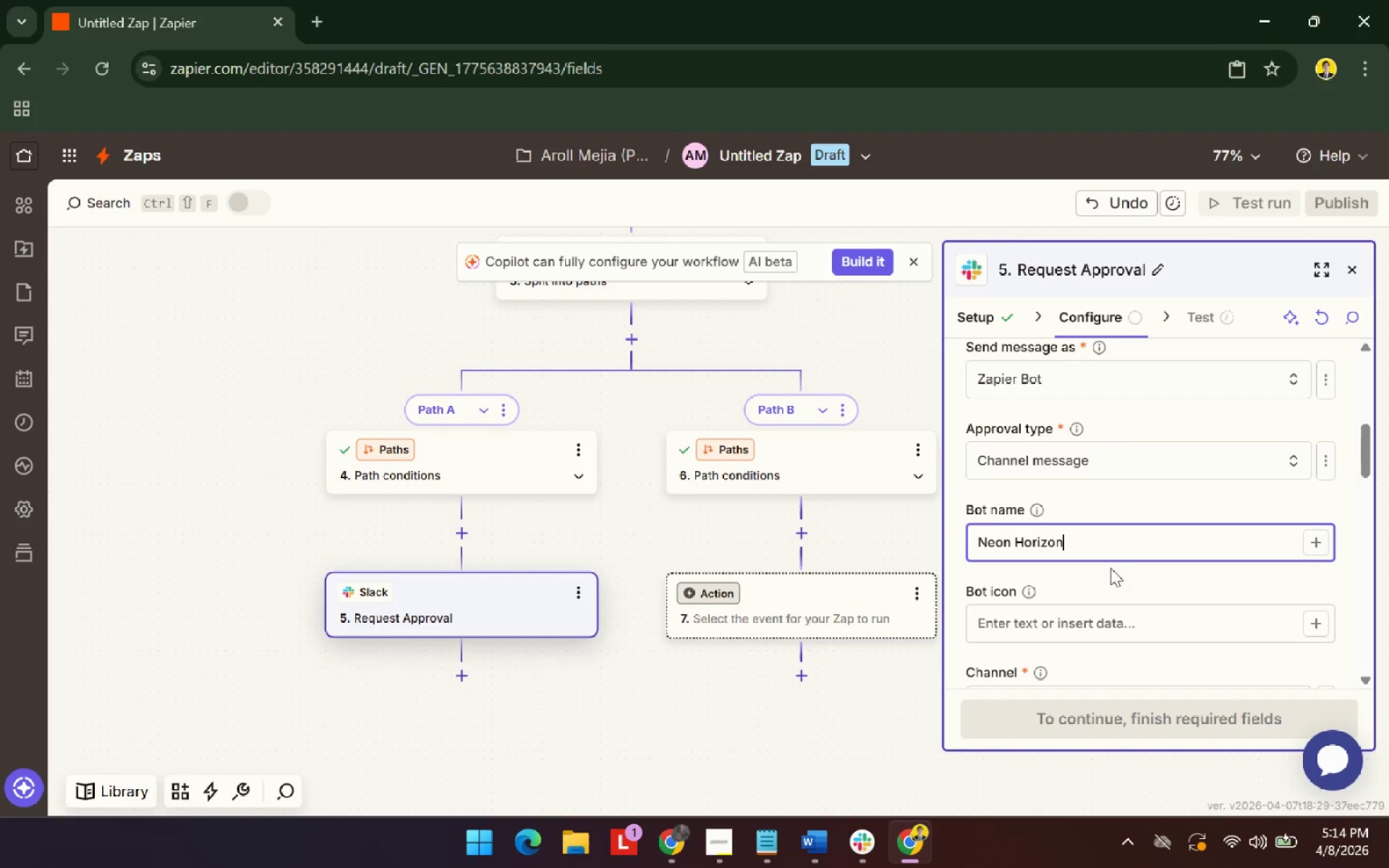 
key(Alt+AltLeft)
 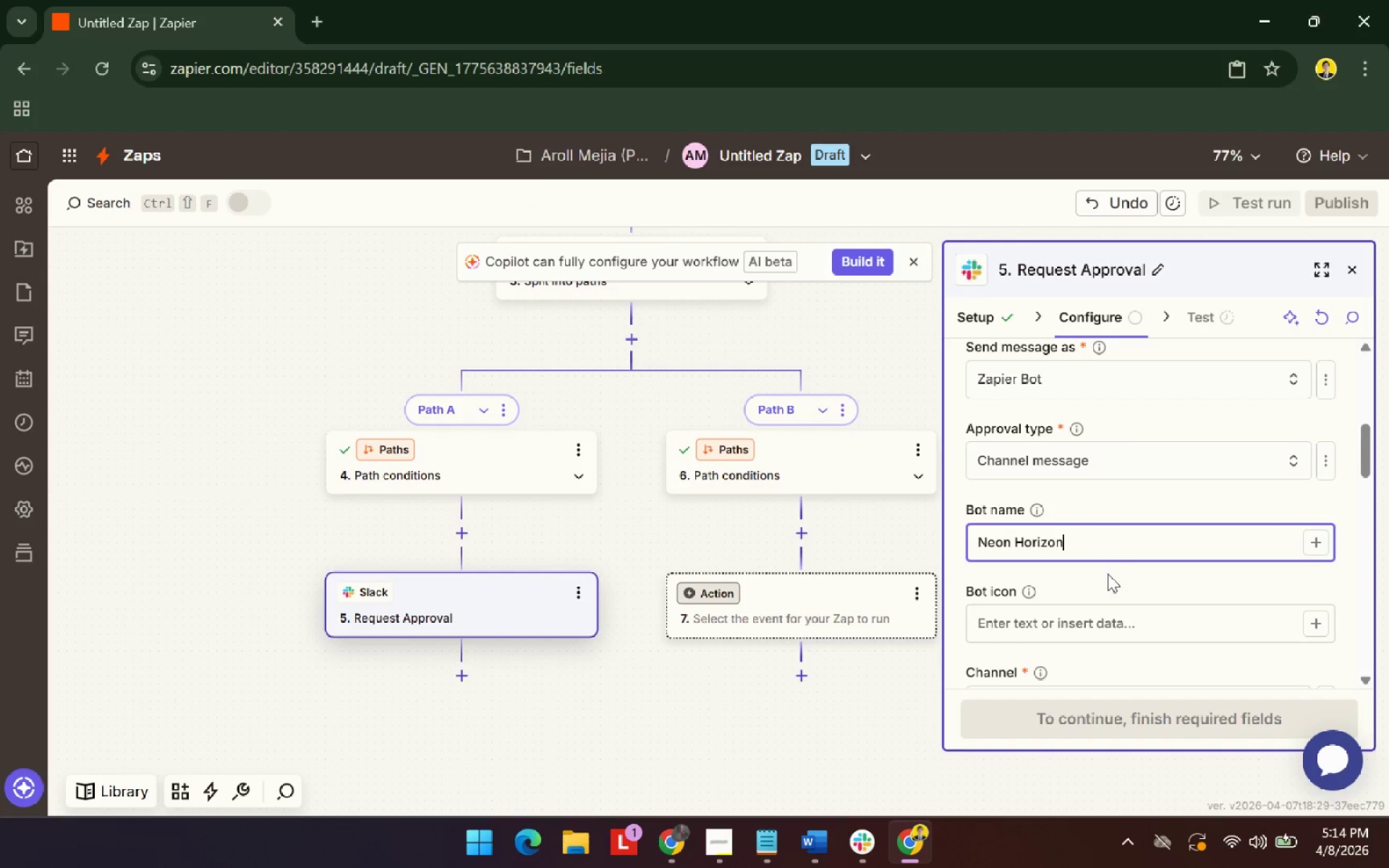 
key(Alt+Tab)
 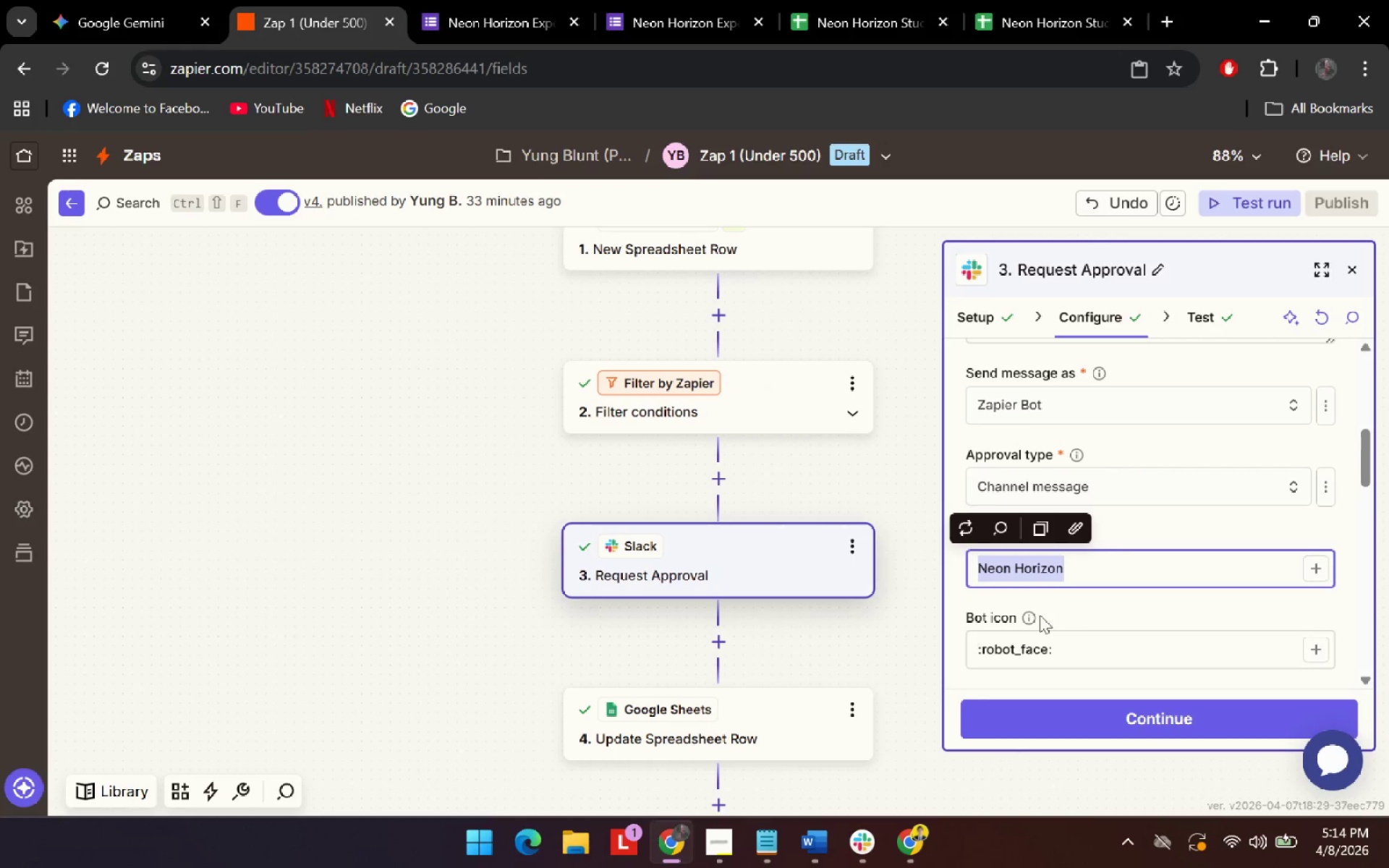 
left_click([1053, 661])
 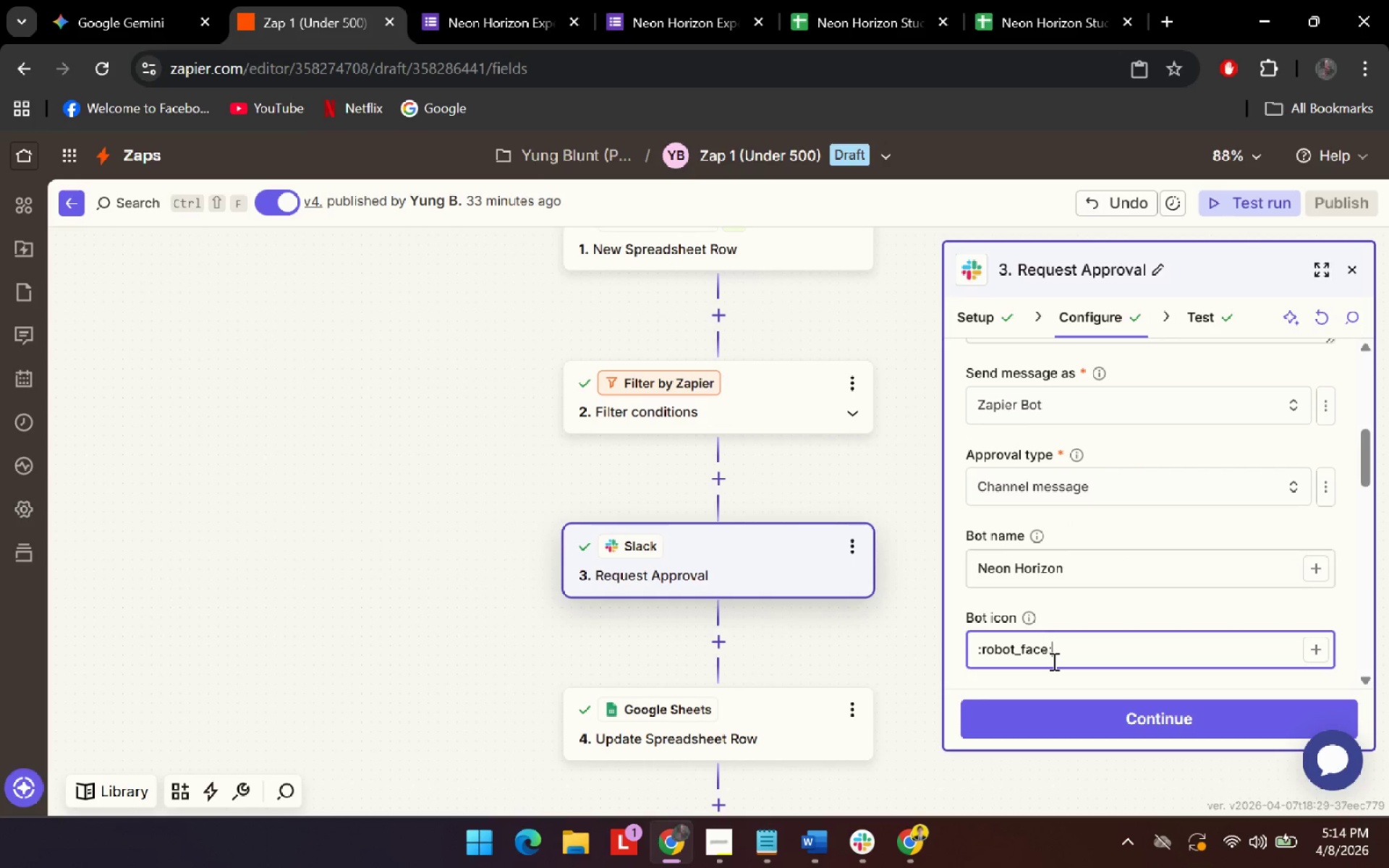 
key(Control+ControlLeft)
 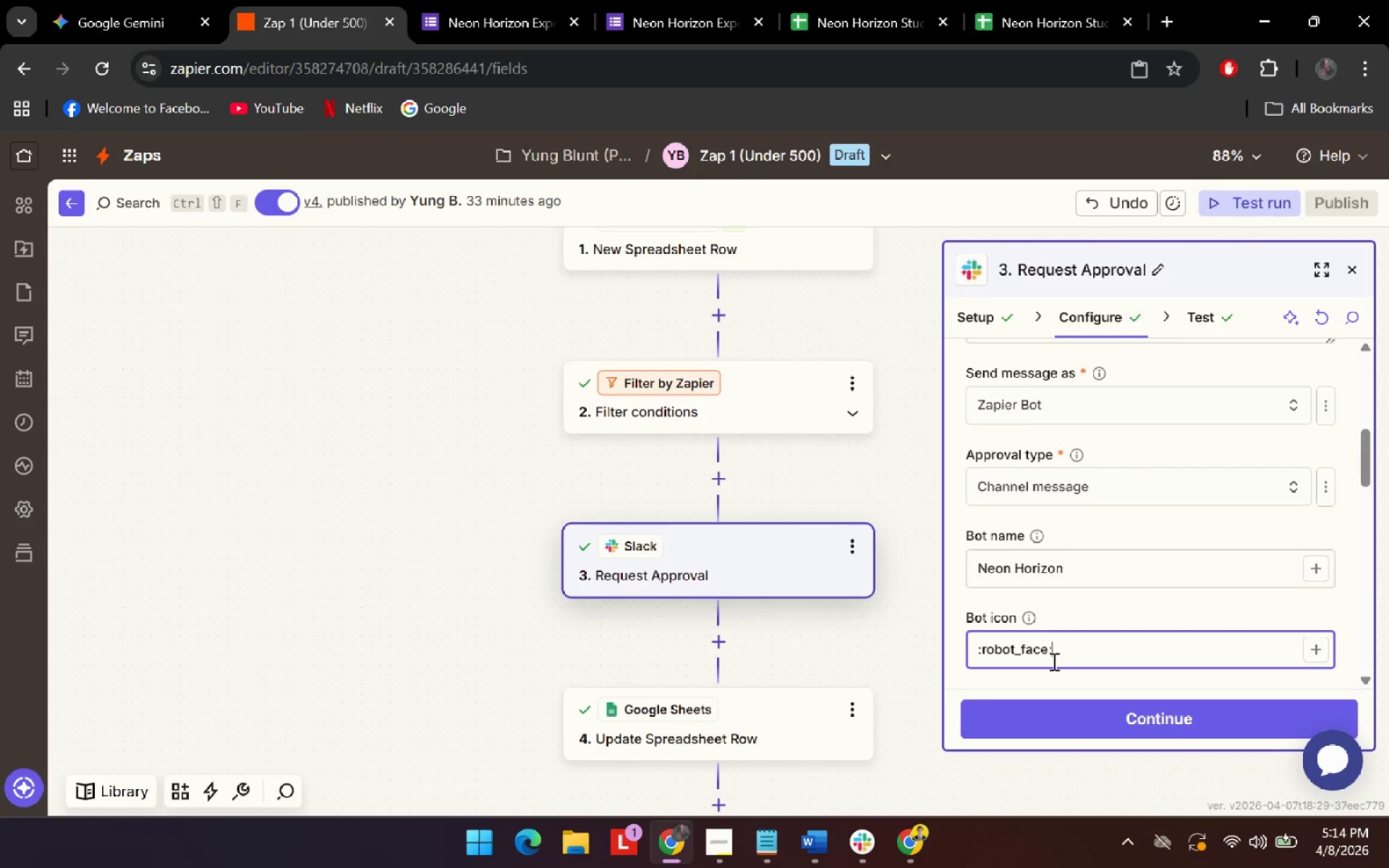 
key(Control+A)
 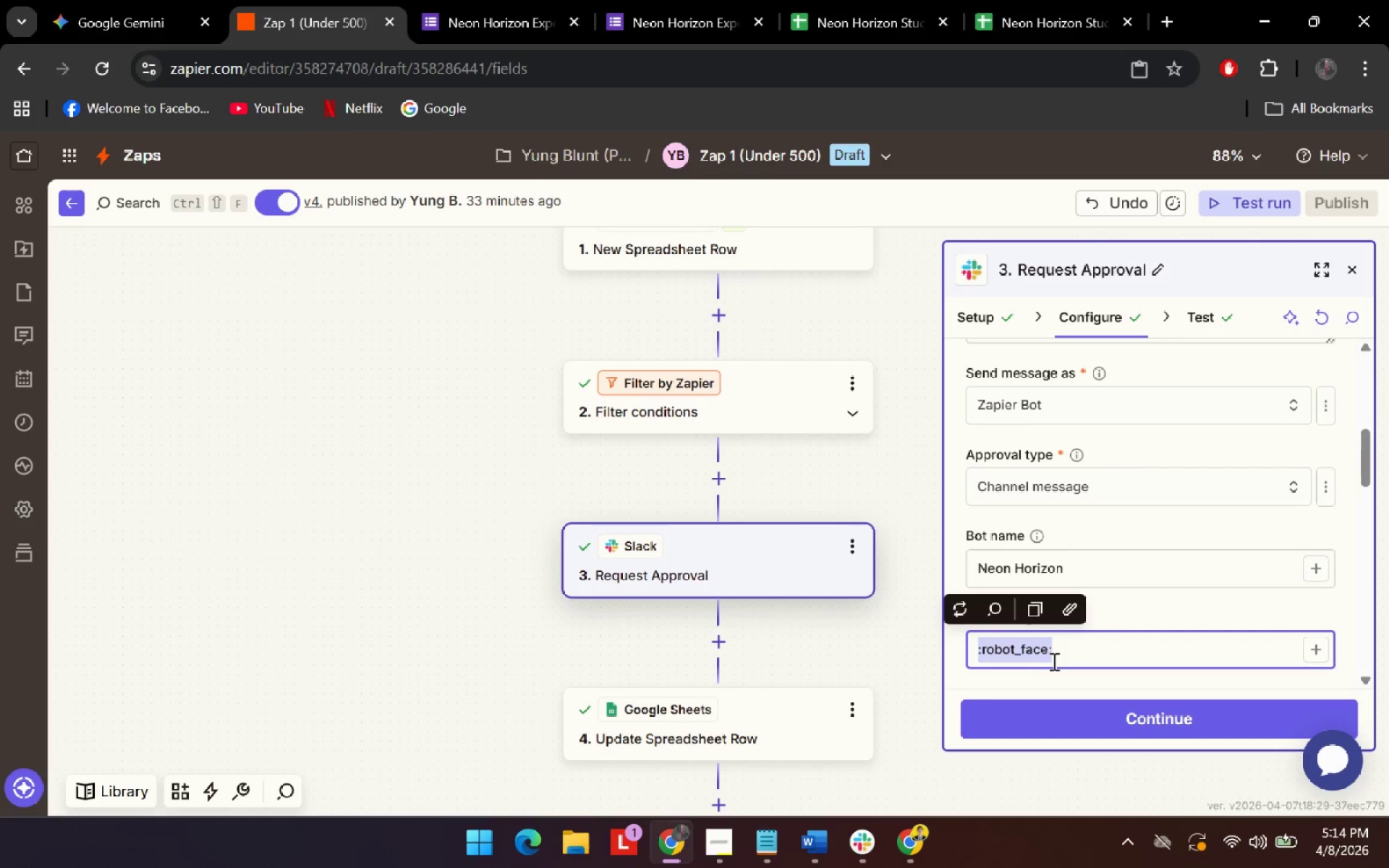 
key(Control+C)
 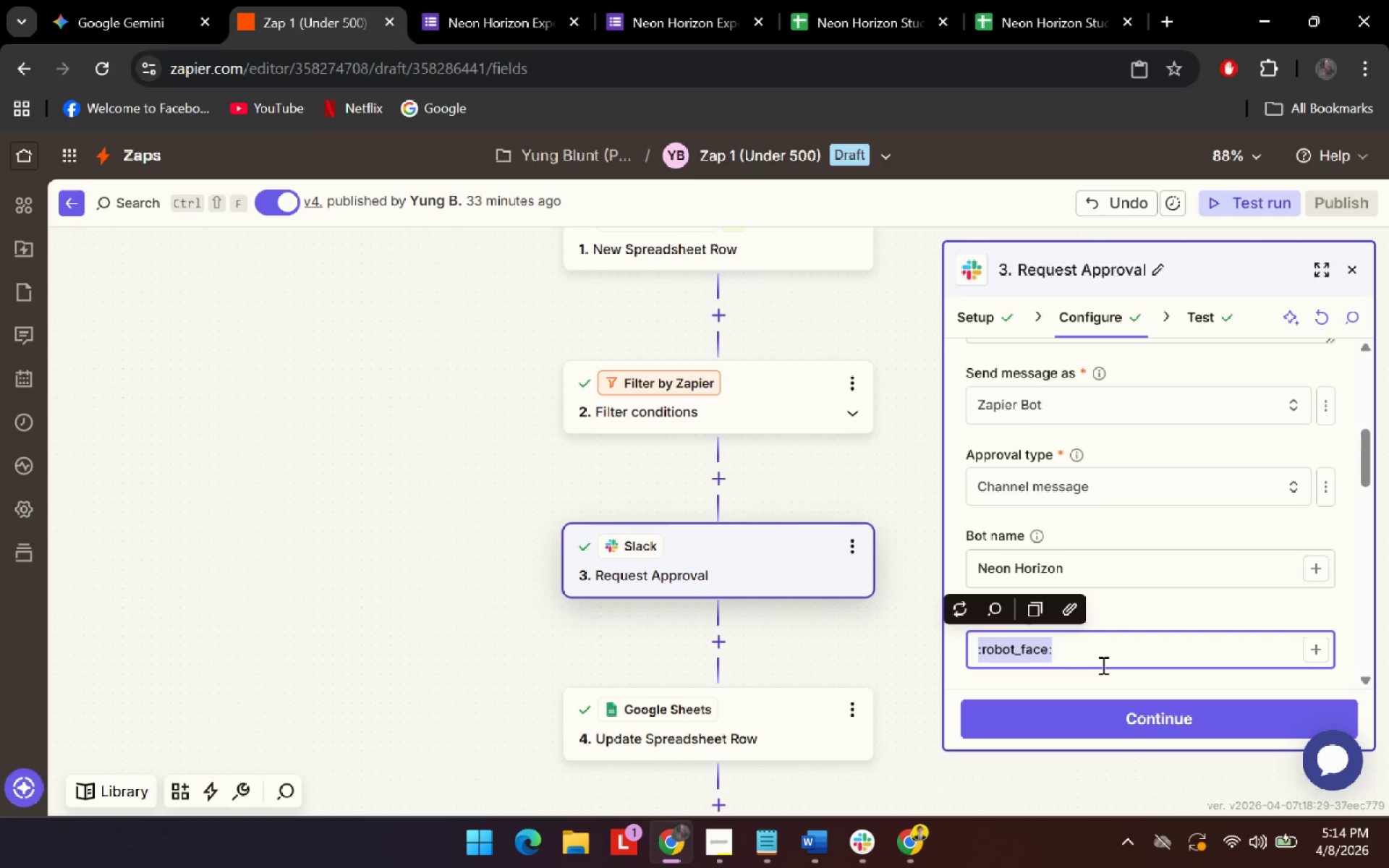 
key(Alt+AltLeft)
 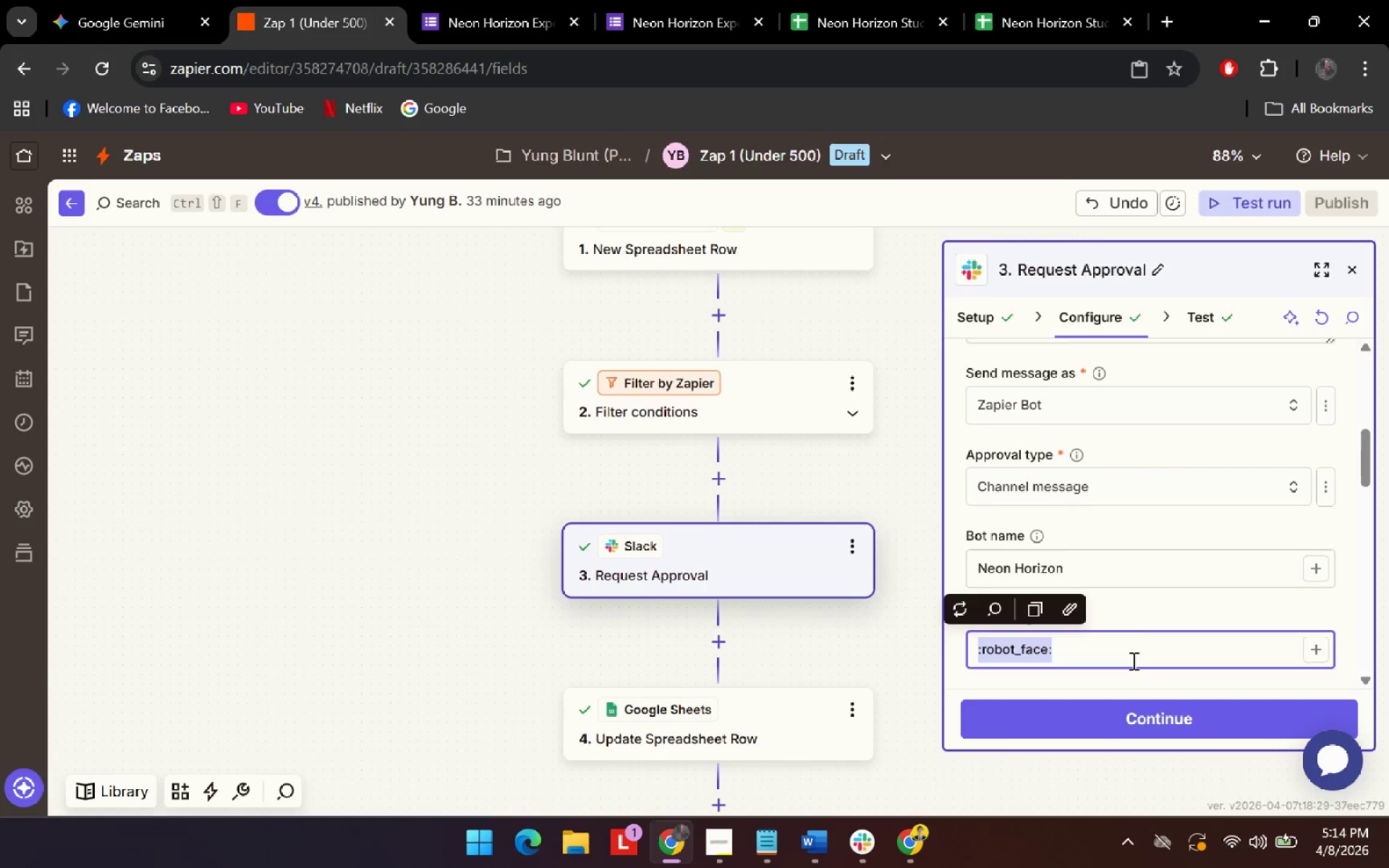 
key(Alt+Tab)
 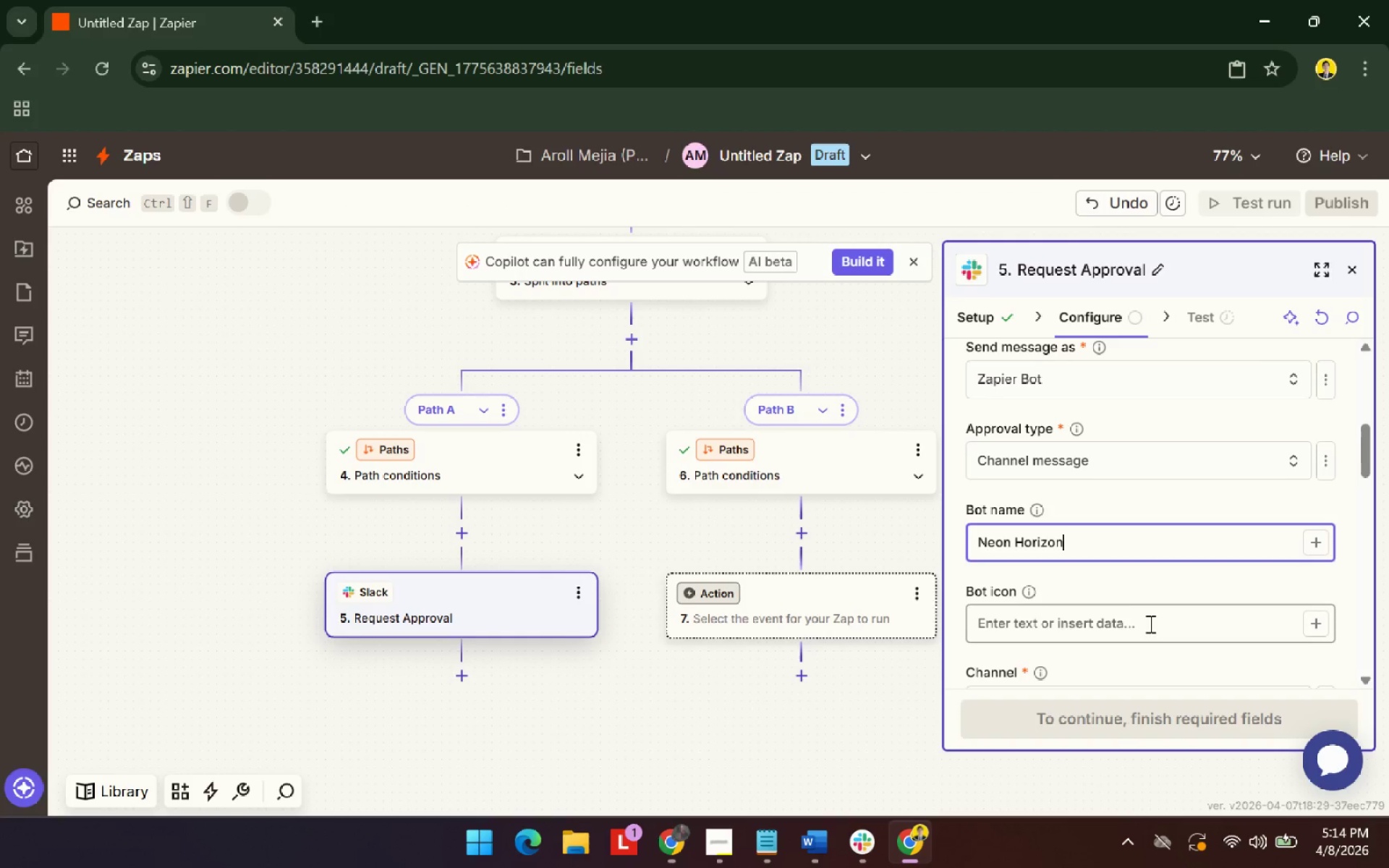 
left_click([1150, 624])
 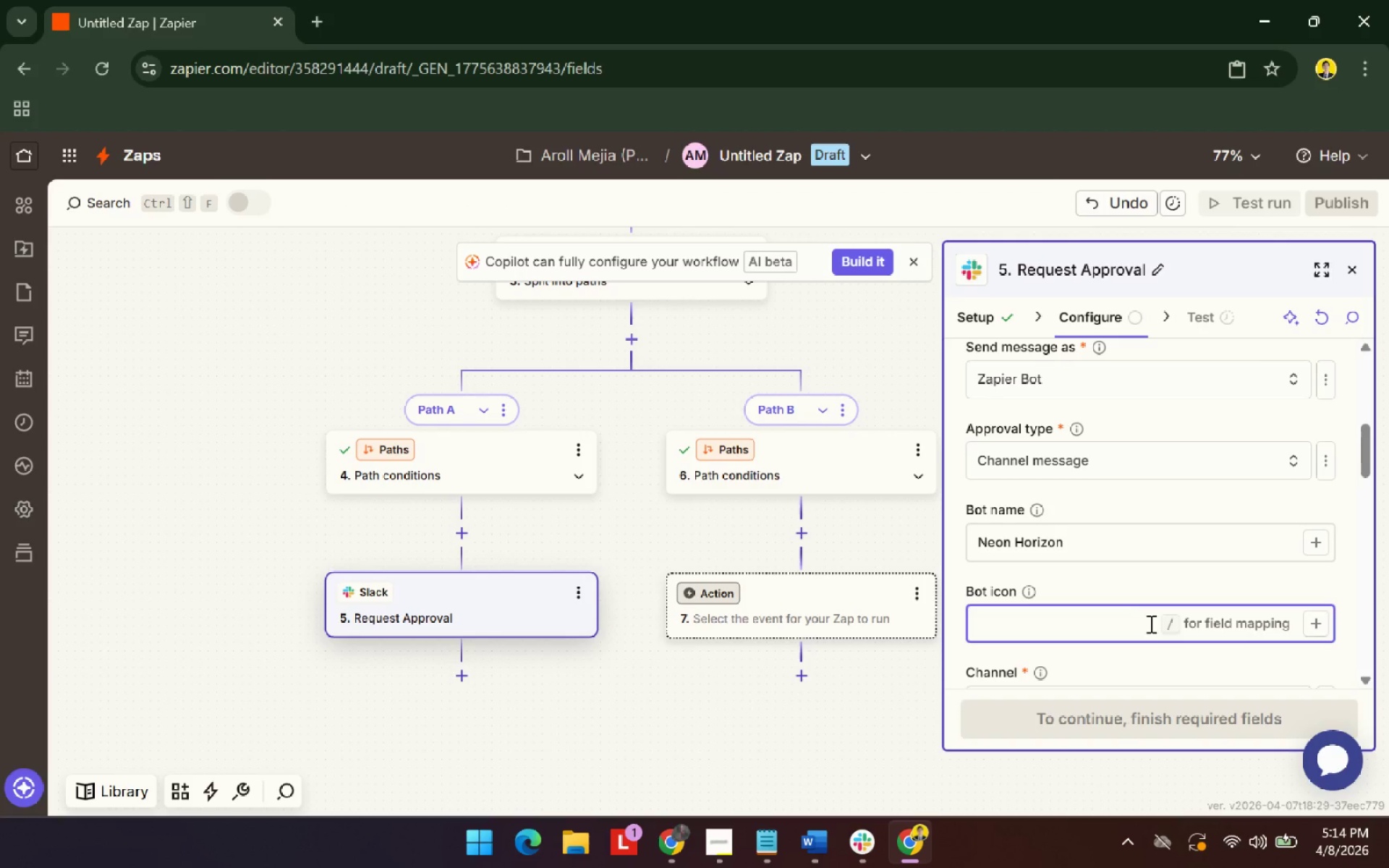 
key(Control+V)
 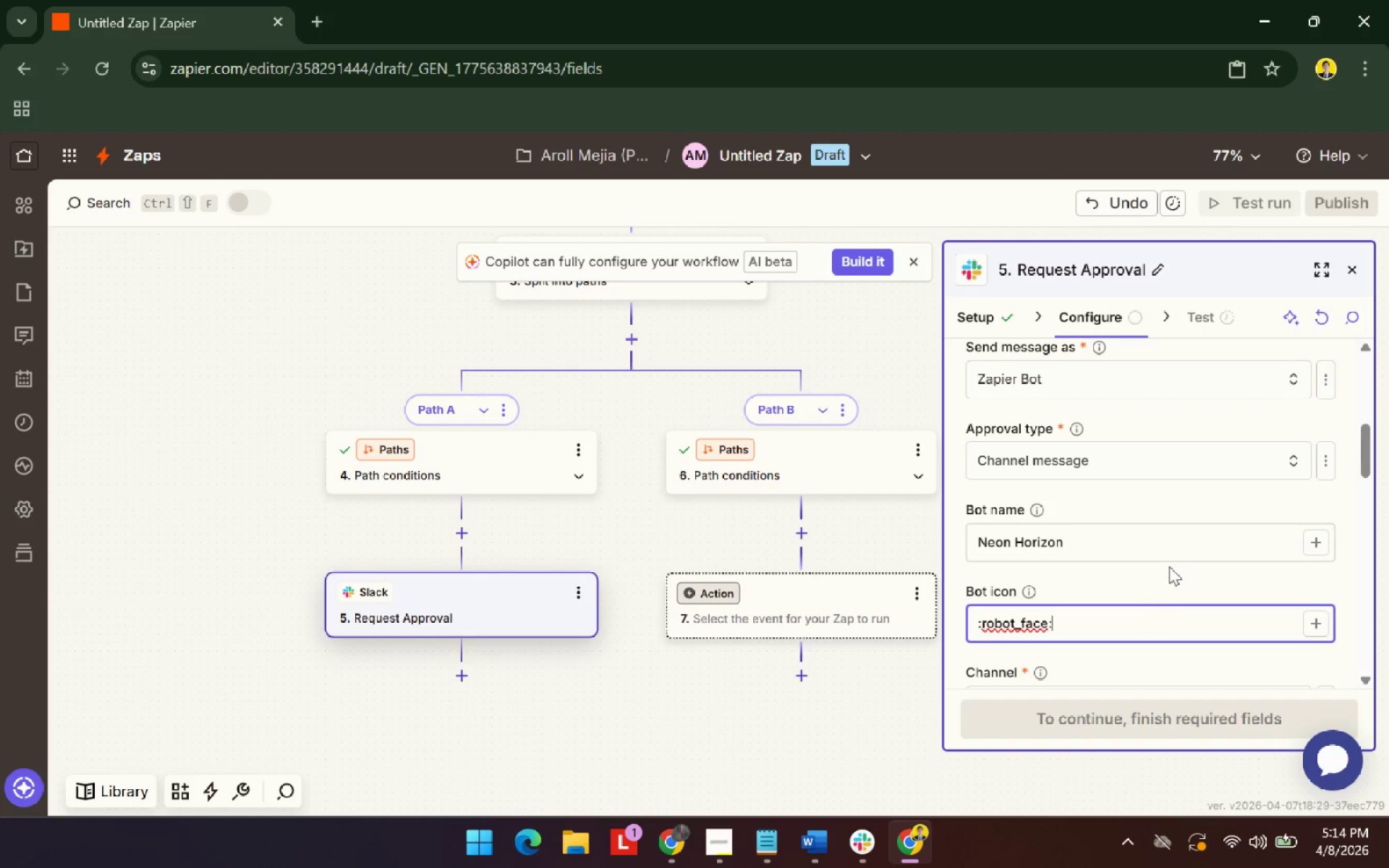 
left_click([1165, 452])
 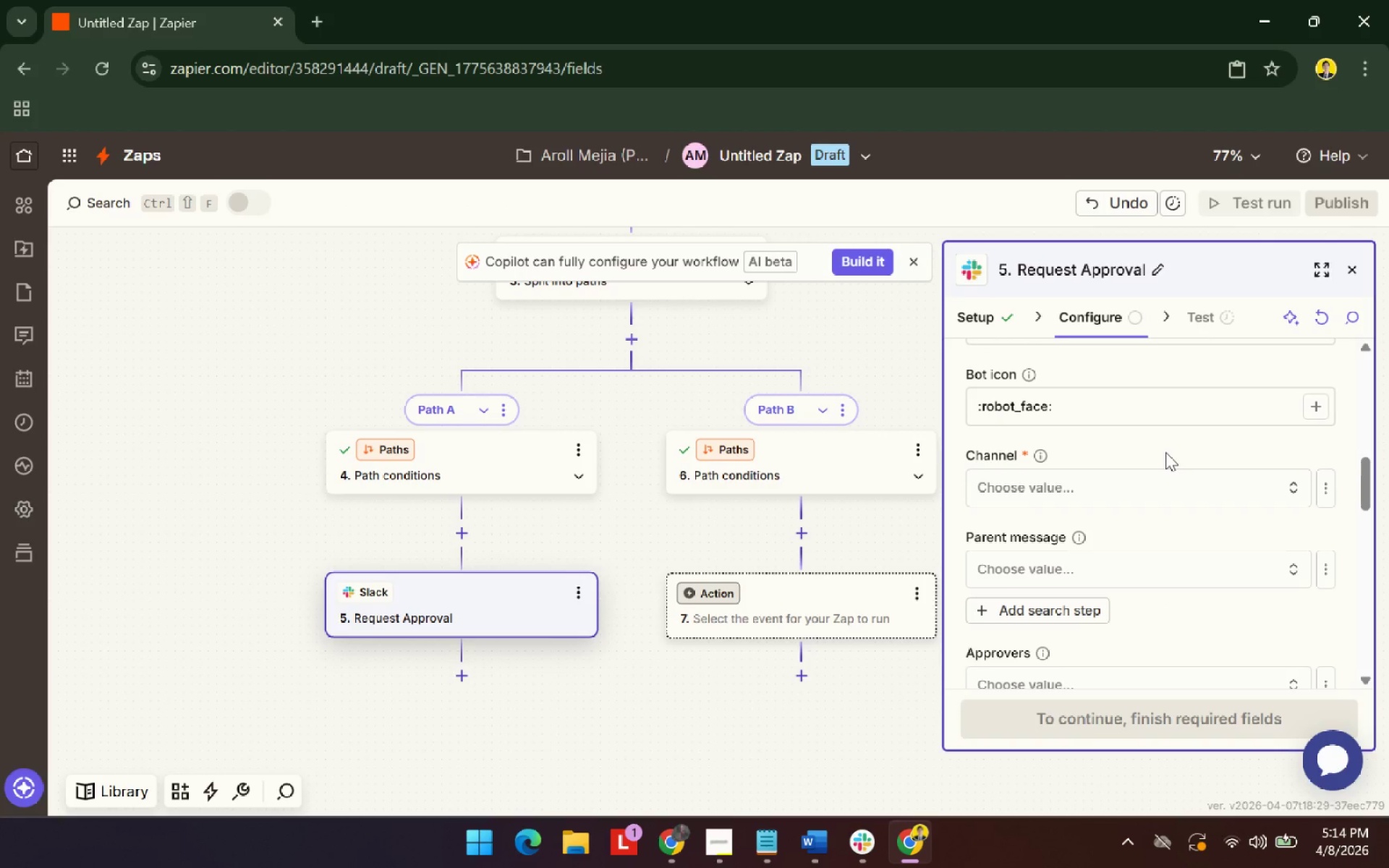 
scroll: coordinate [1169, 566], scroll_direction: down, amount: 2.0
 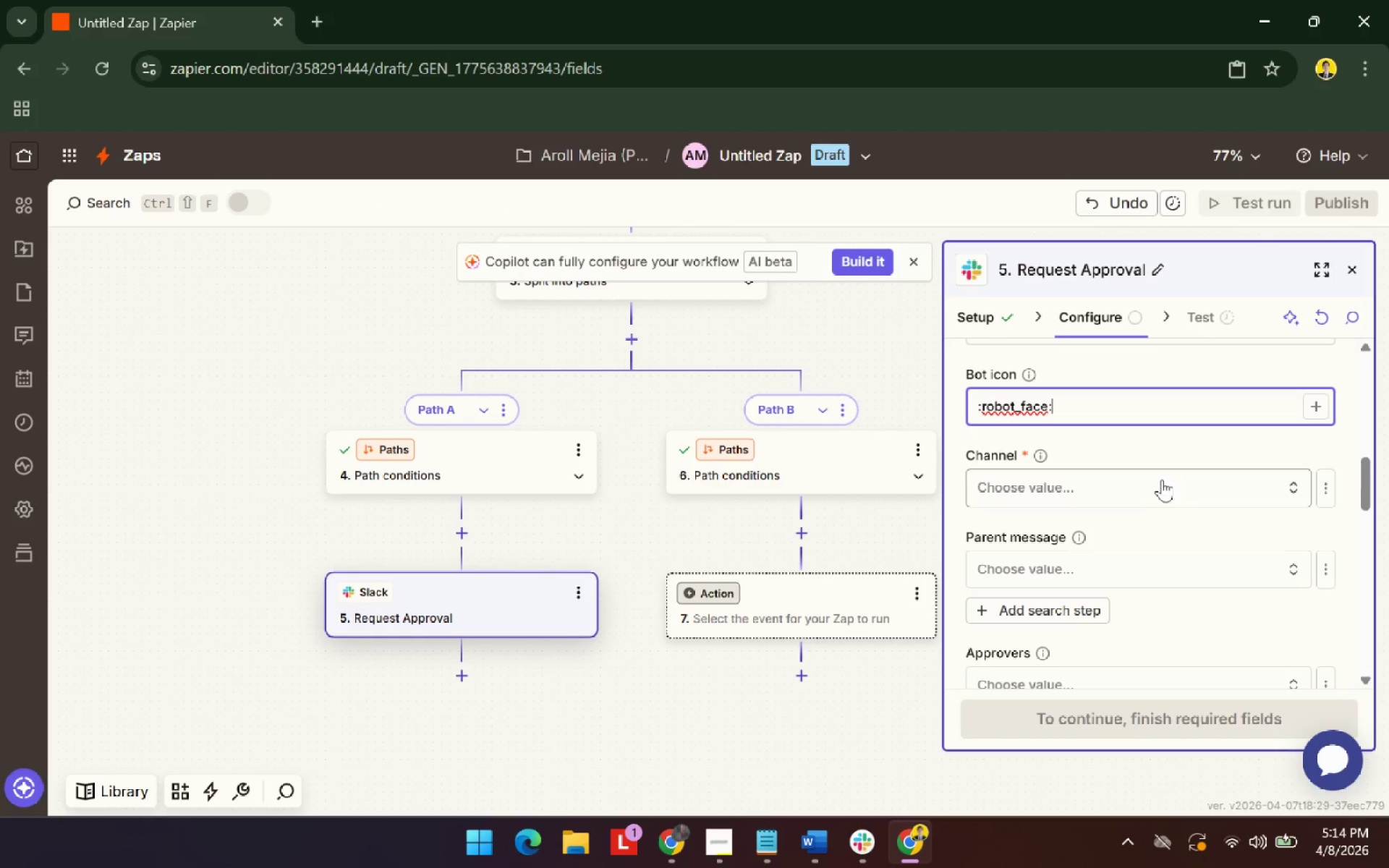 
key(Alt+AltLeft)
 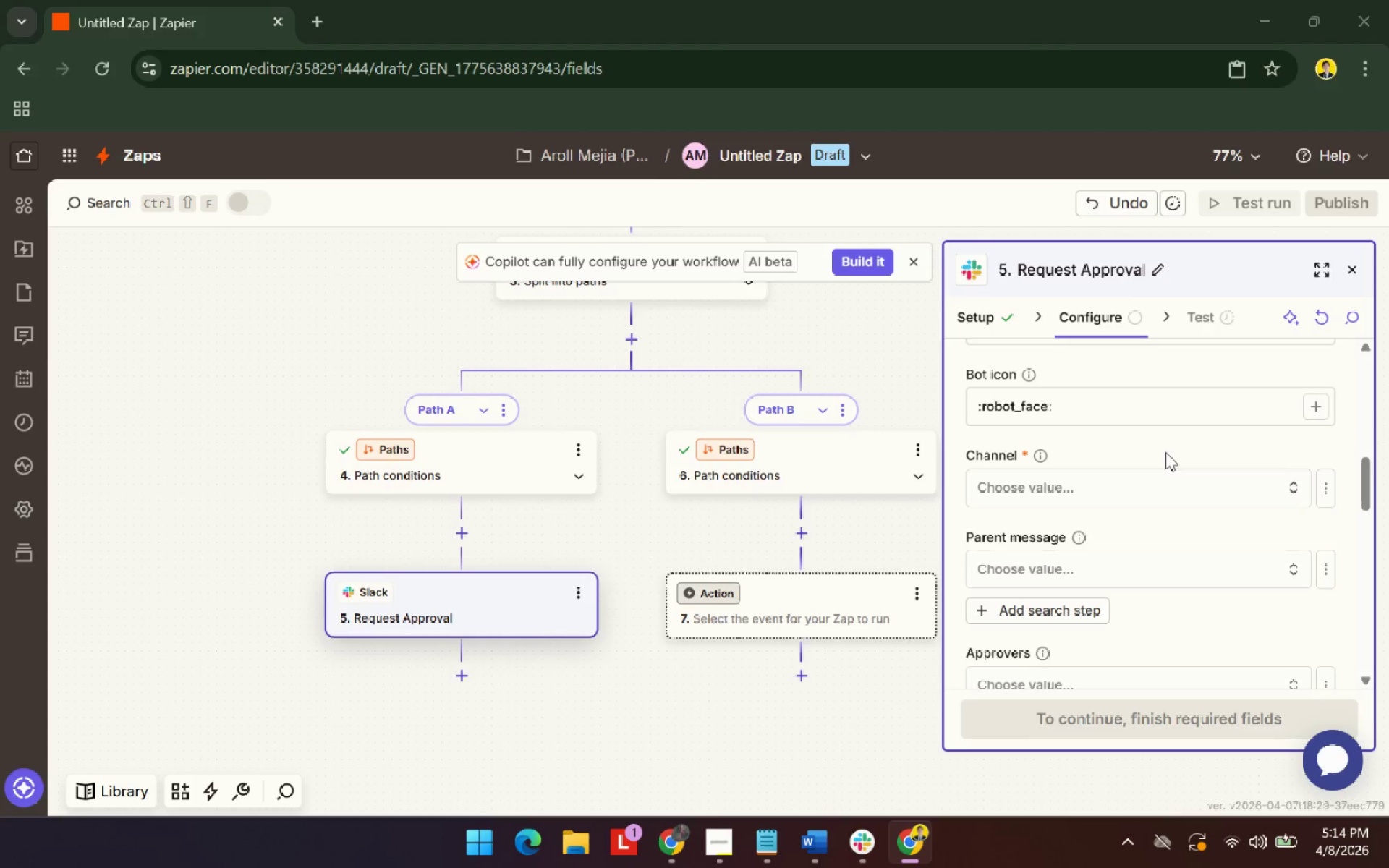 
key(Alt+Tab)
 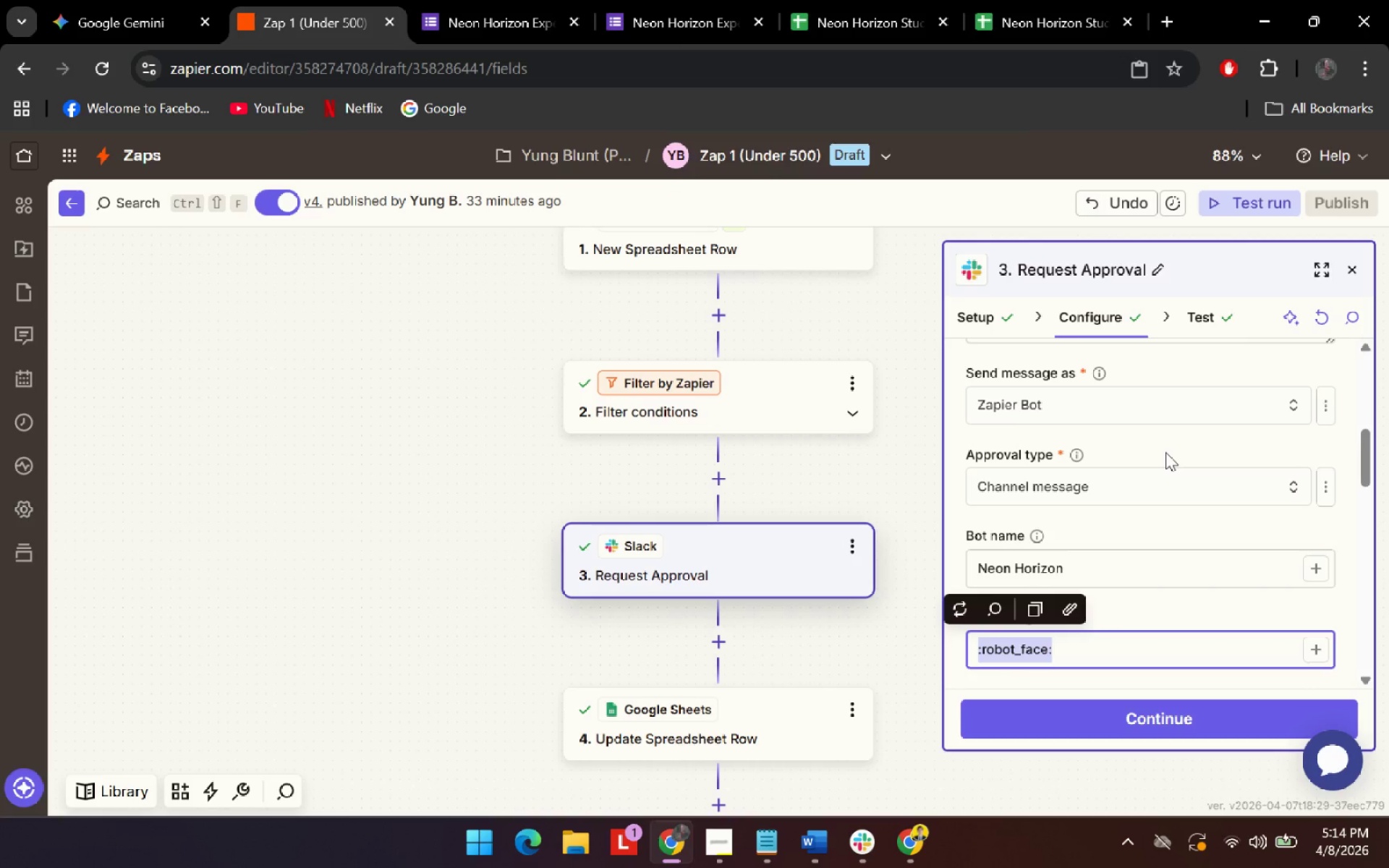 
key(Alt+AltLeft)
 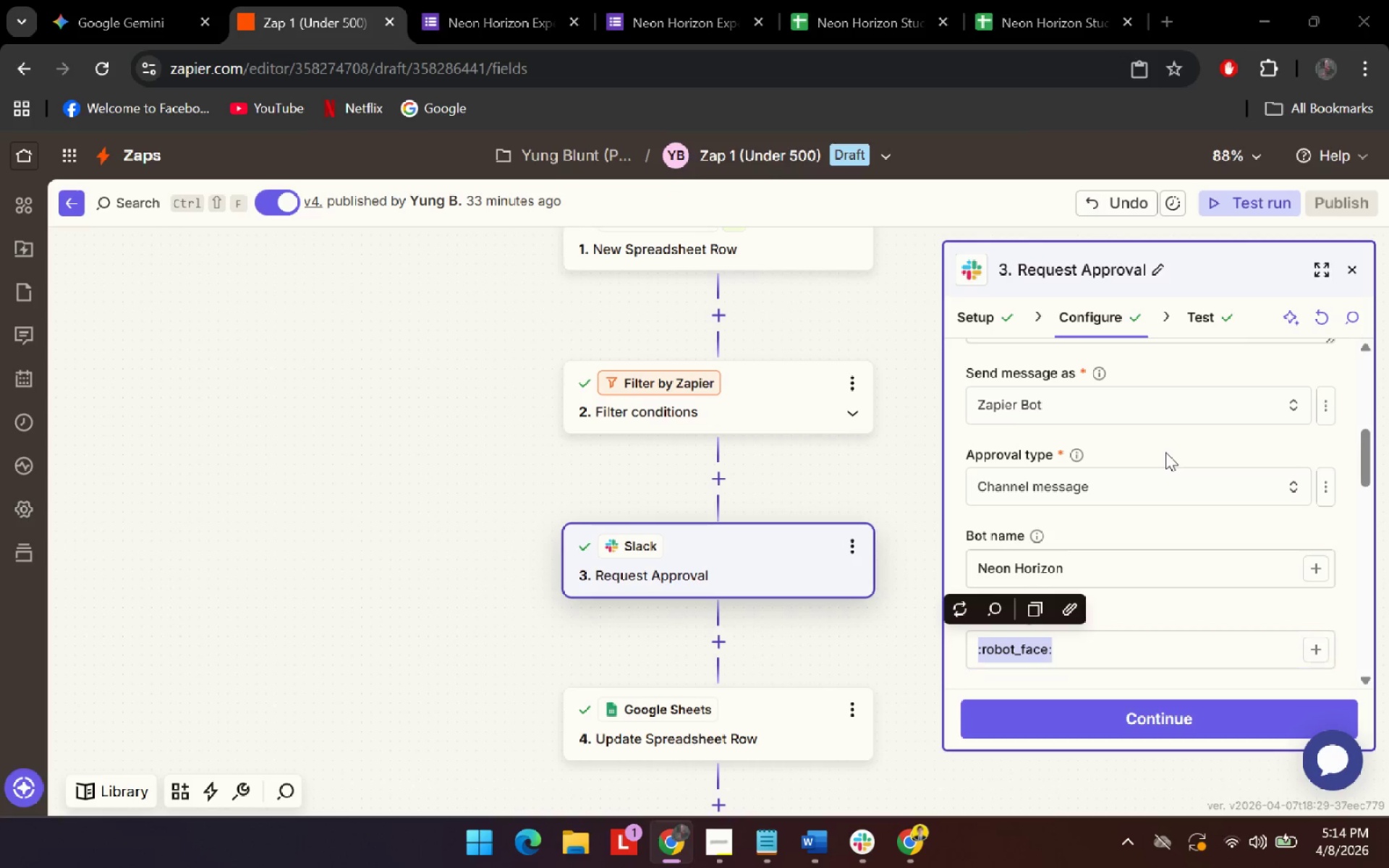 
key(Alt+Tab)
 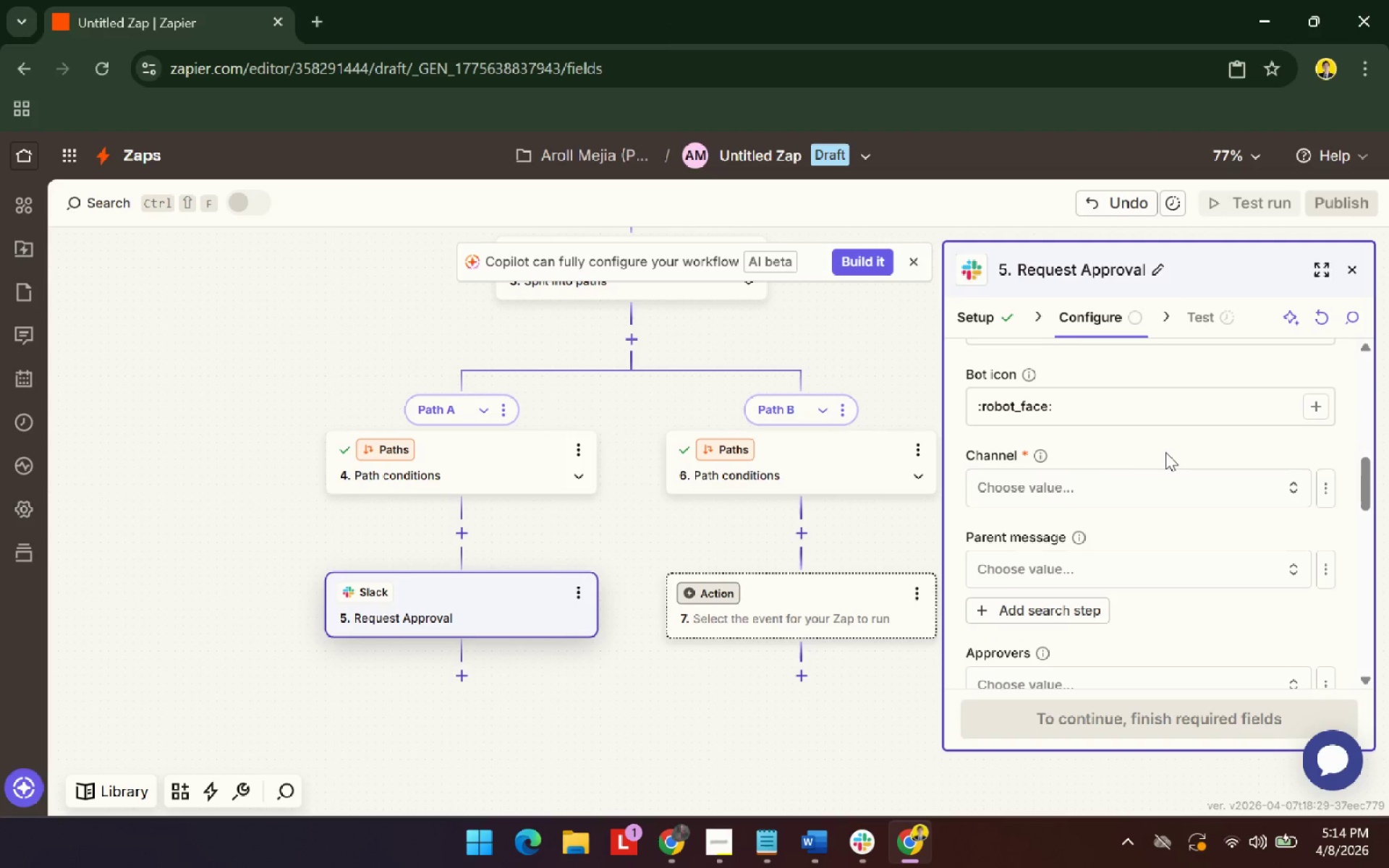 
key(Alt+AltLeft)
 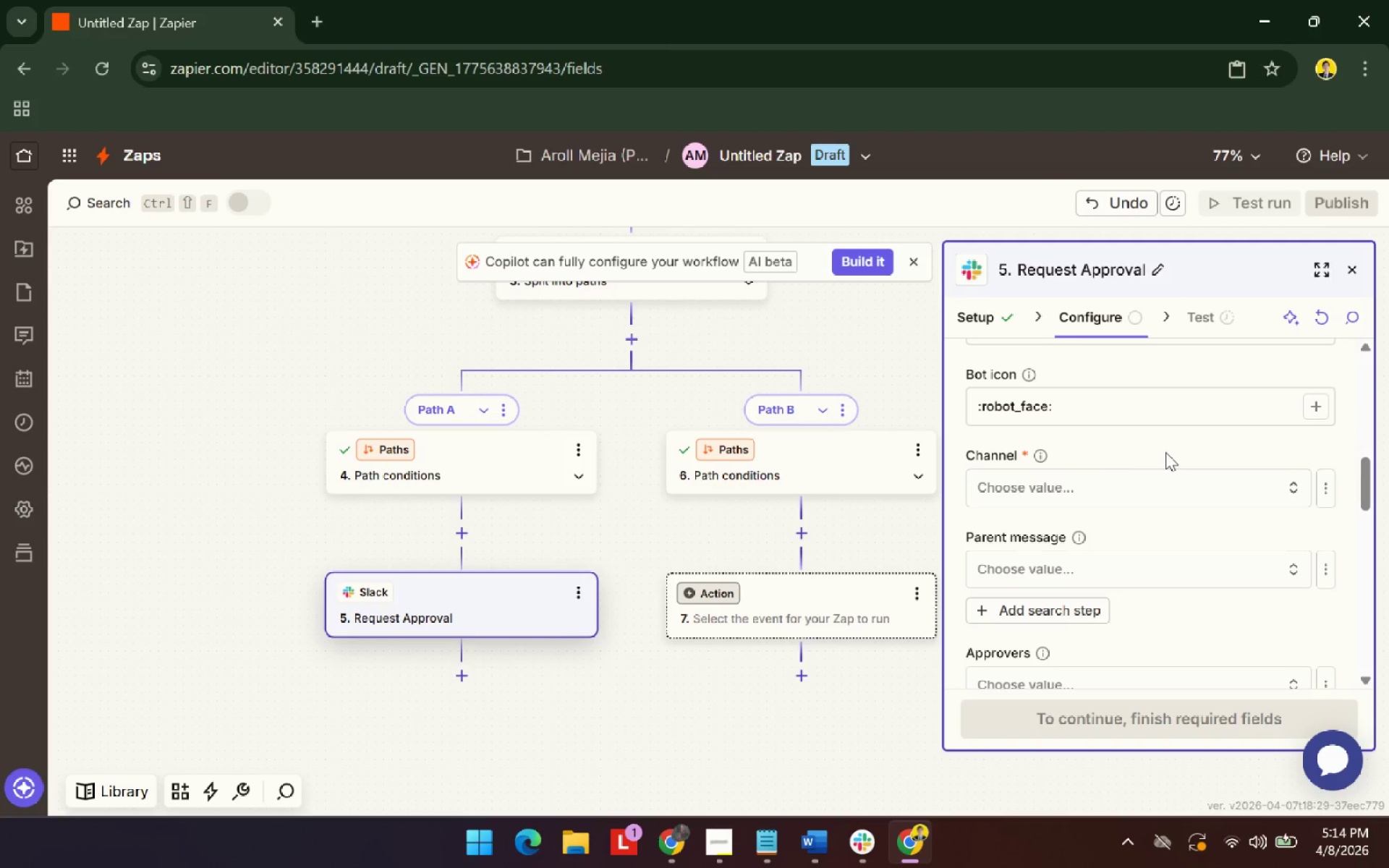 
key(Alt+Tab)
 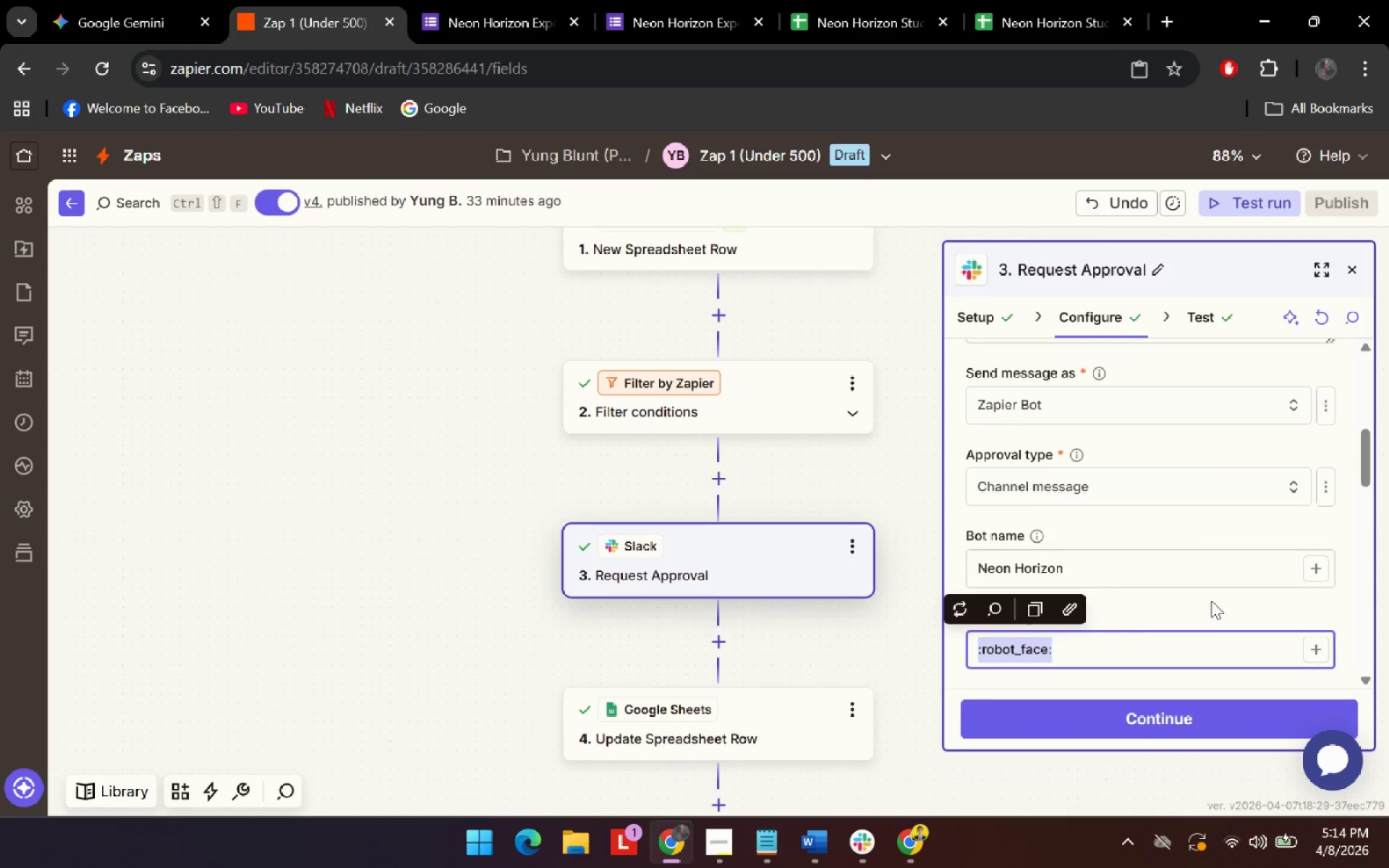 
left_click([1208, 607])
 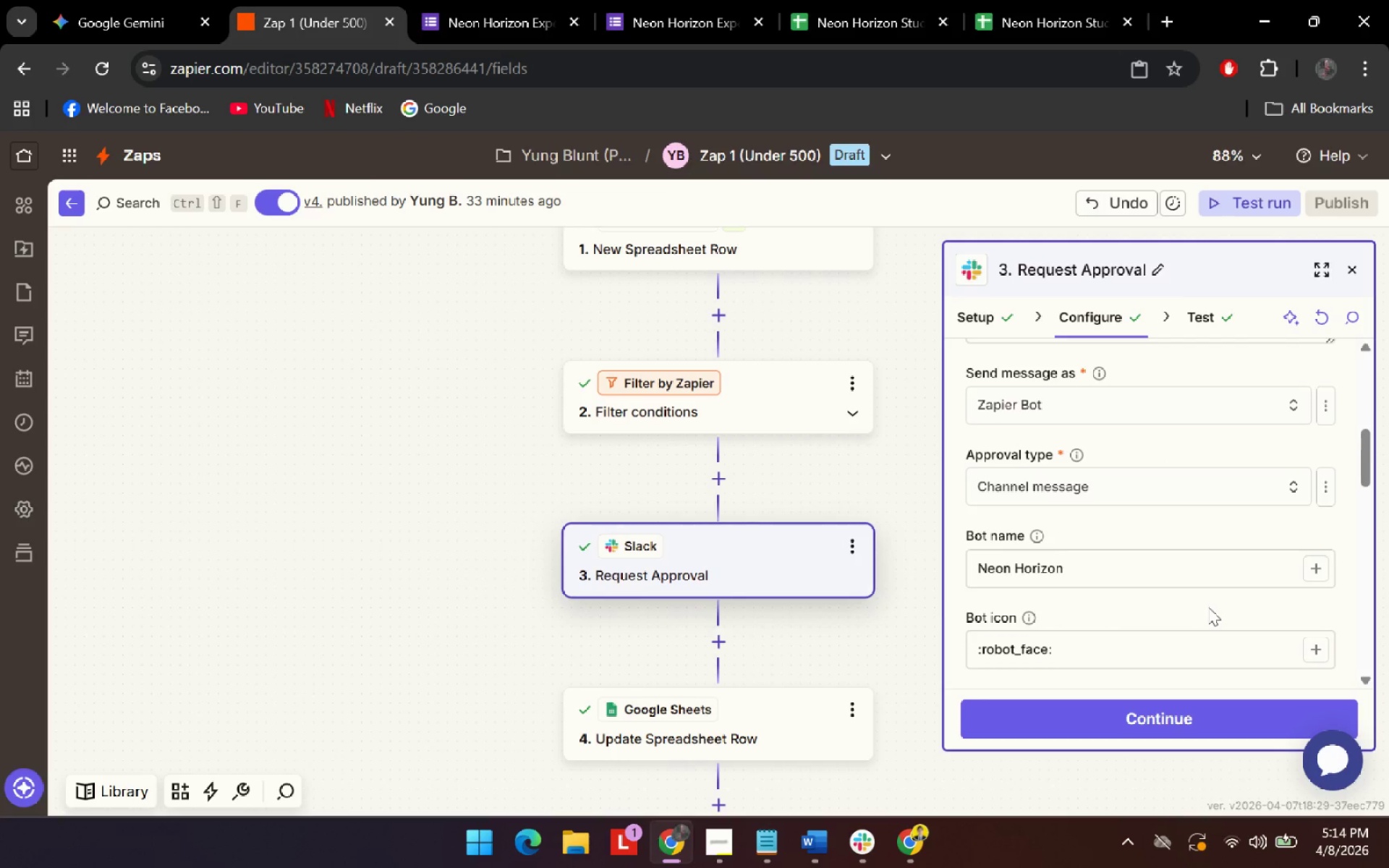 
key(Alt+AltLeft)
 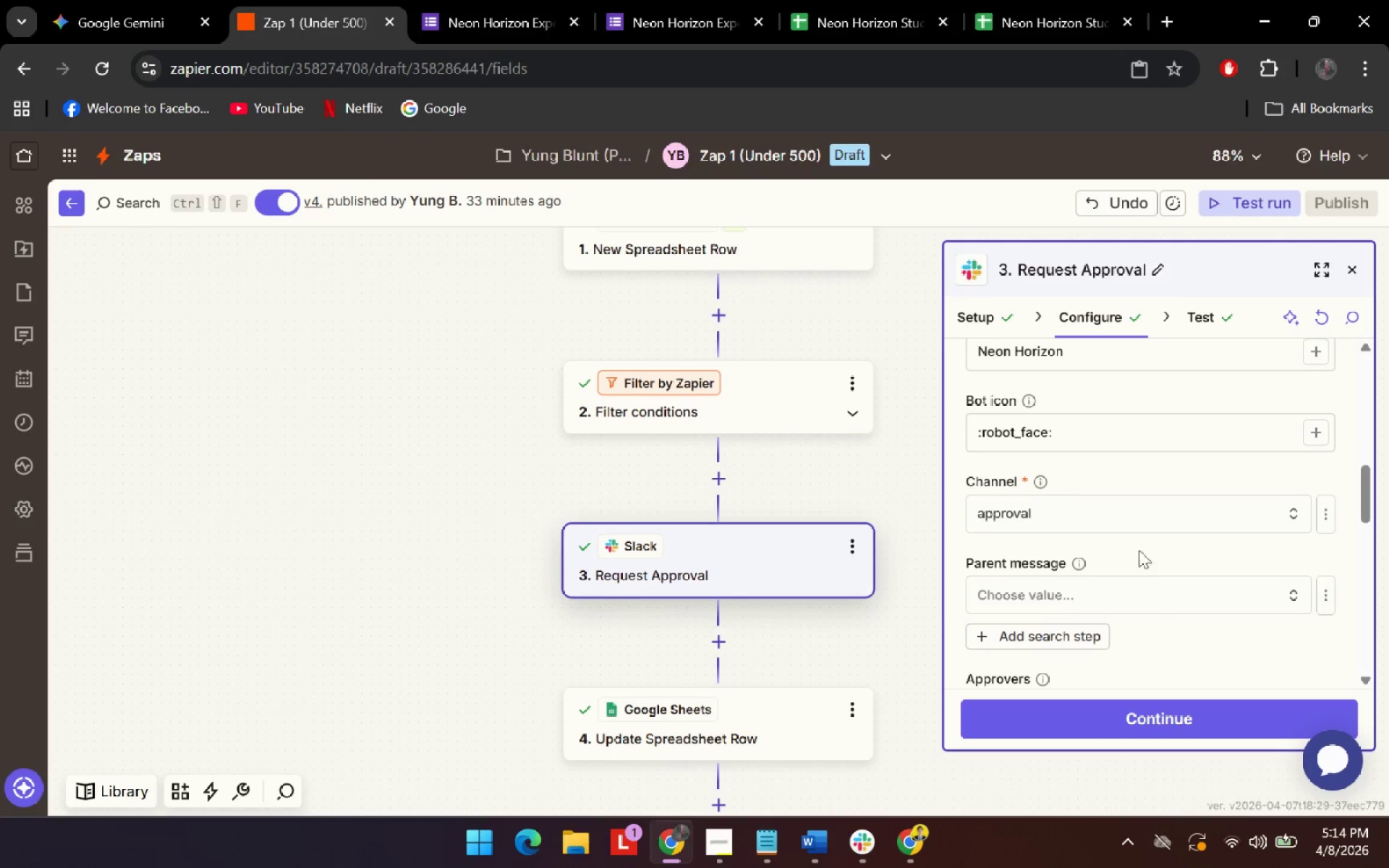 
key(Alt+Tab)
 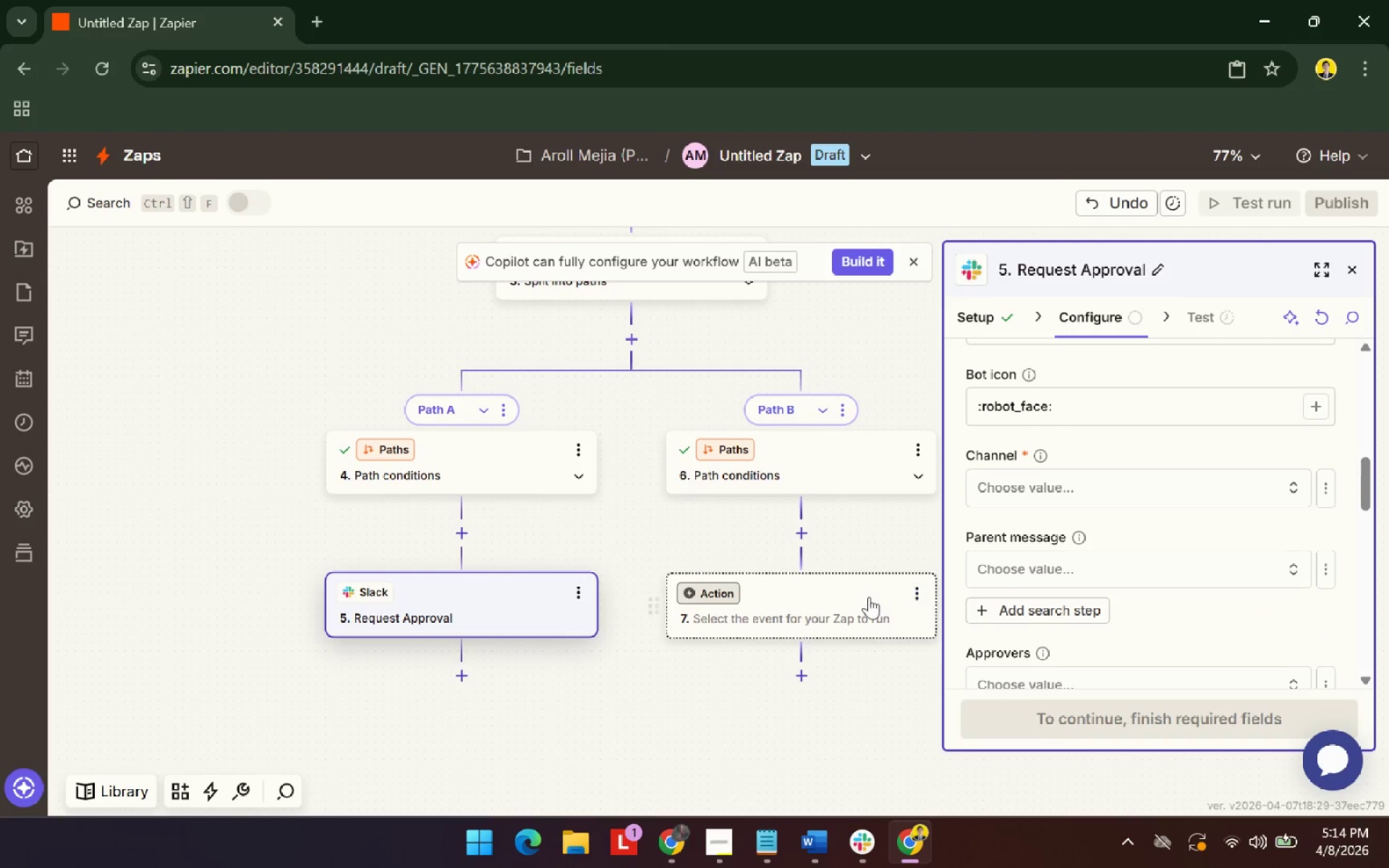 
scroll: coordinate [1208, 608], scroll_direction: down, amount: 2.0
 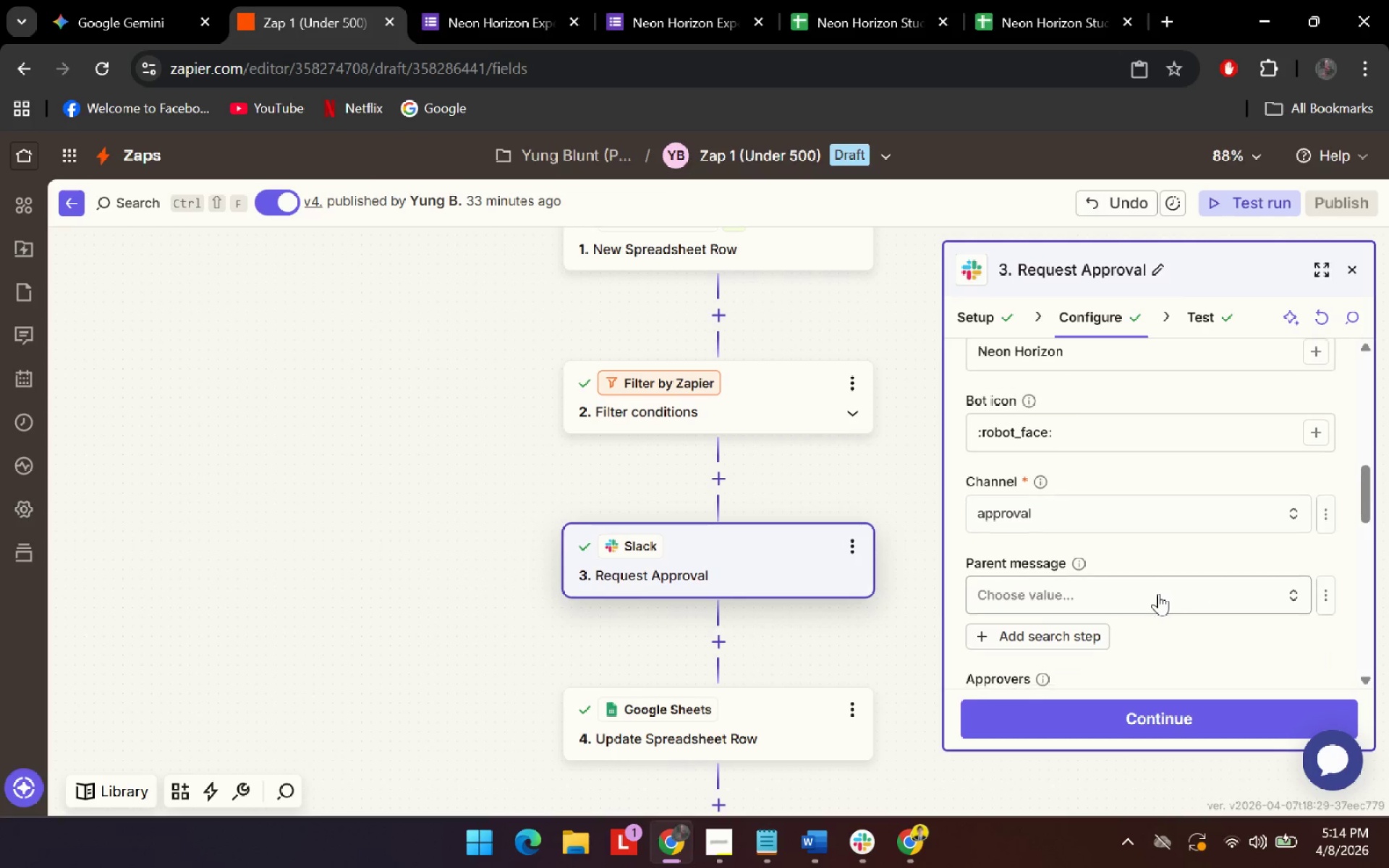 
key(Alt+AltLeft)
 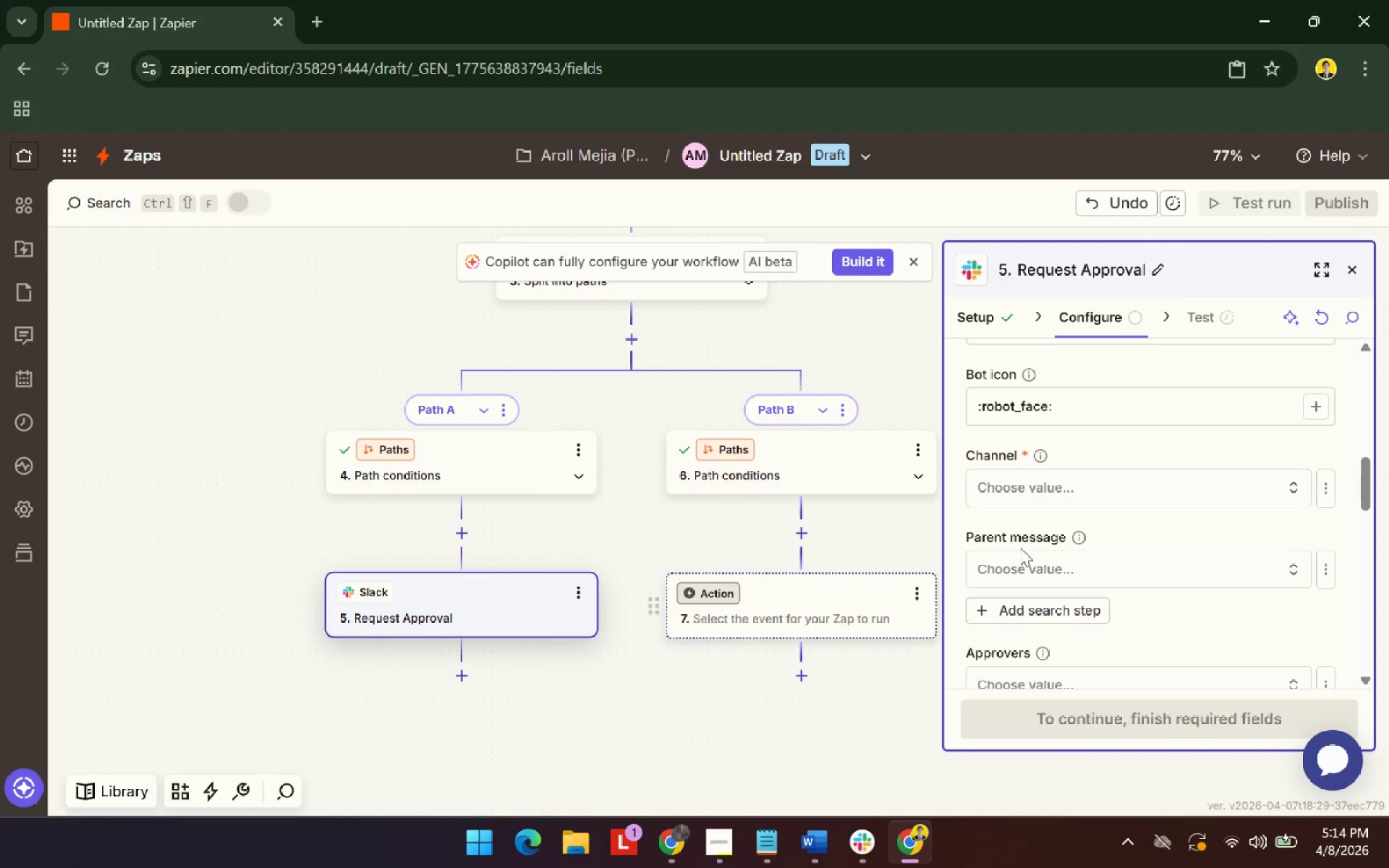 
key(Alt+Tab)
 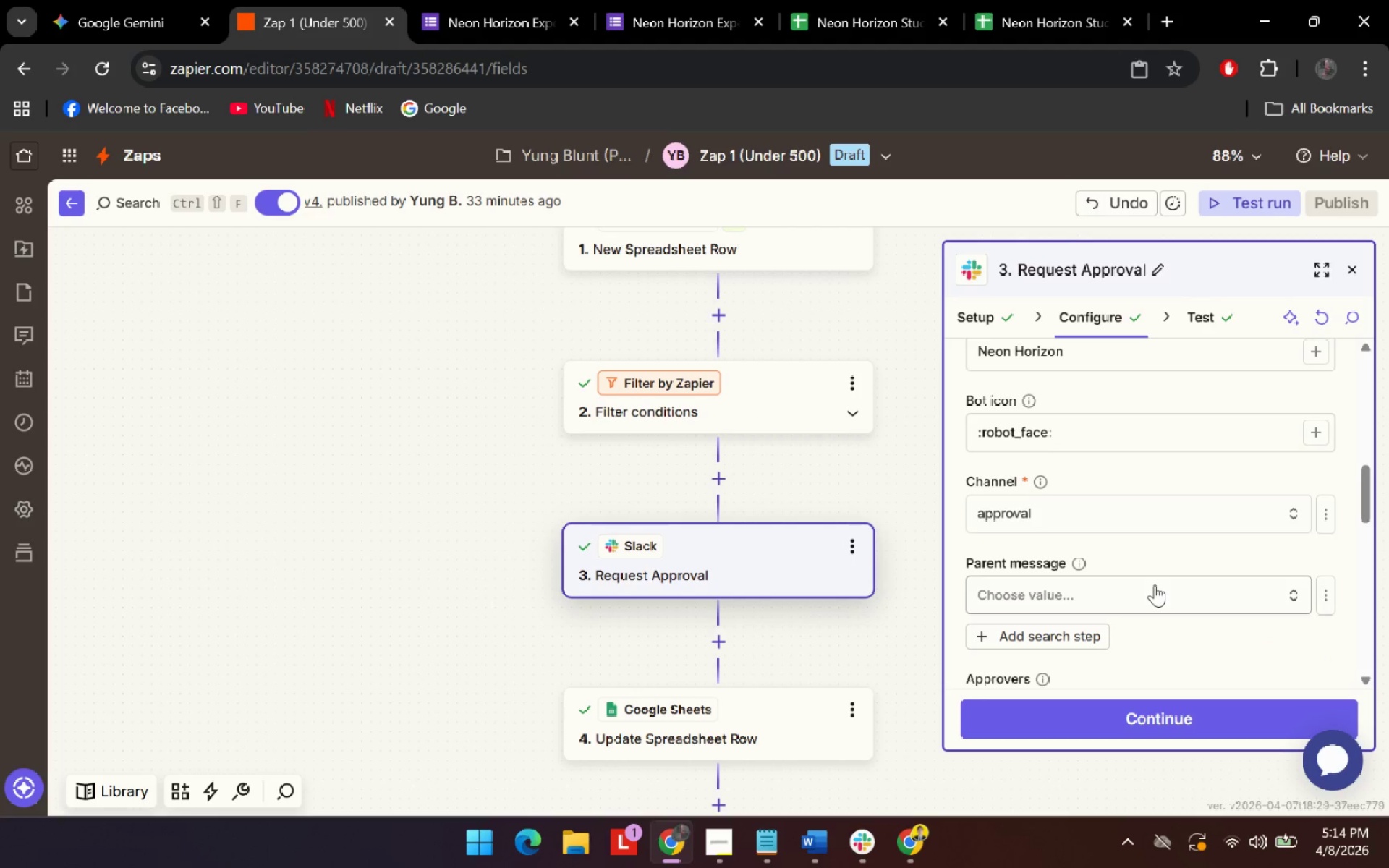 
key(Alt+AltLeft)
 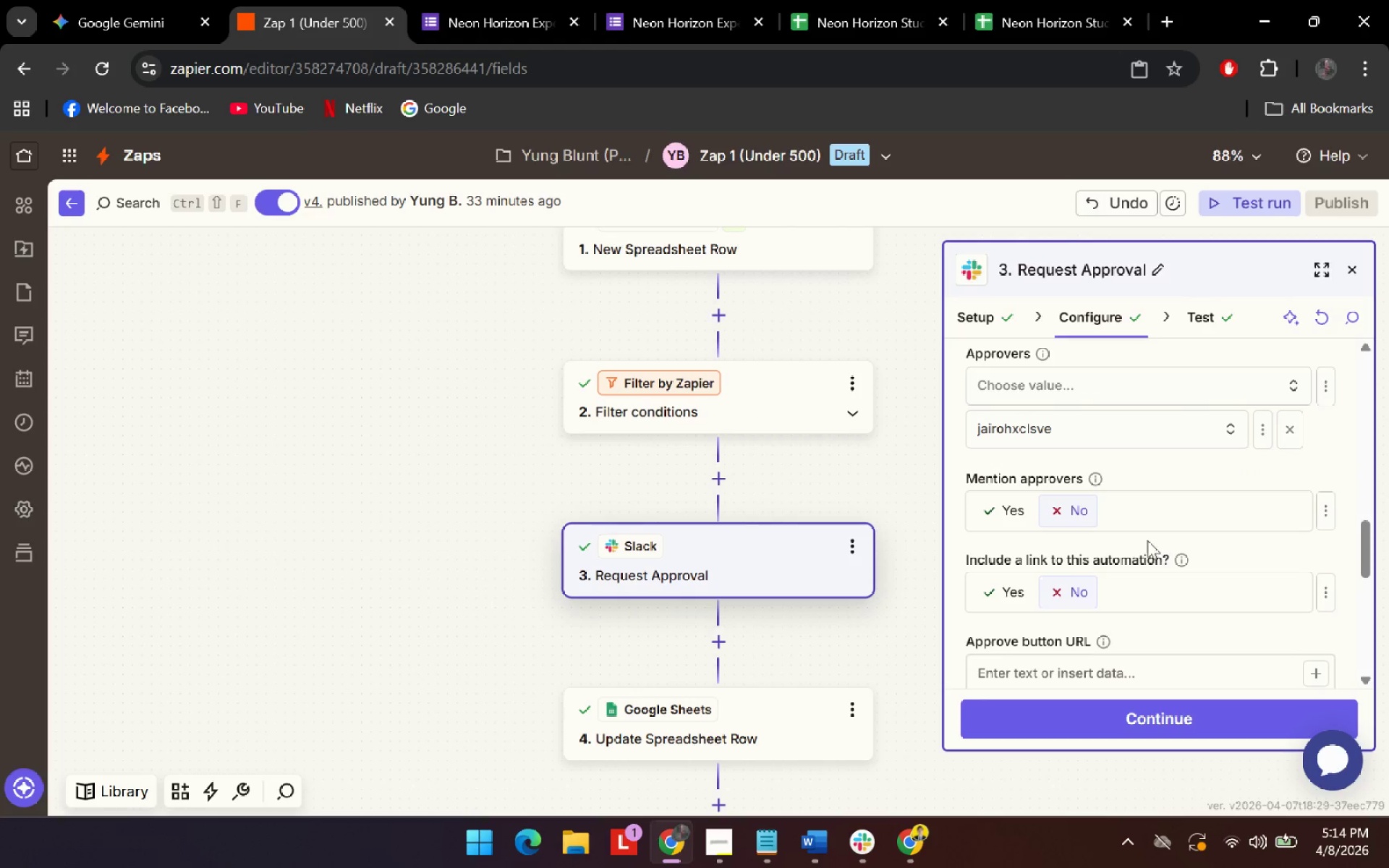 
key(Alt+Tab)
 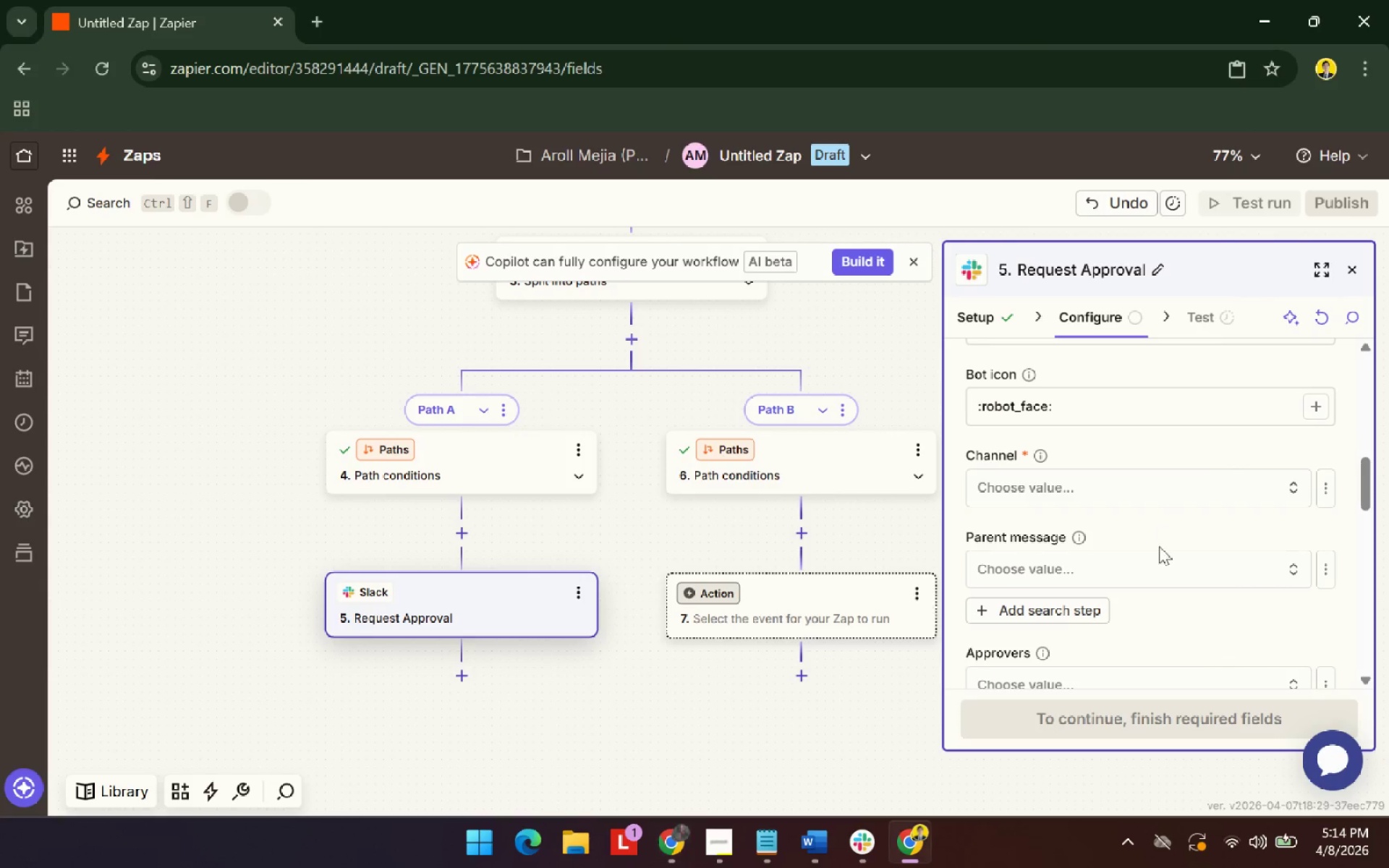 
scroll: coordinate [1153, 545], scroll_direction: down, amount: 3.0